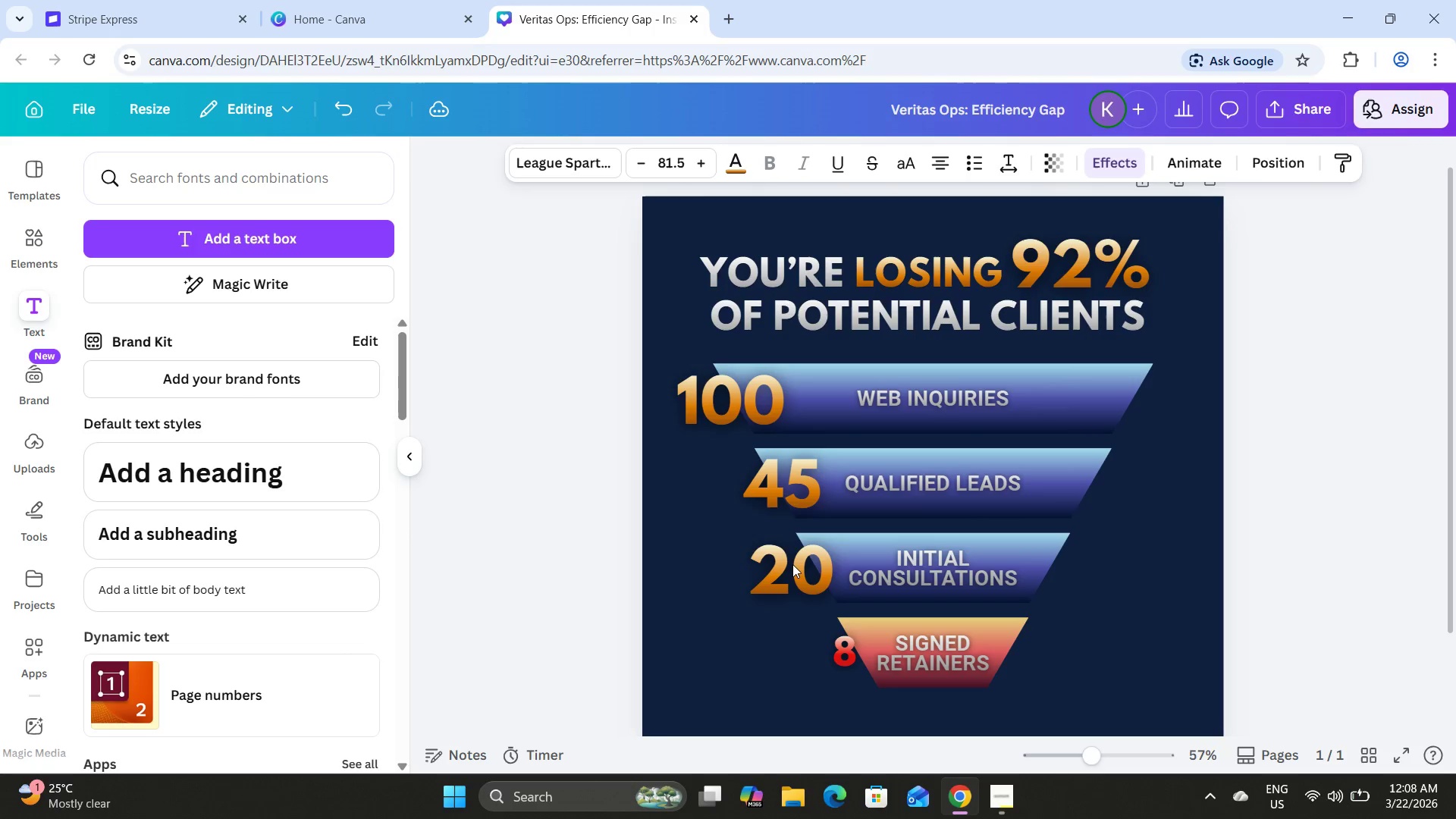 
key(ArrowLeft)
 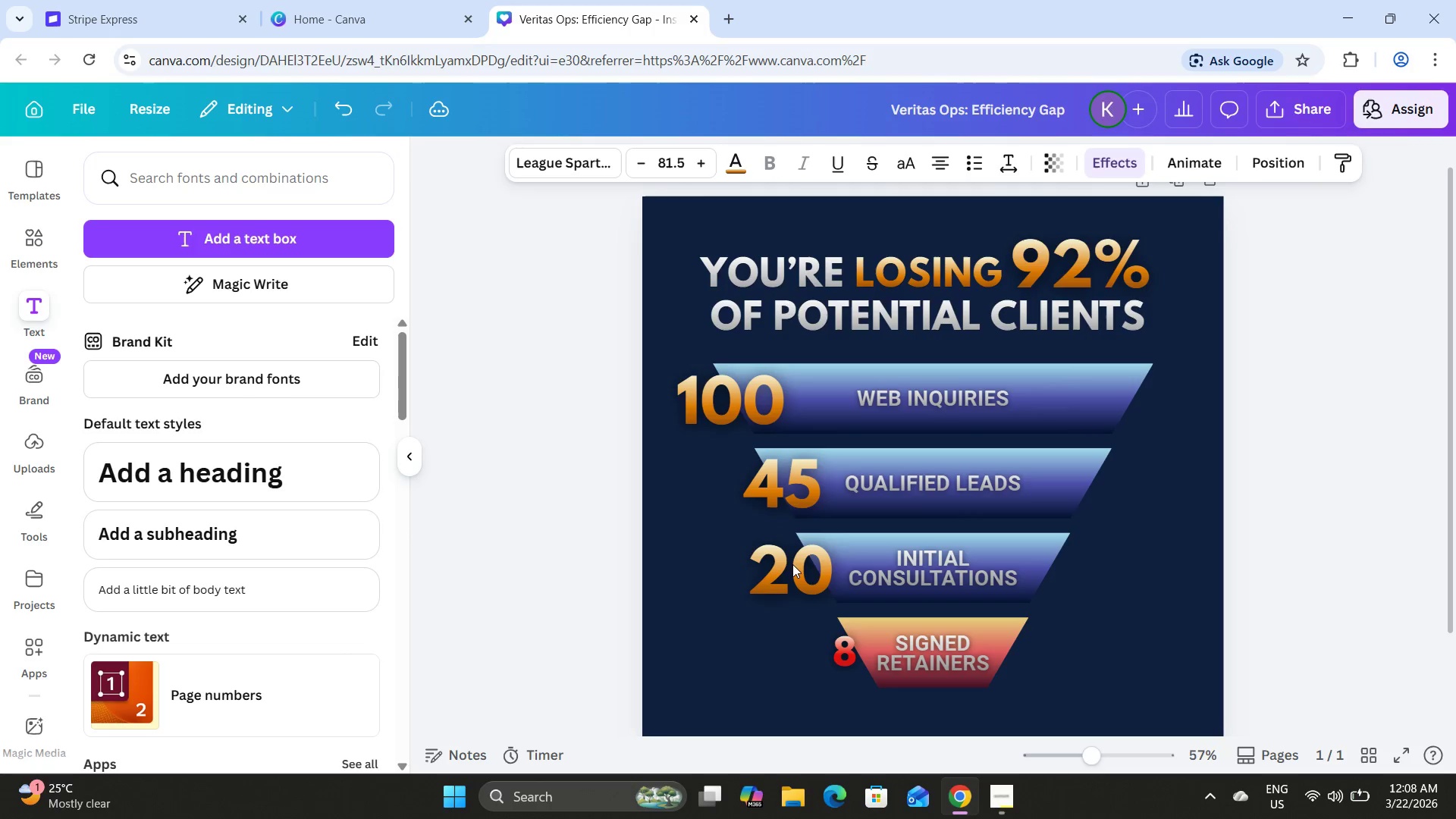 
key(ArrowLeft)
 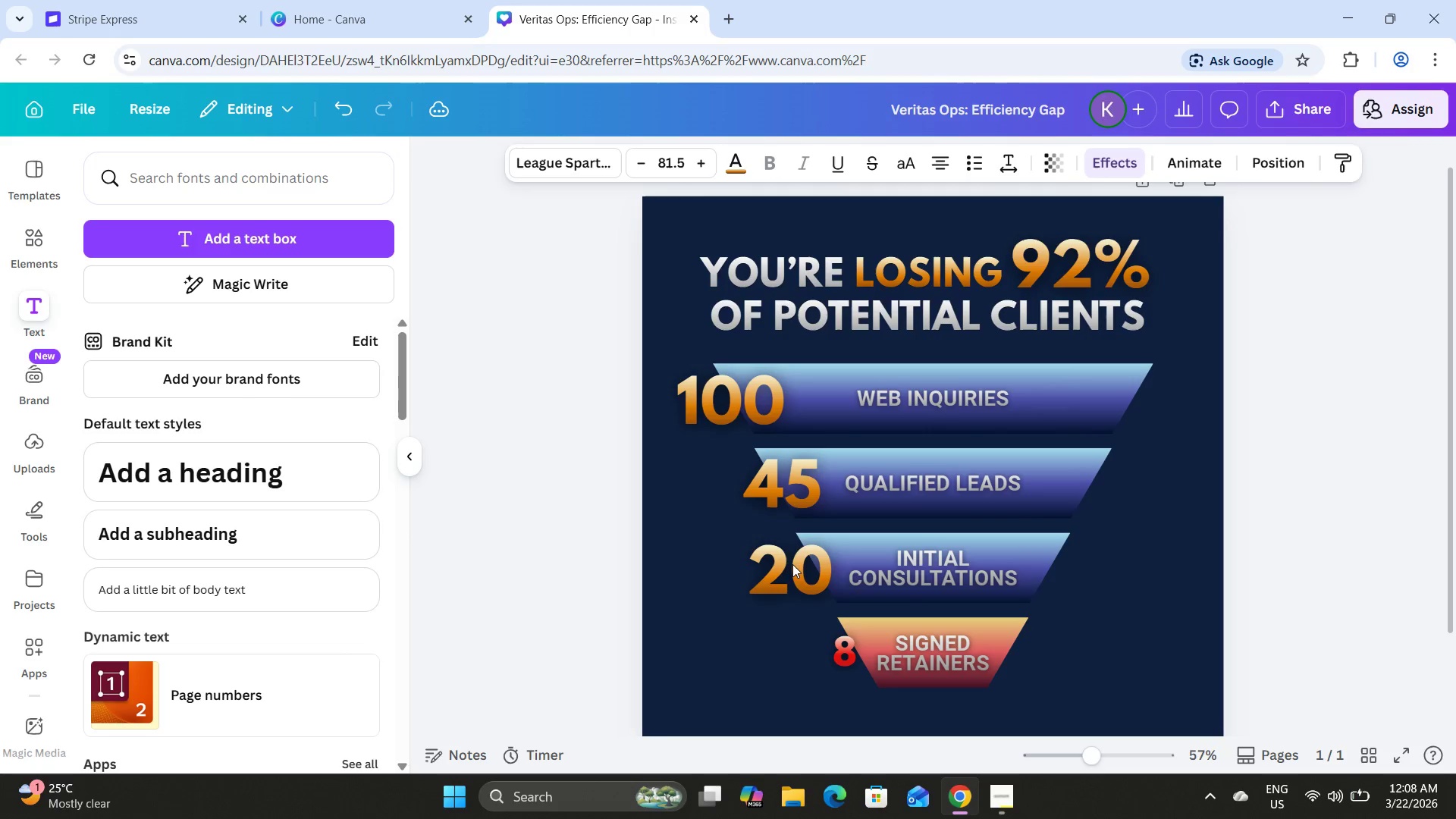 
key(ArrowLeft)
 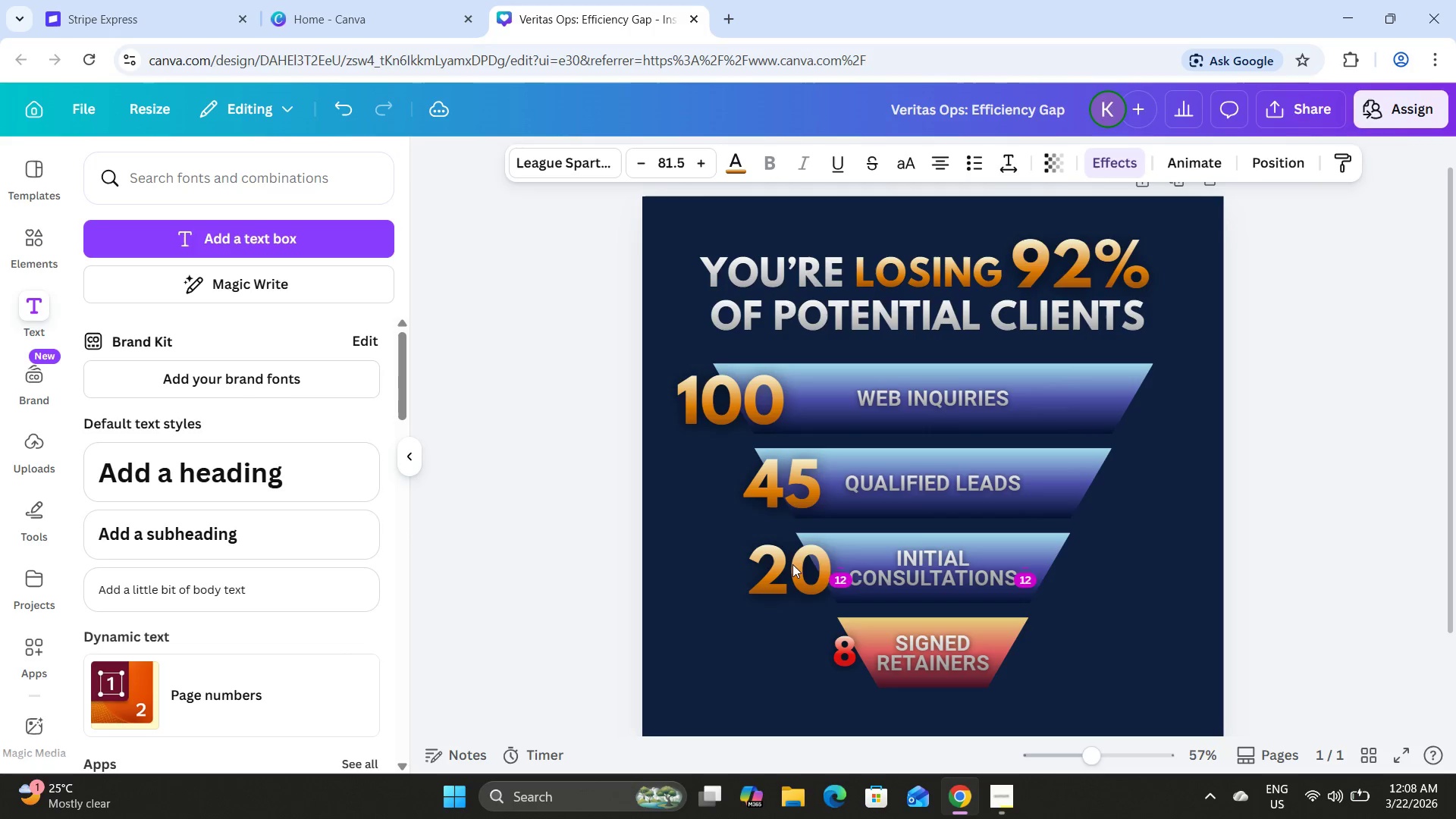 
key(ArrowLeft)
 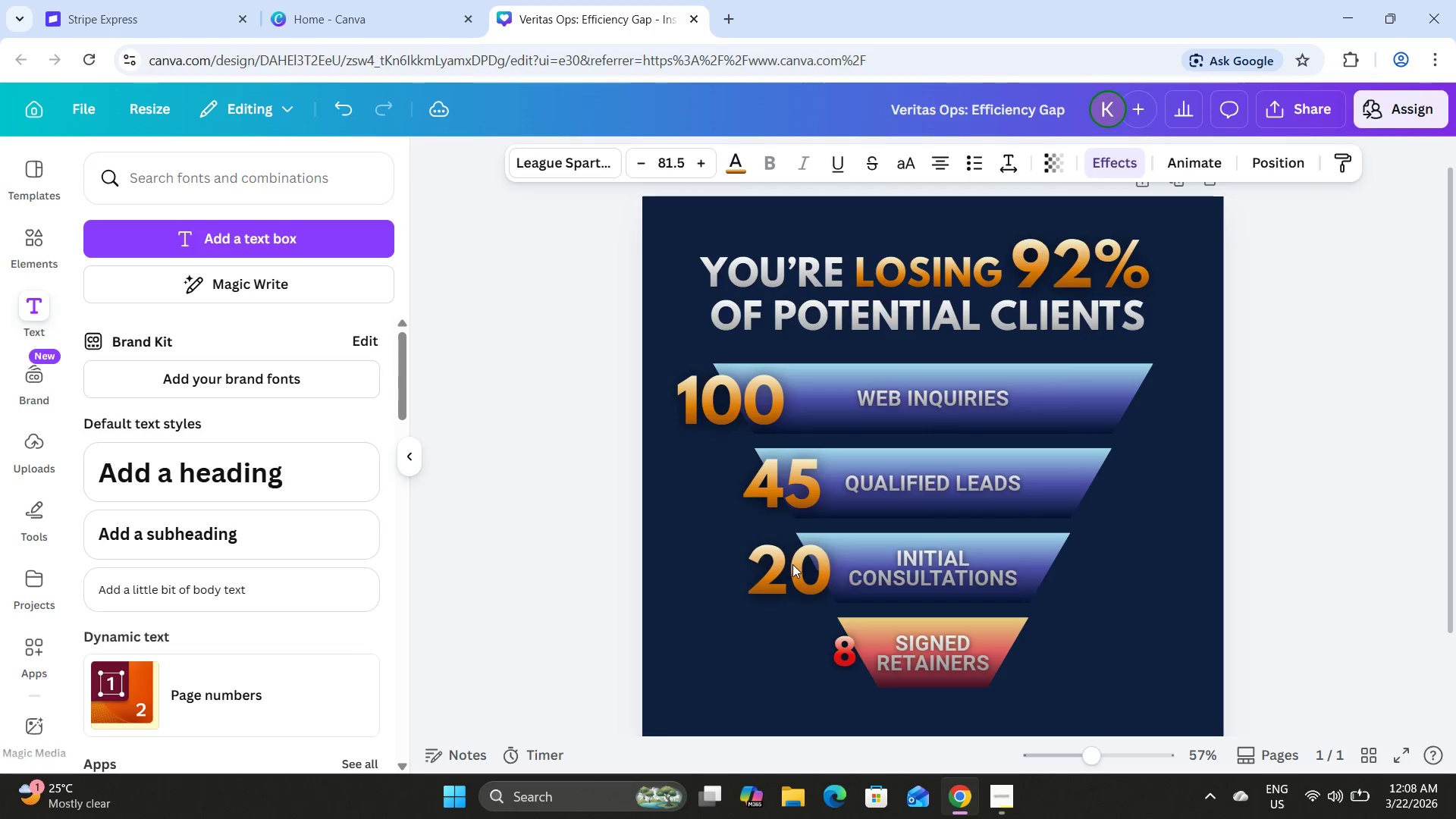 
key(ArrowLeft)
 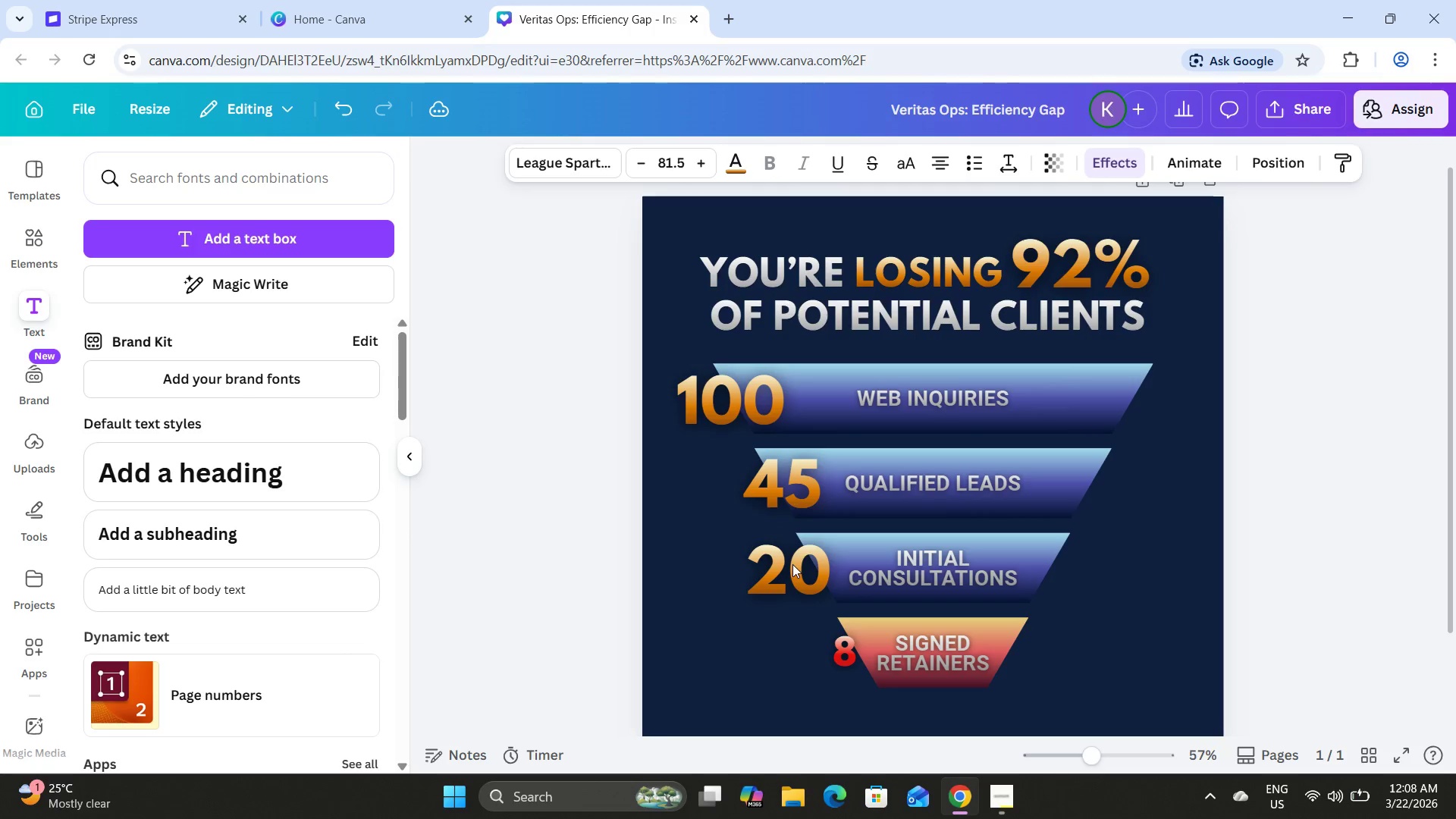 
key(ArrowLeft)
 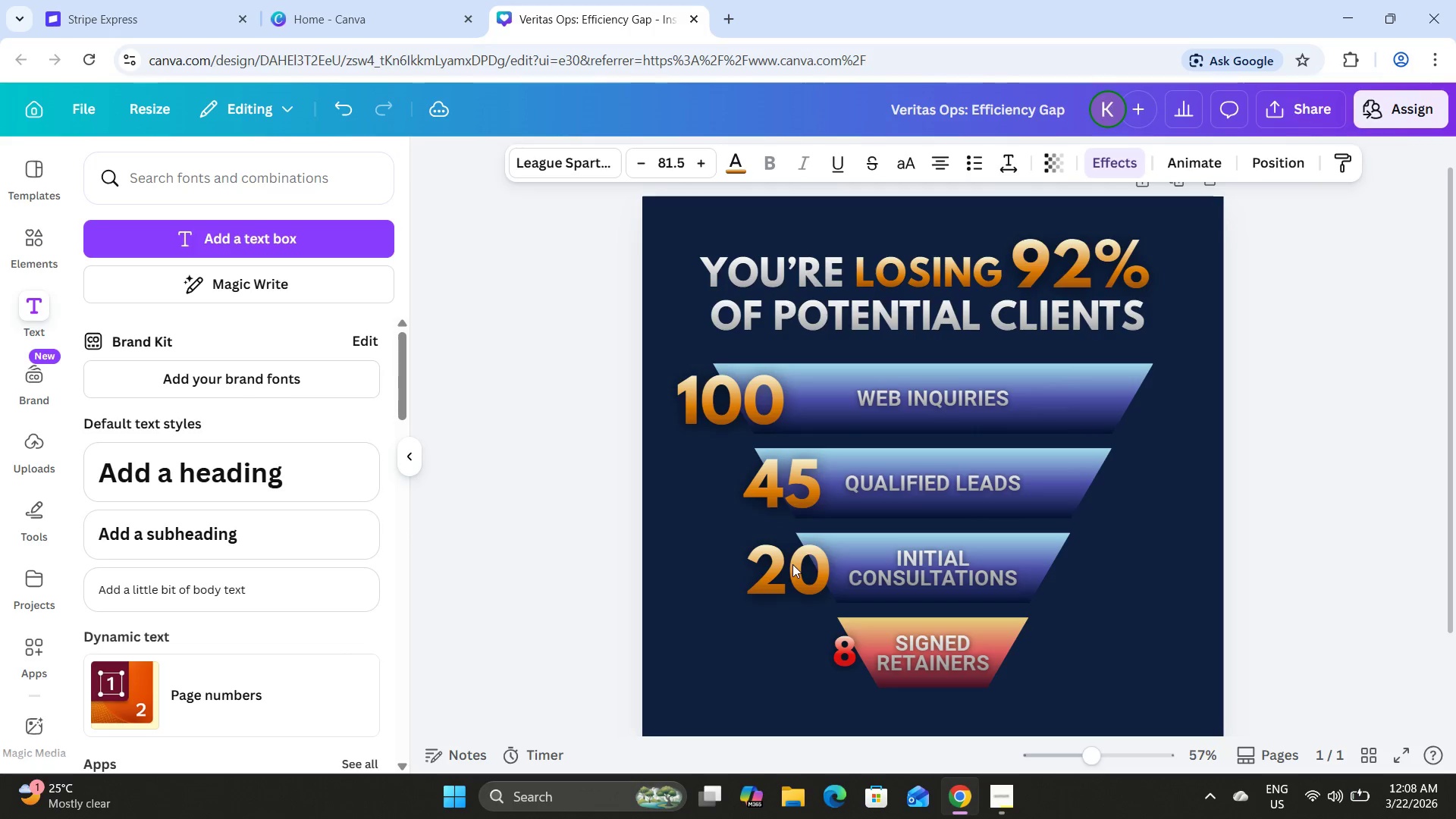 
key(ArrowLeft)
 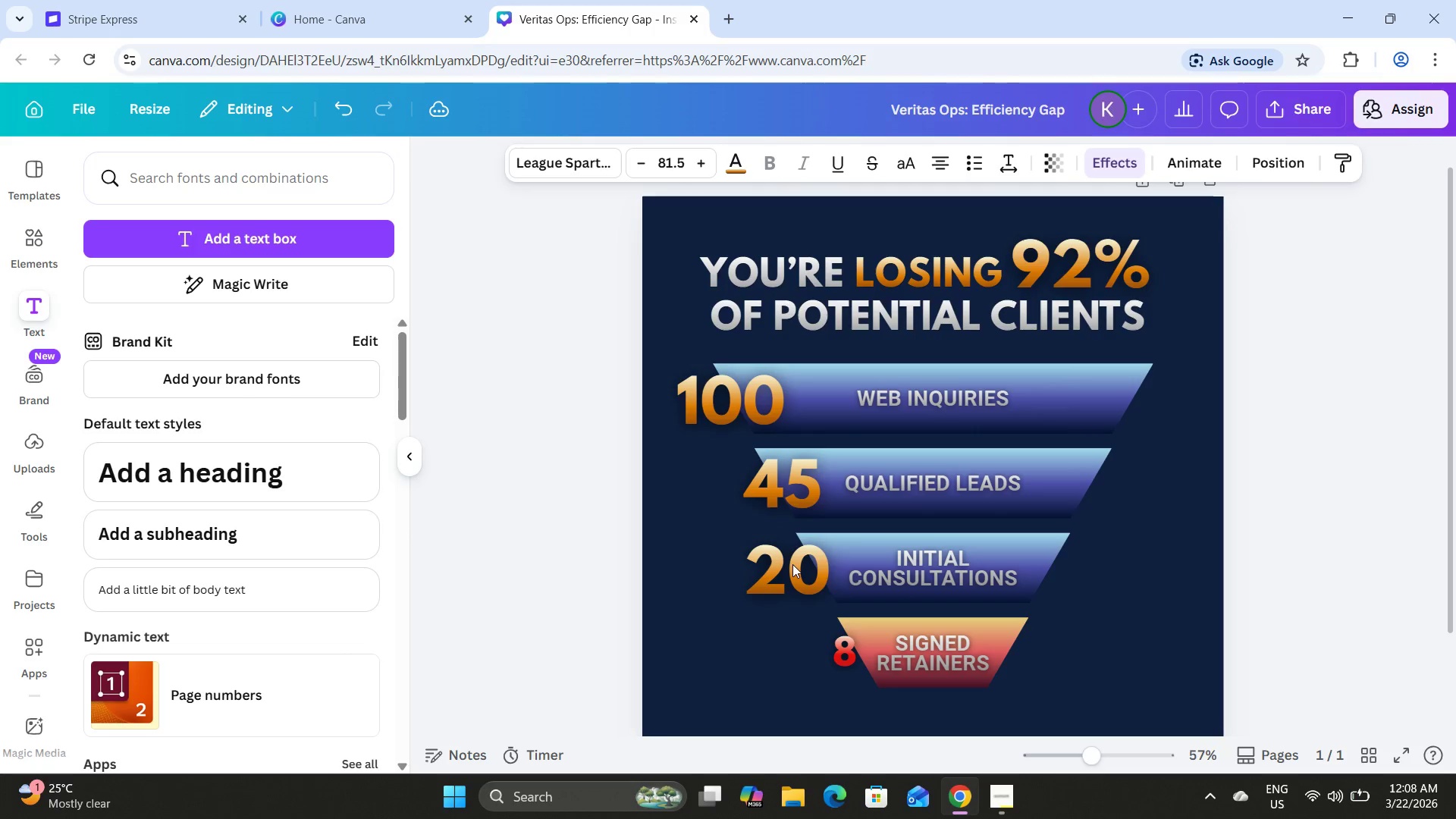 
key(ArrowLeft)
 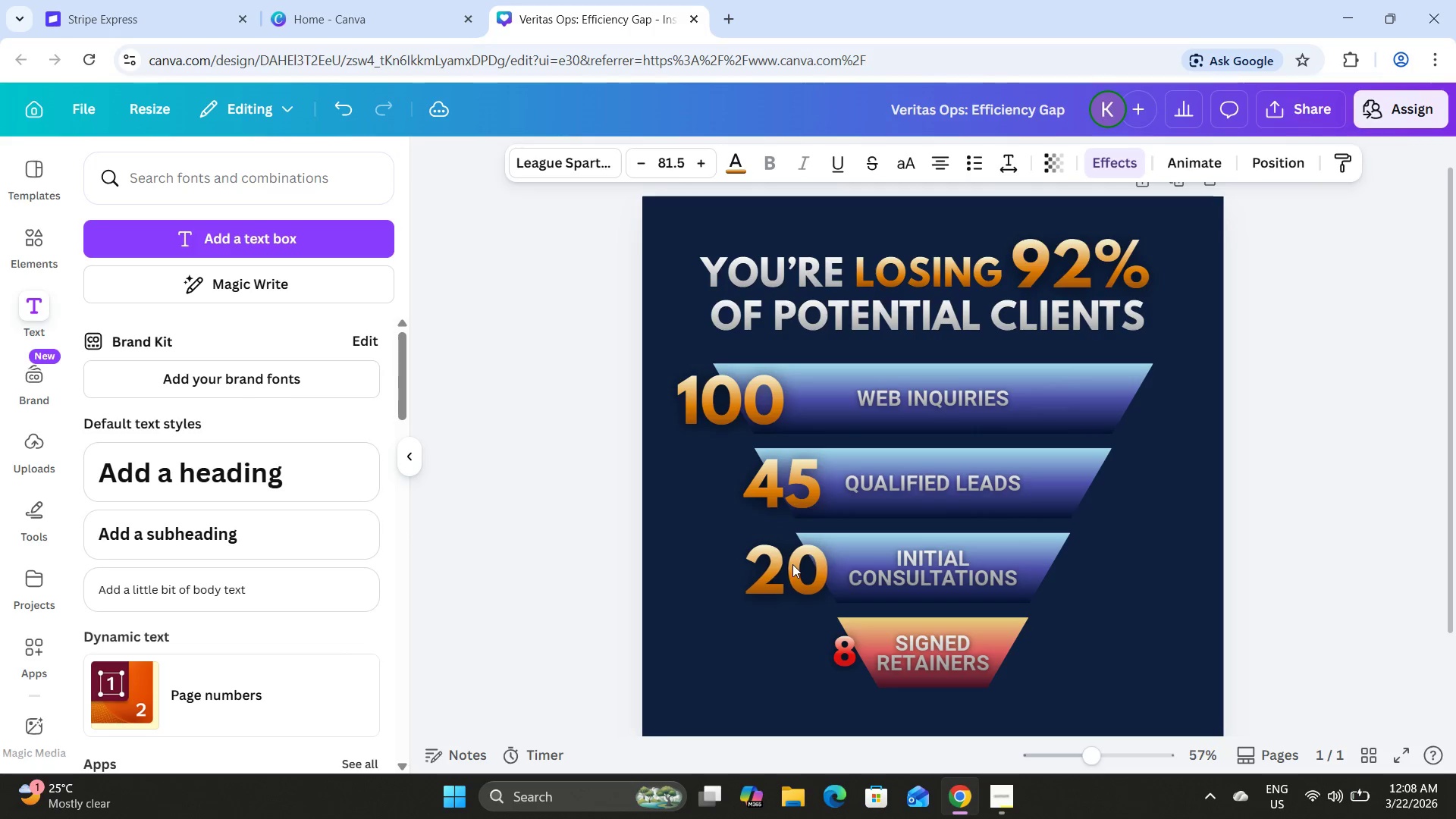 
key(ArrowLeft)
 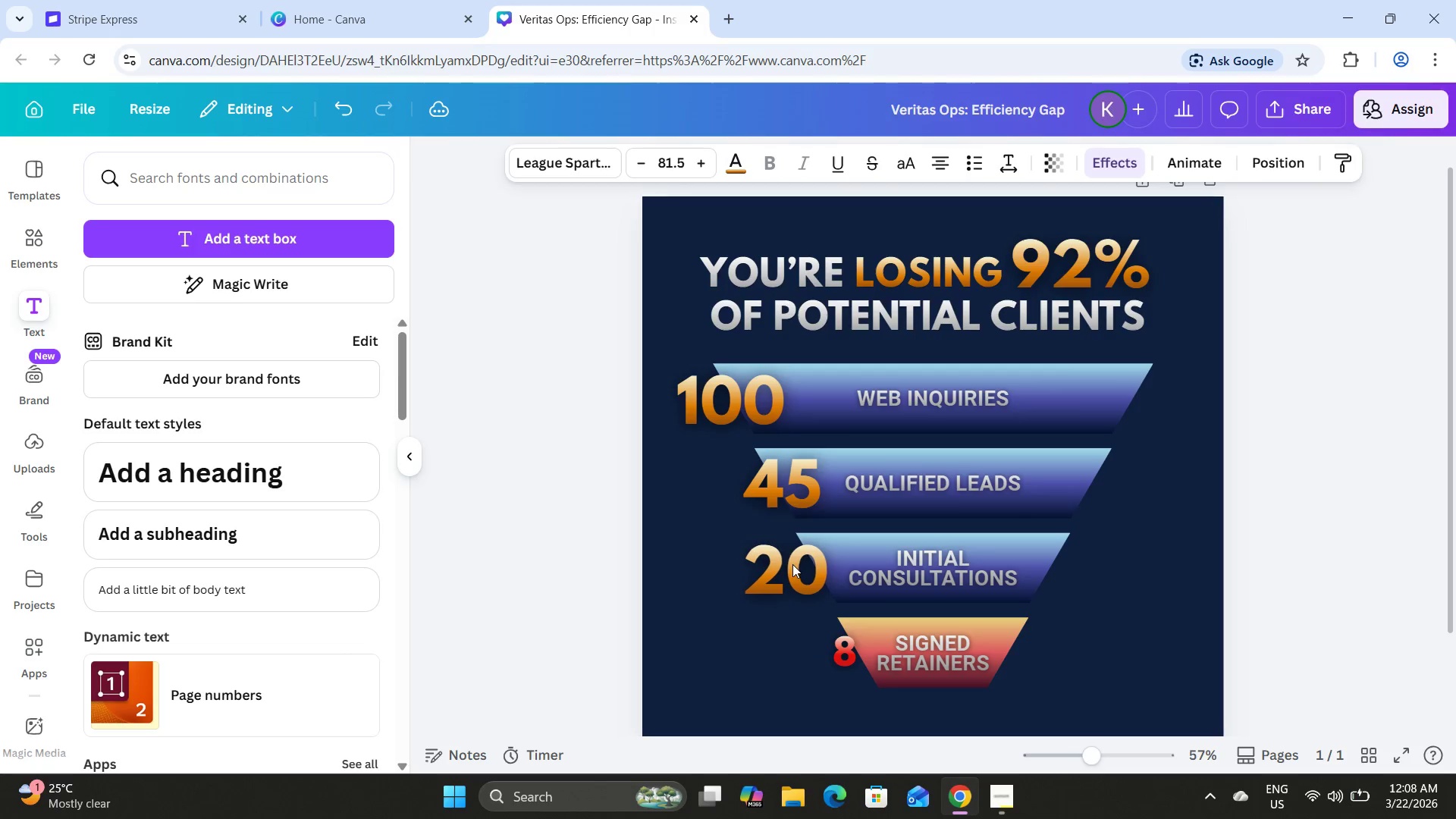 
key(ArrowLeft)
 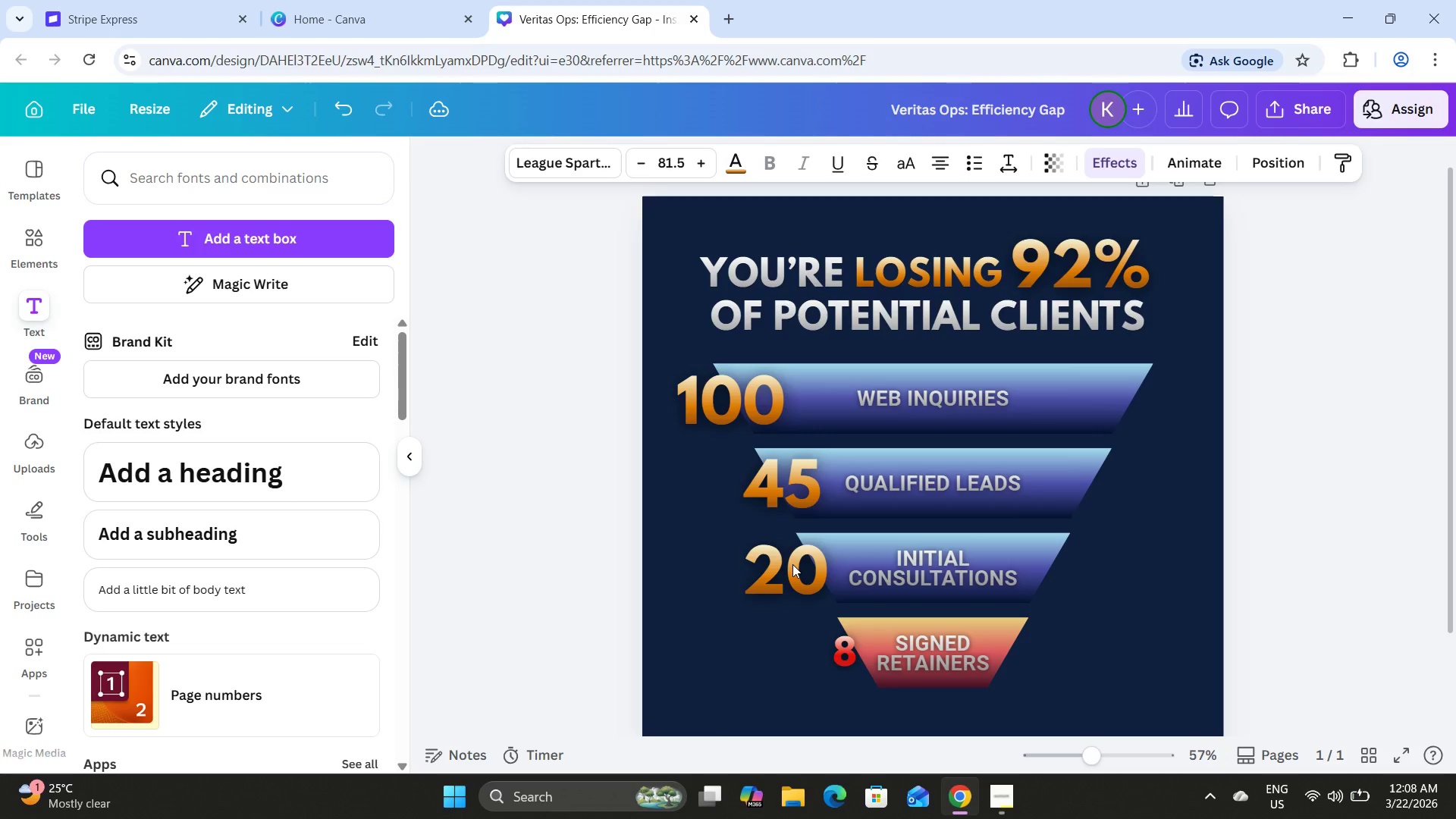 
key(ArrowLeft)
 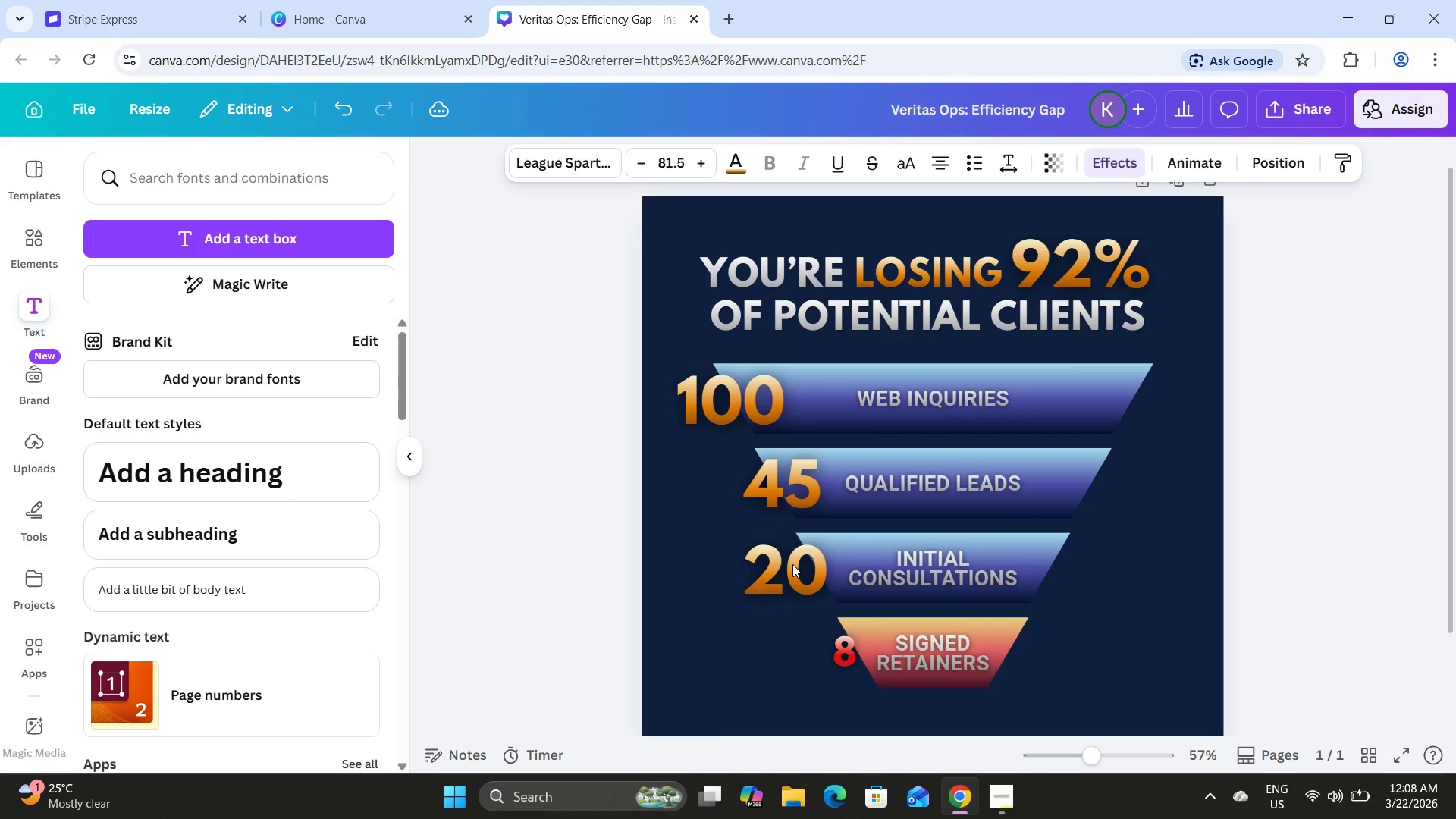 
key(ArrowLeft)
 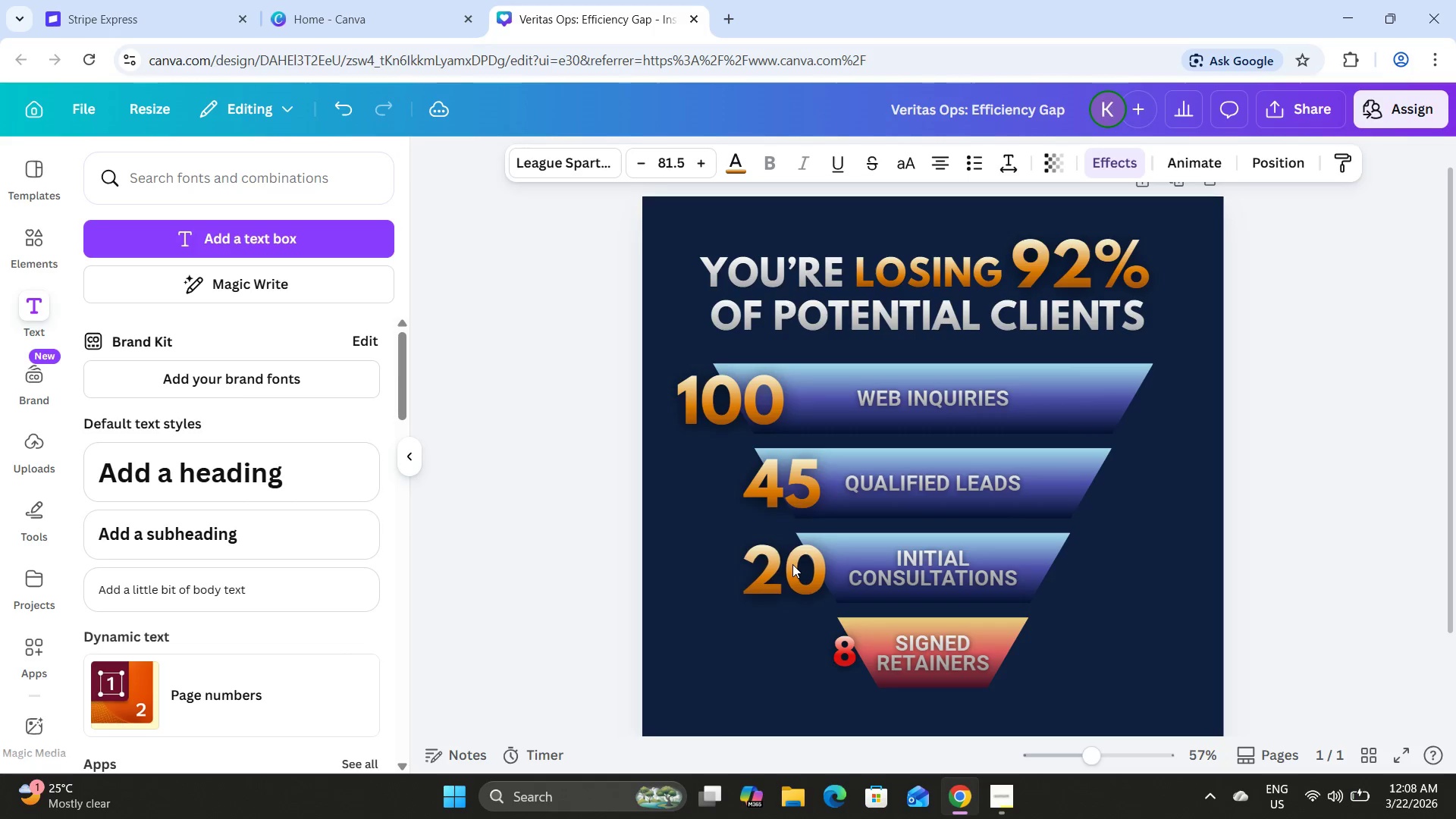 
key(ArrowLeft)
 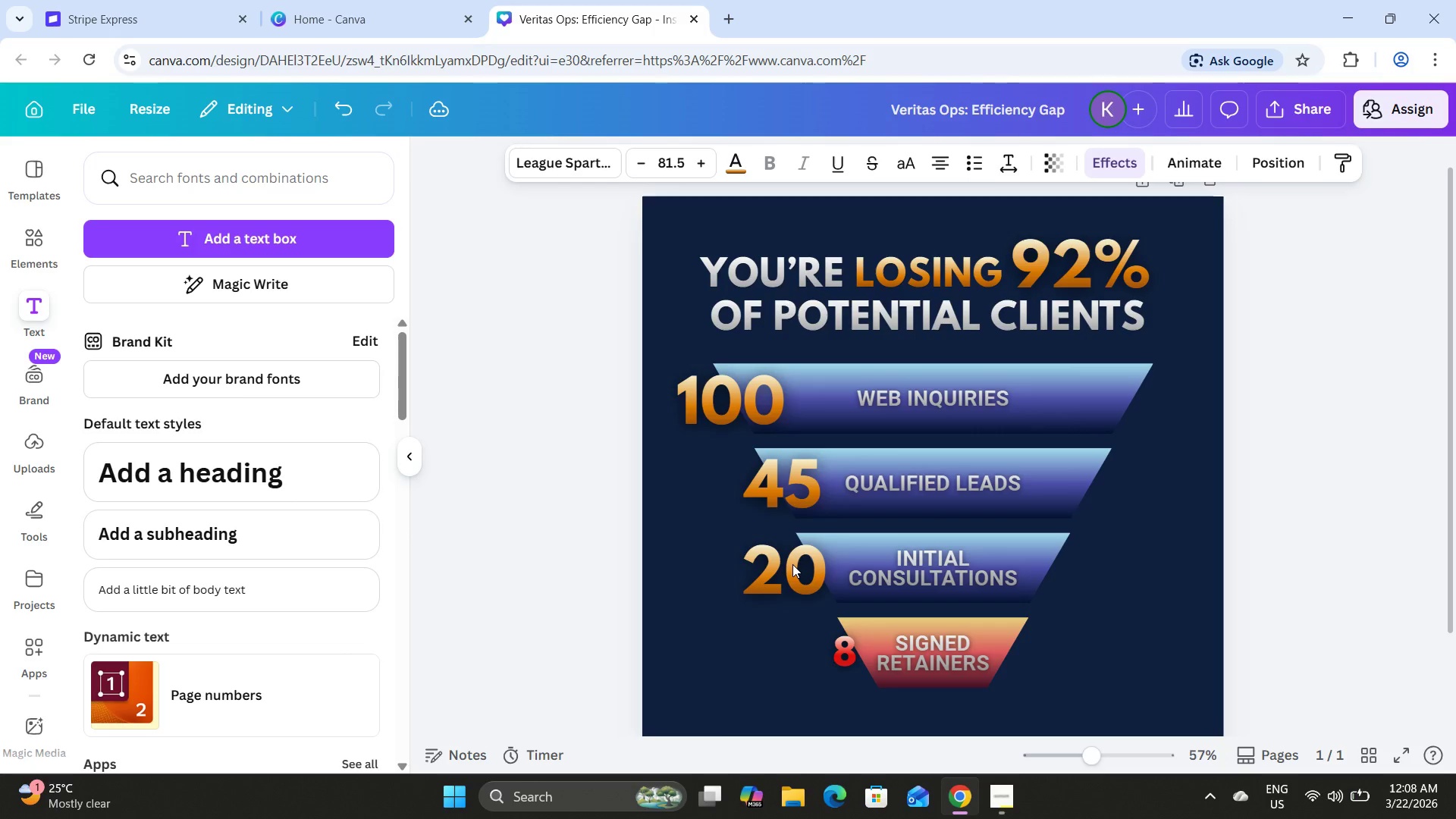 
key(ArrowLeft)
 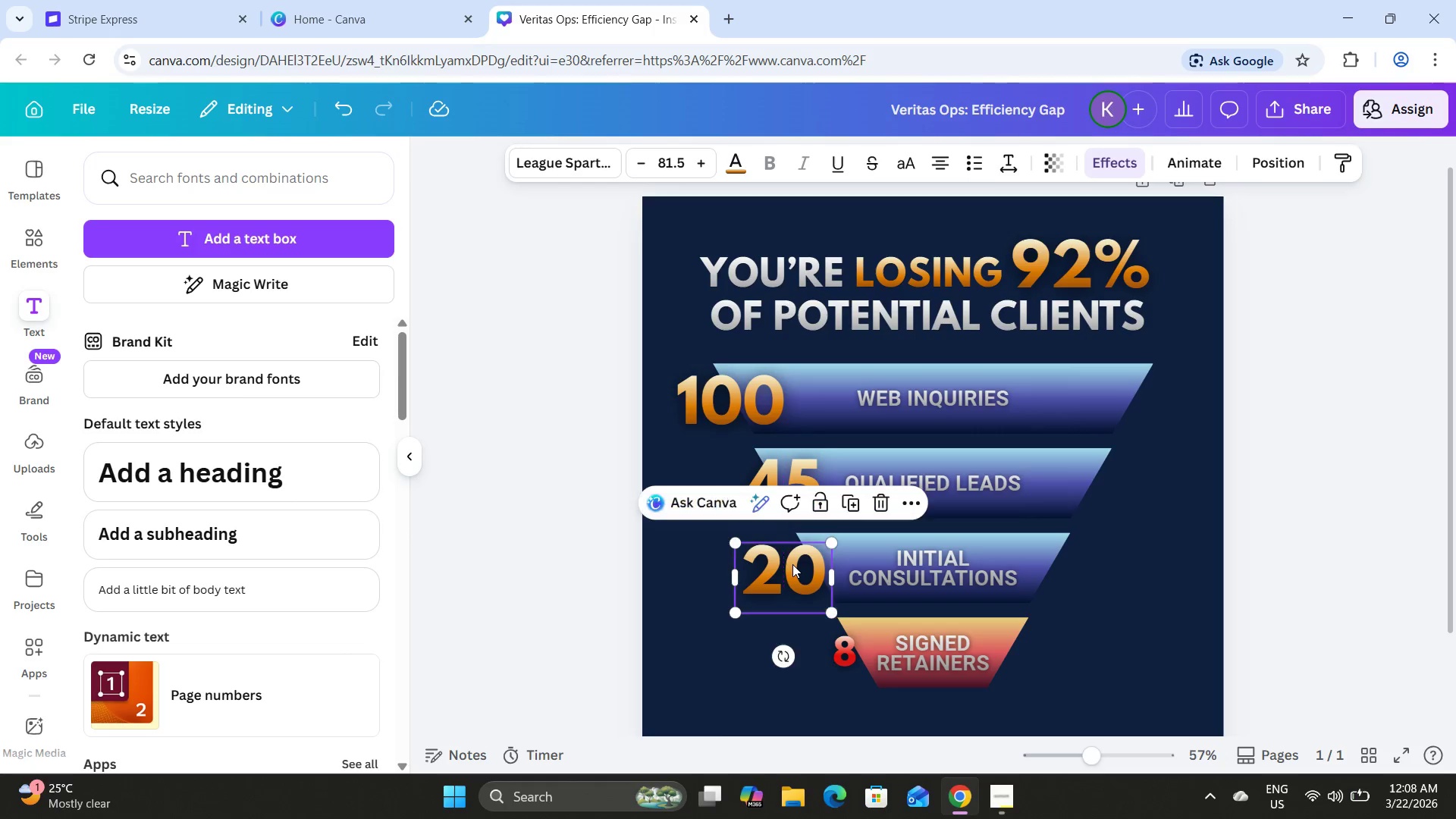 
key(ArrowDown)
 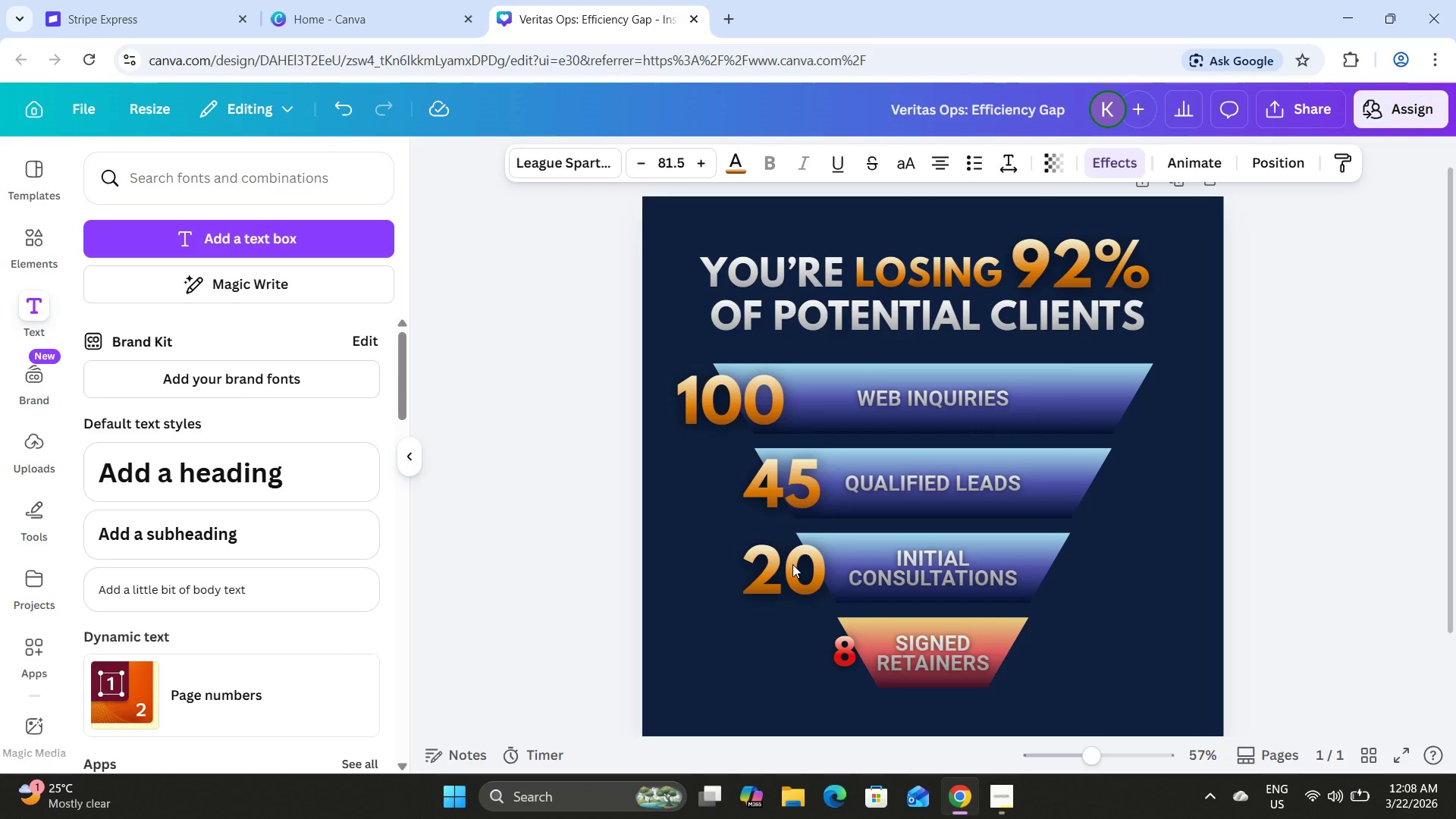 
key(ArrowDown)
 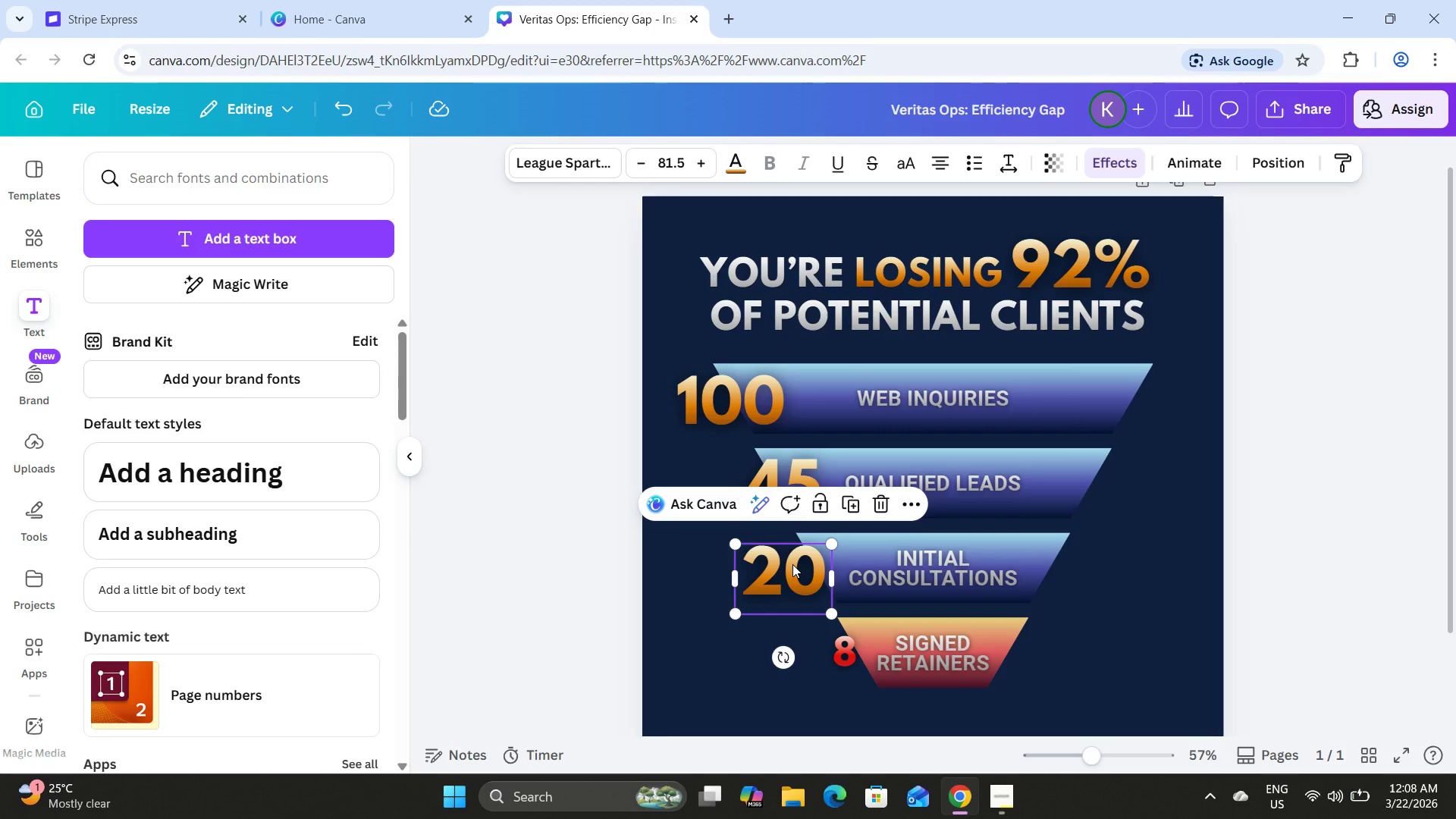 
key(ArrowUp)
 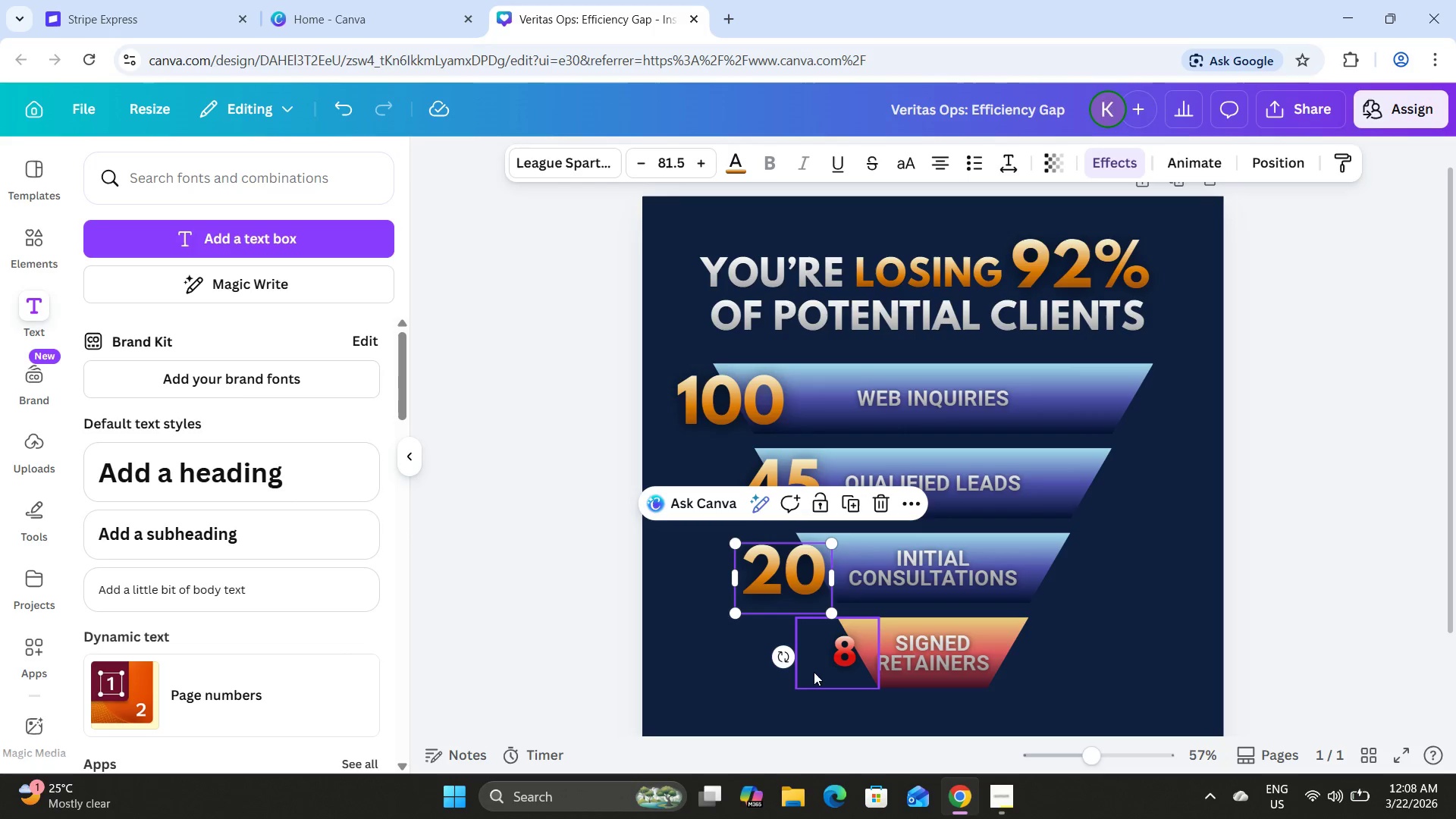 
left_click([828, 661])
 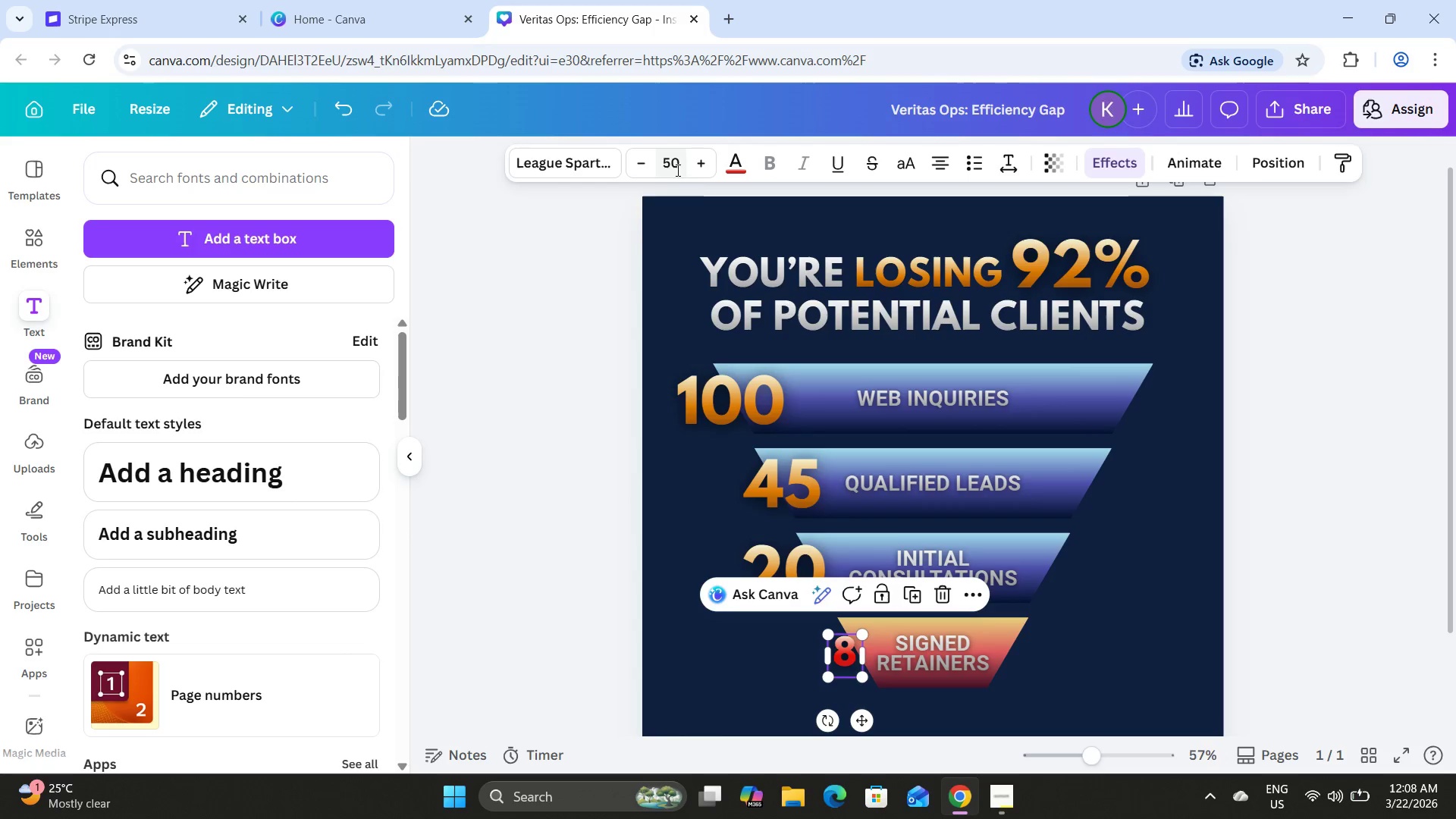 
left_click([670, 157])
 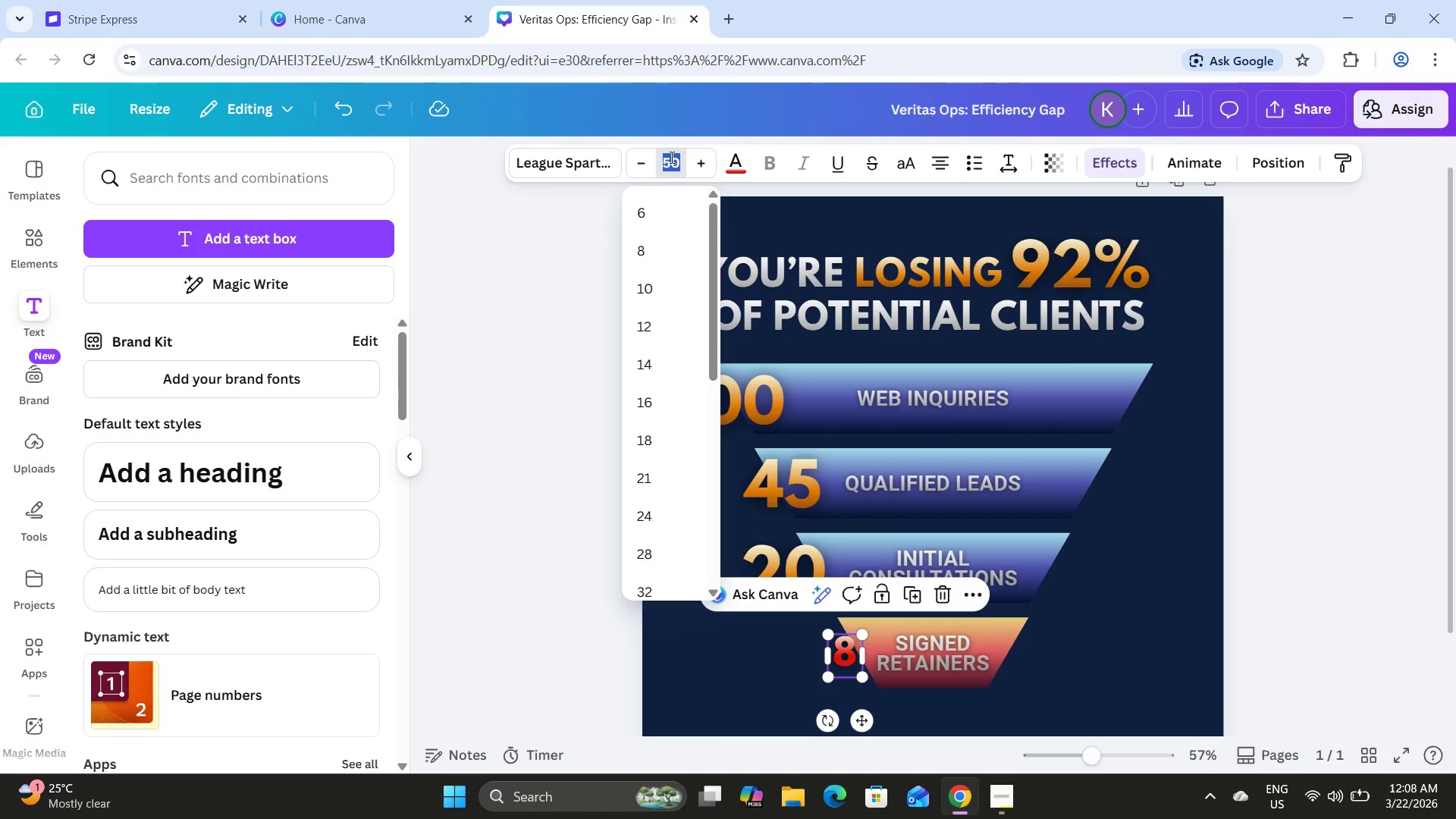 
key(Numpad9)
 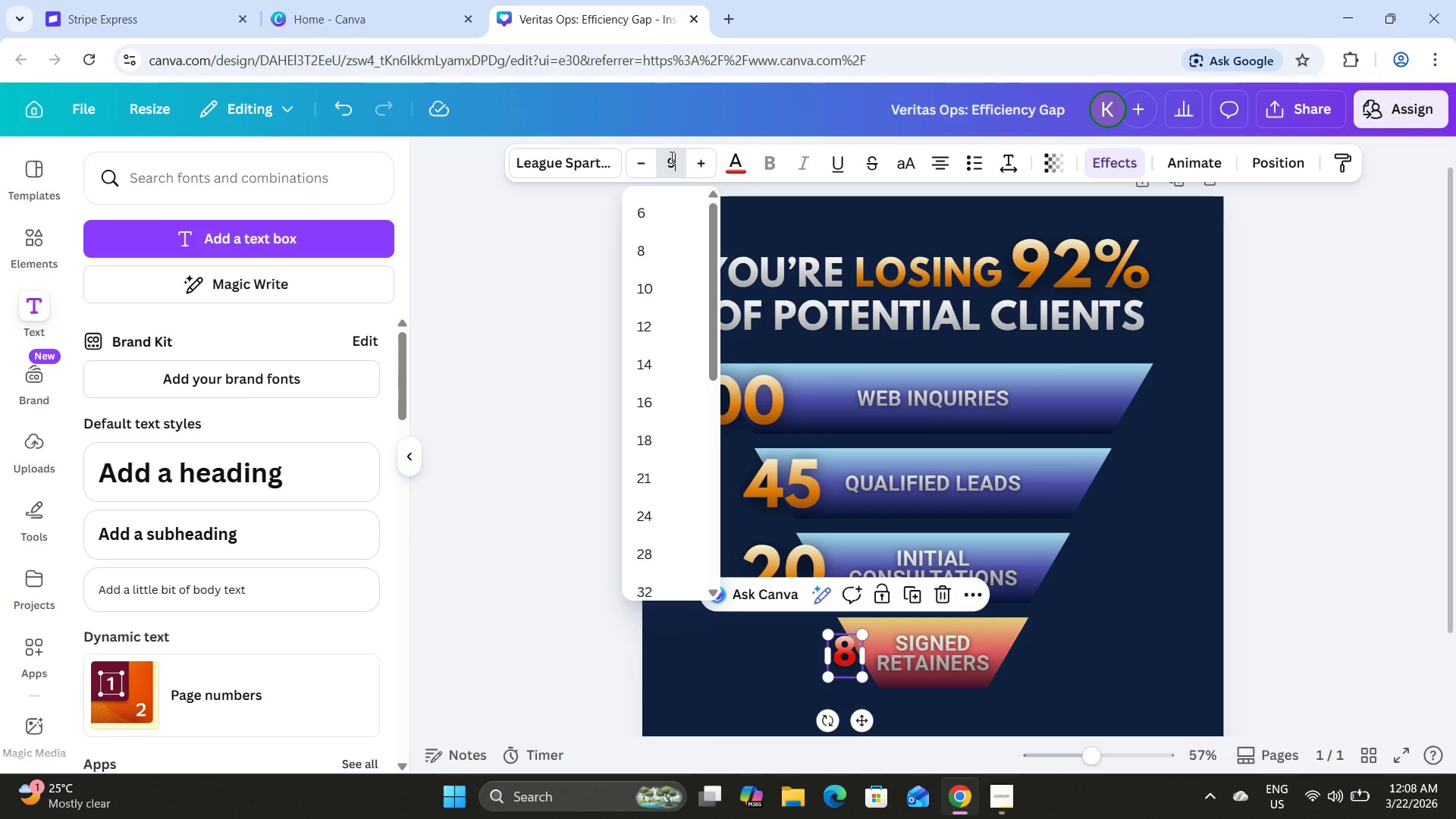 
key(Backspace)
 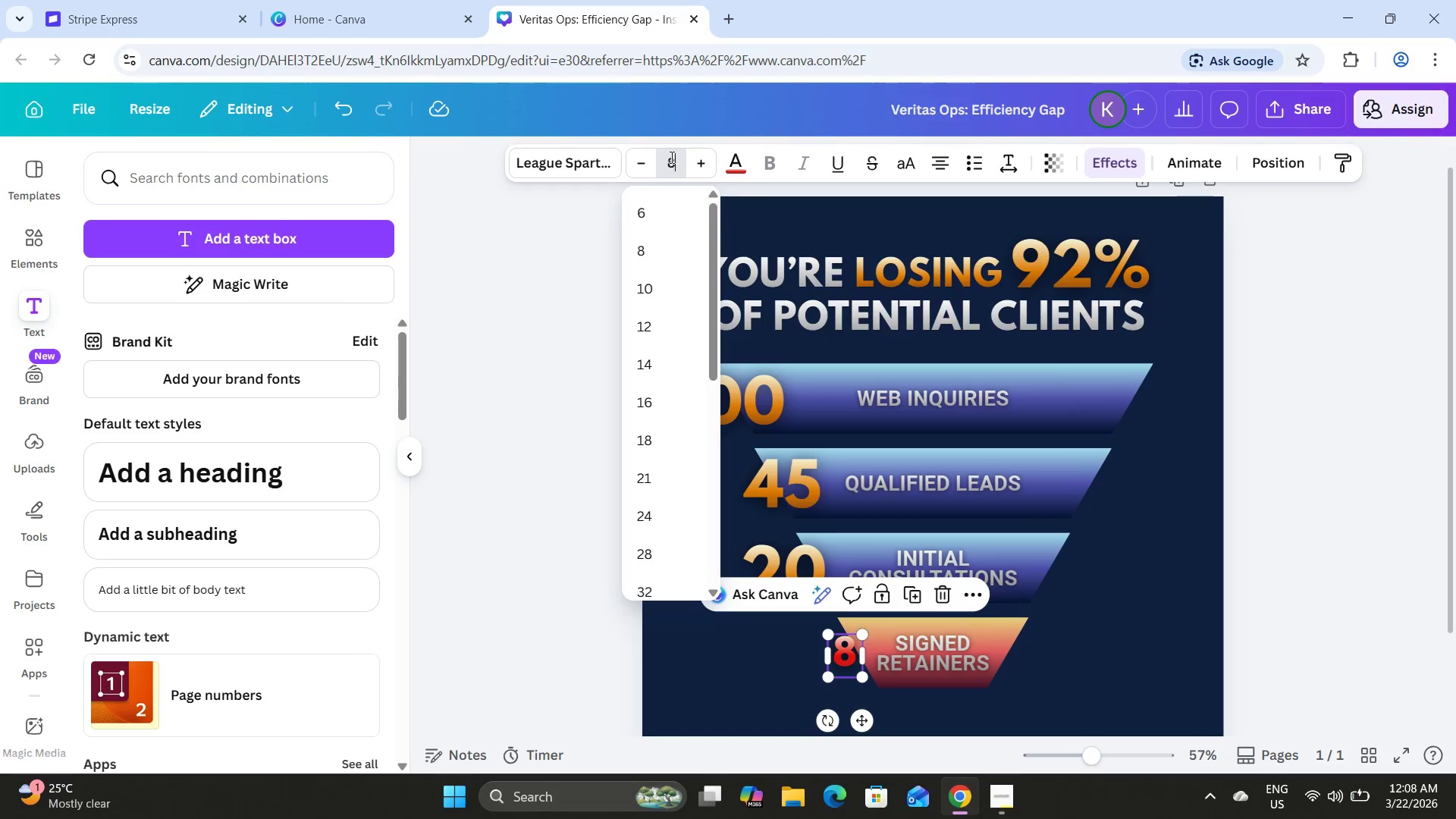 
key(Numpad8)
 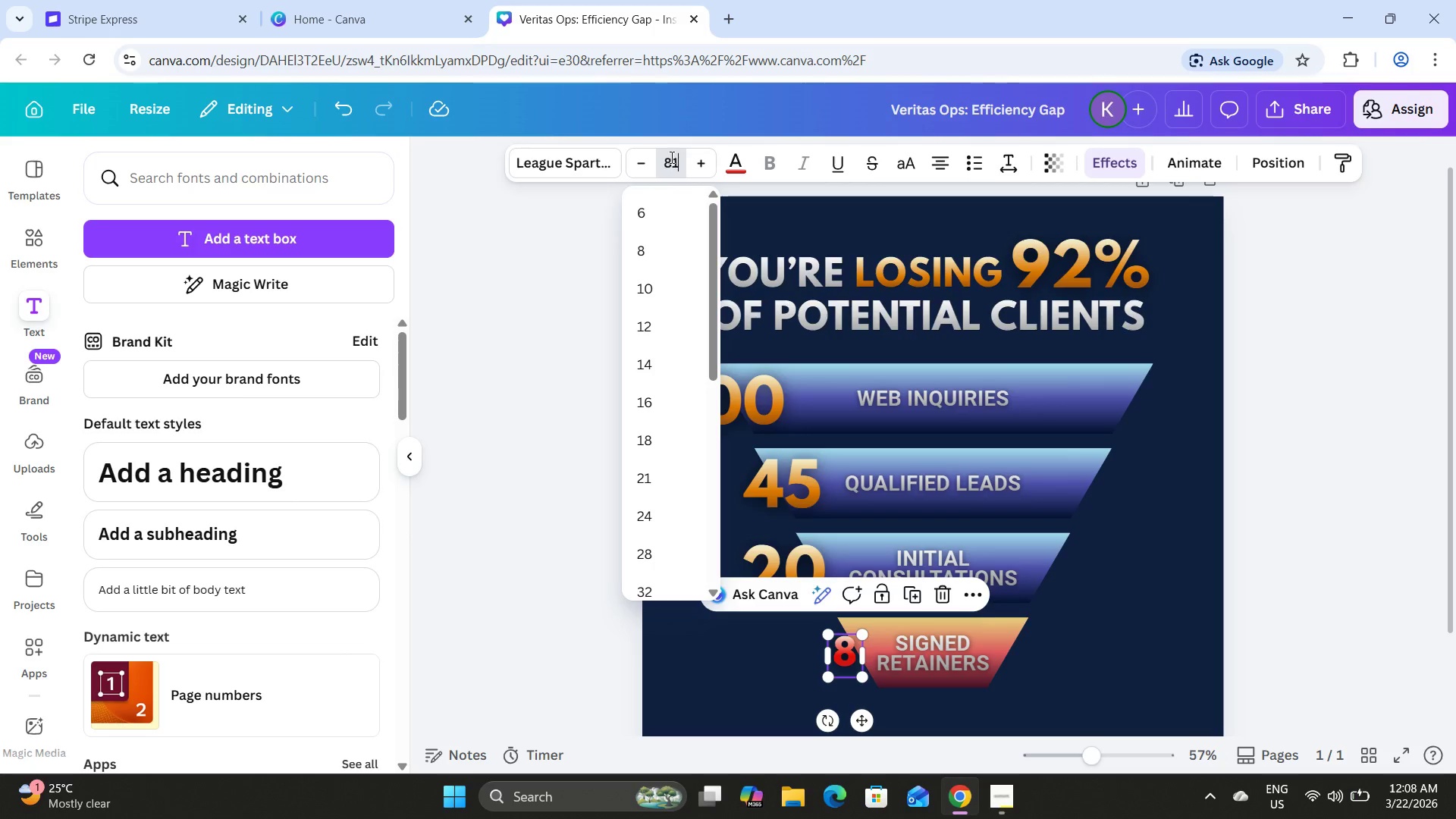 
key(Numpad1)
 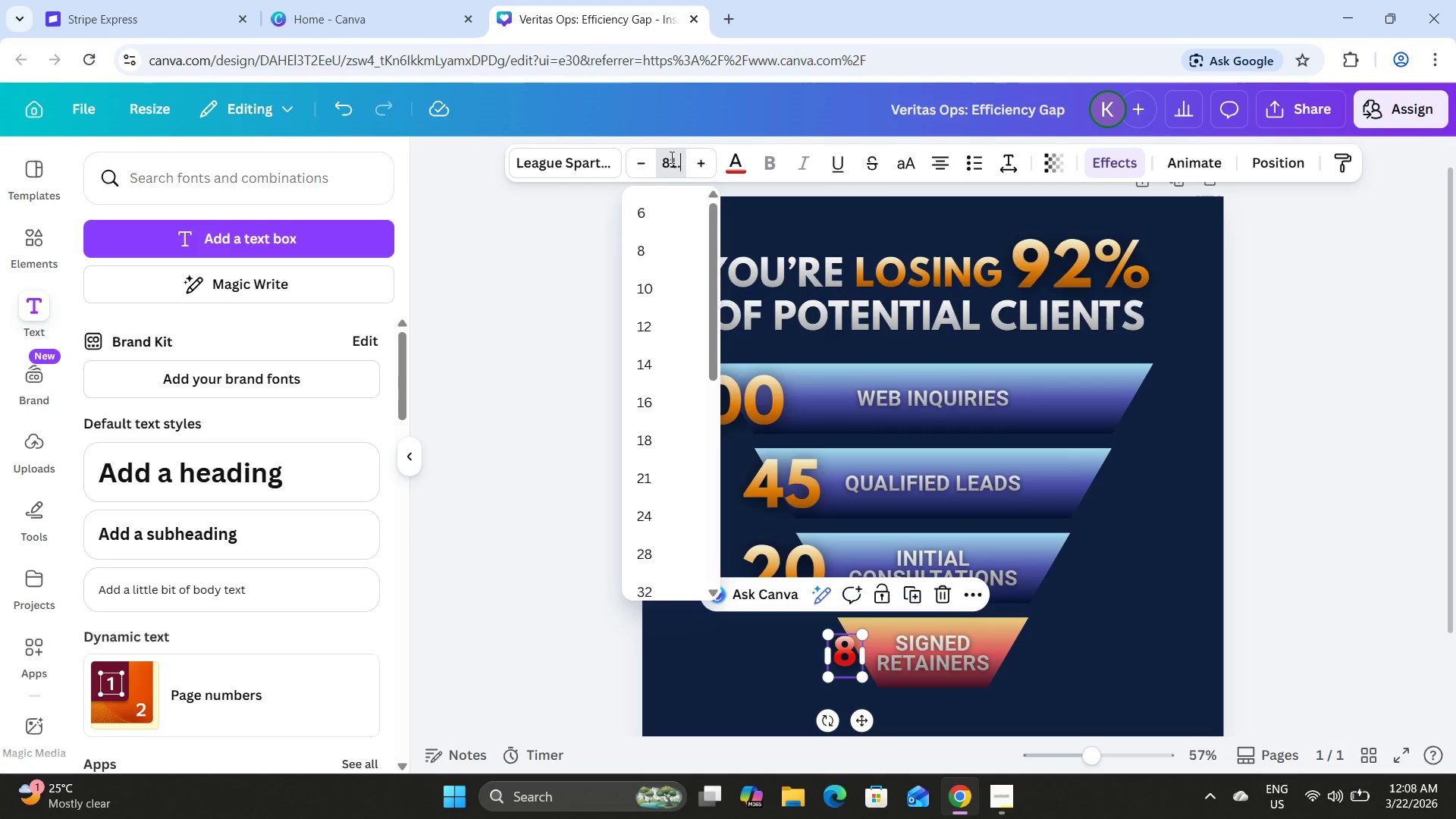 
key(NumpadDecimal)
 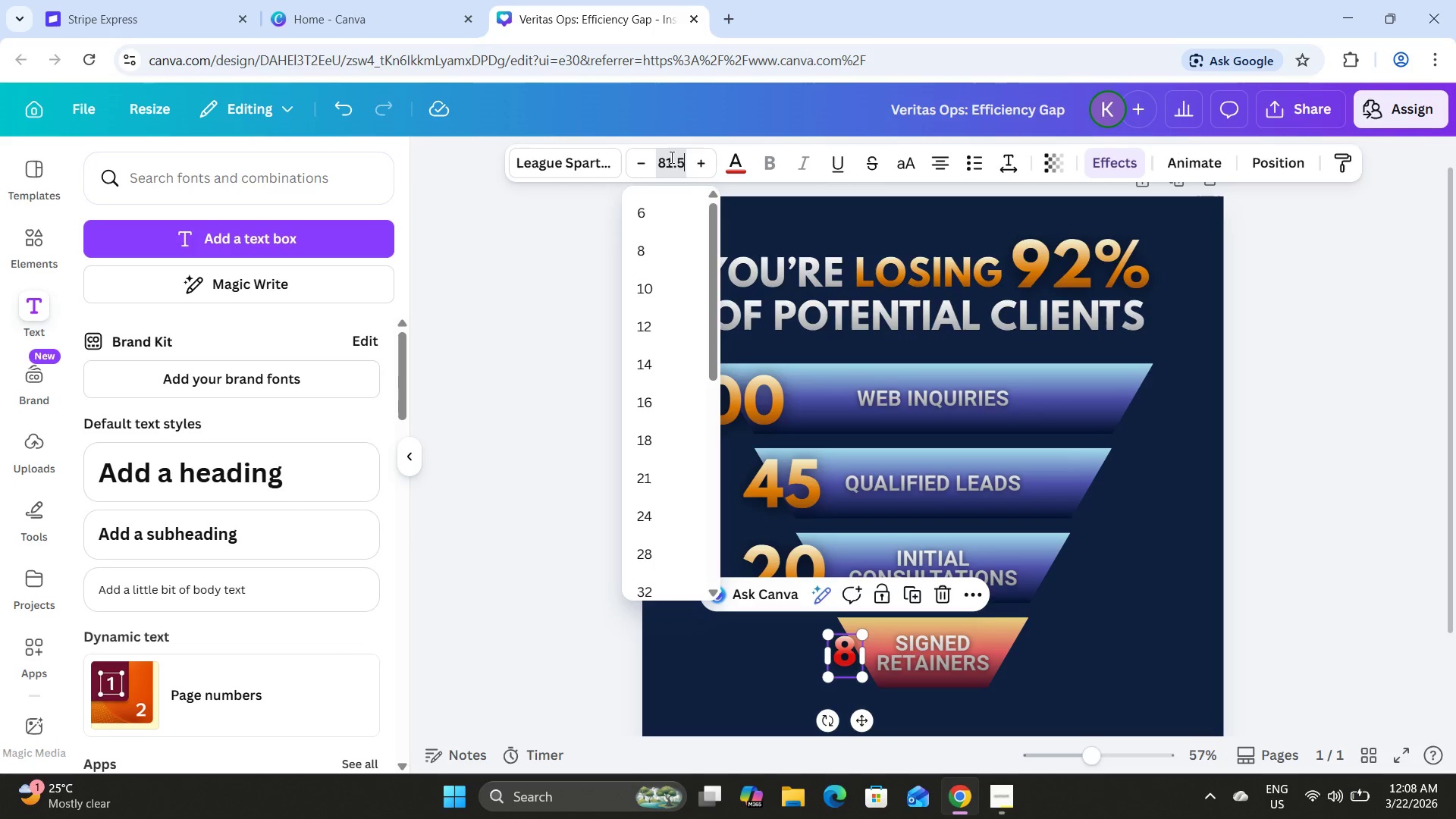 
key(Numpad5)
 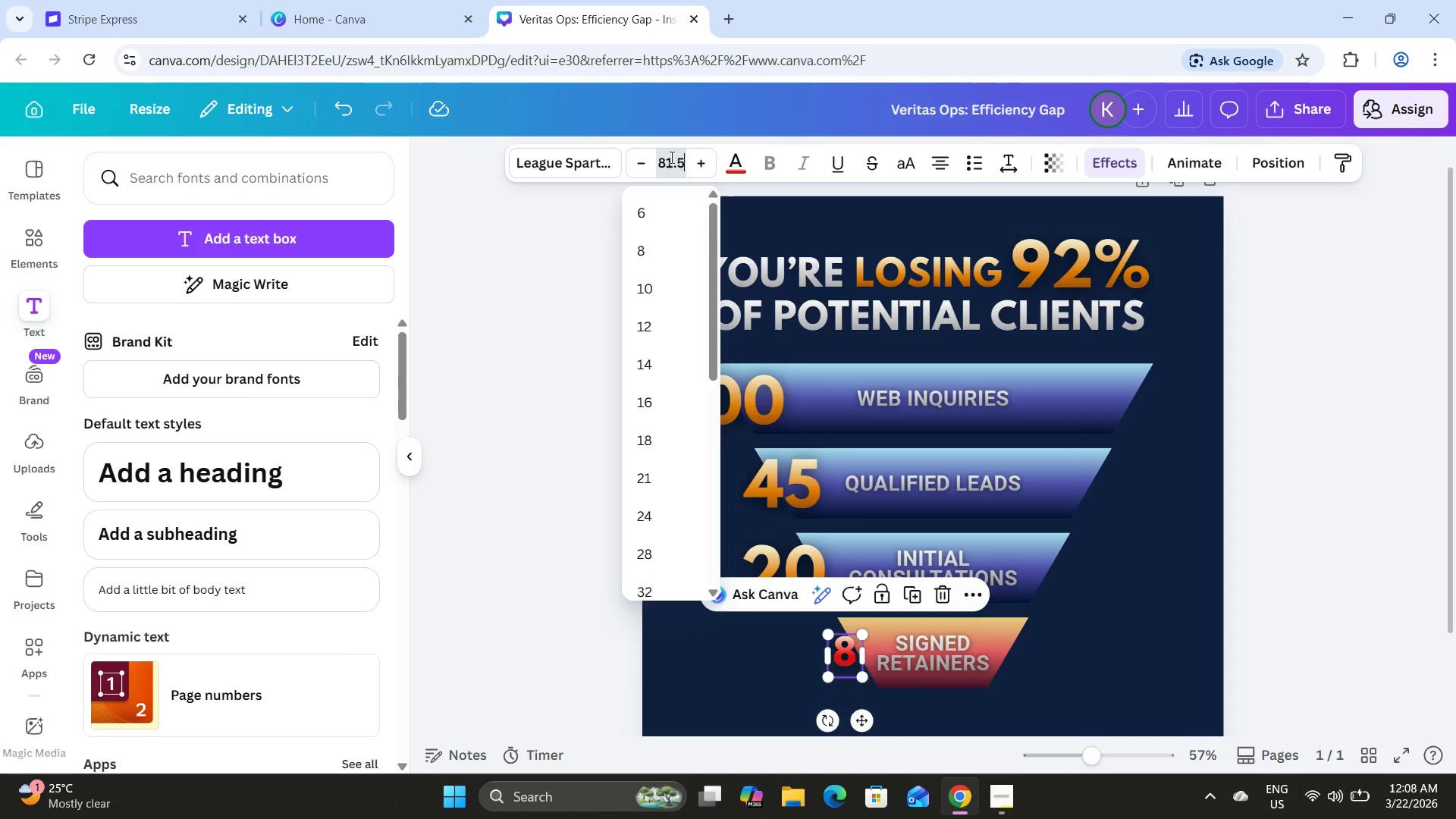 
key(NumpadEnter)
 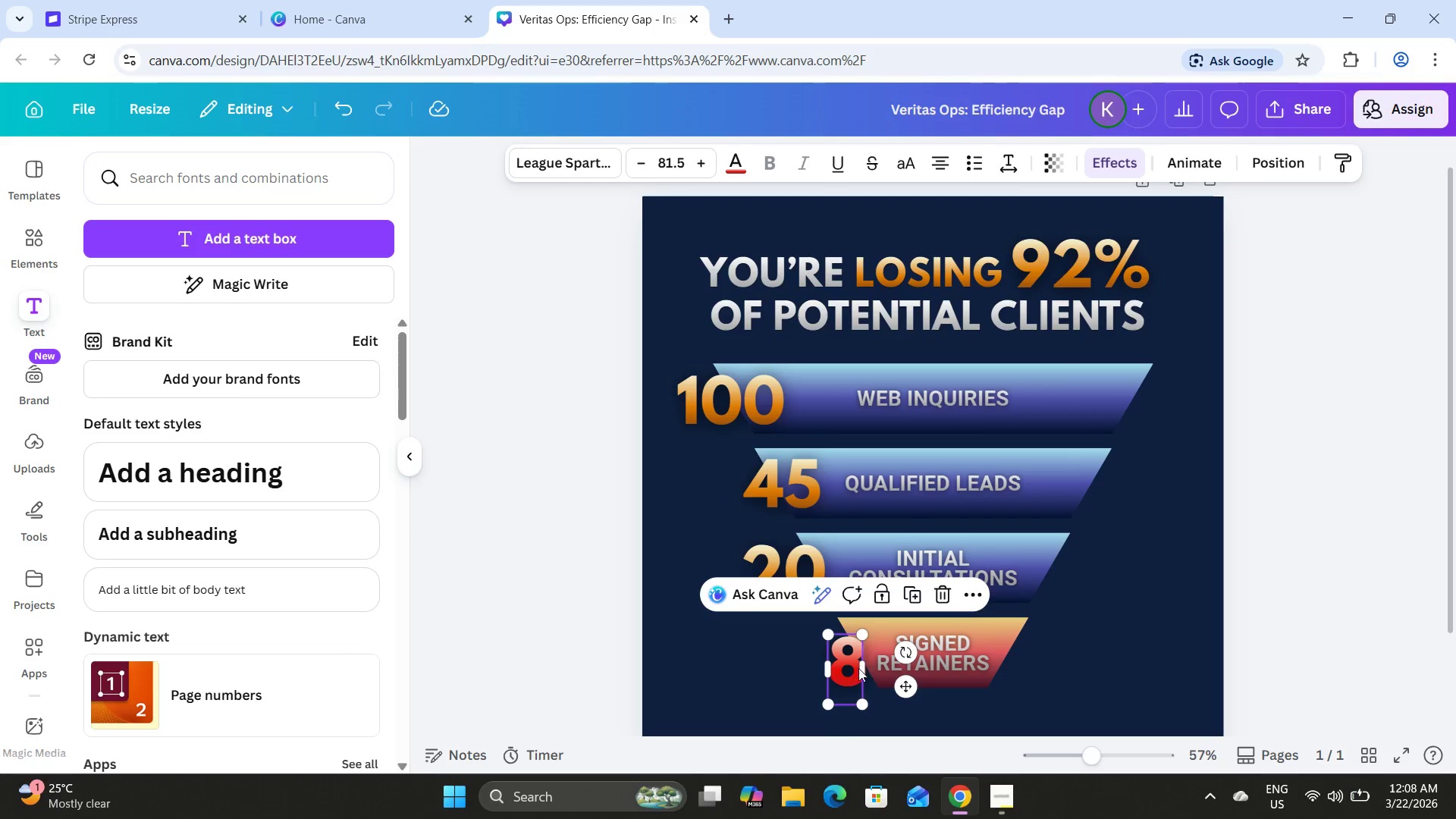 
left_click_drag(start_coordinate=[850, 668], to_coordinate=[848, 664])
 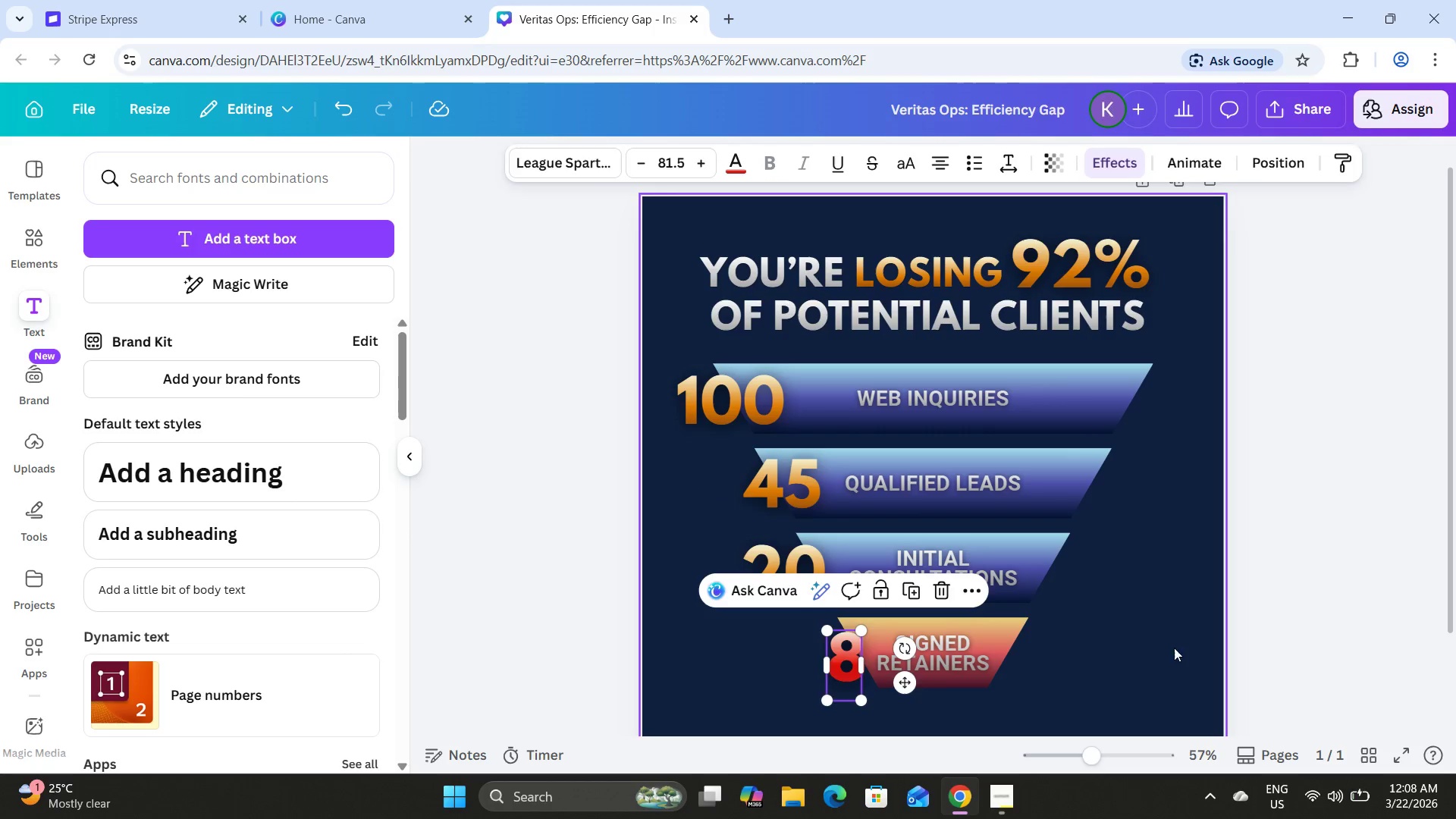 
left_click([1181, 646])
 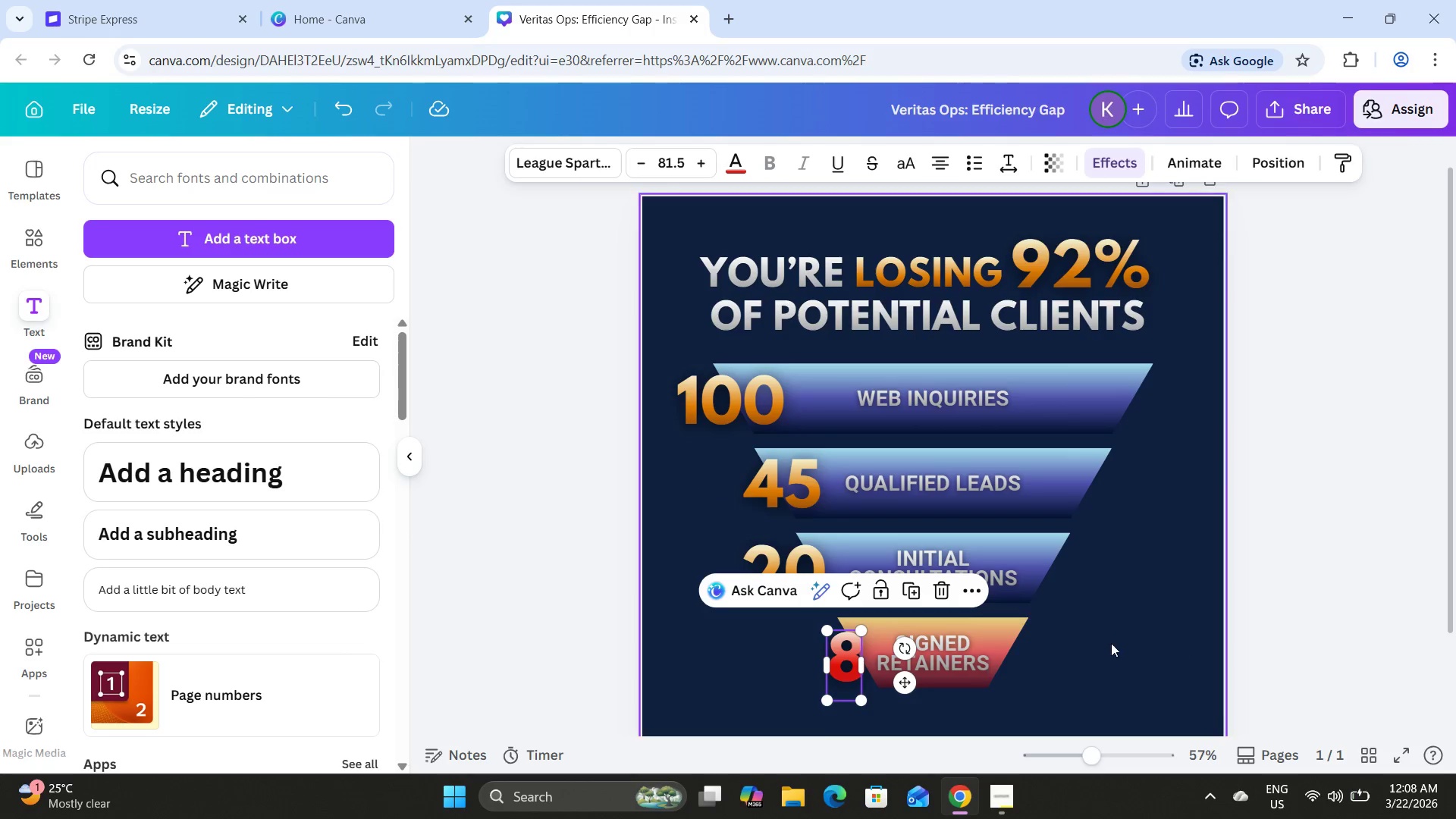 
left_click_drag(start_coordinate=[1101, 756], to_coordinate=[1111, 758])
 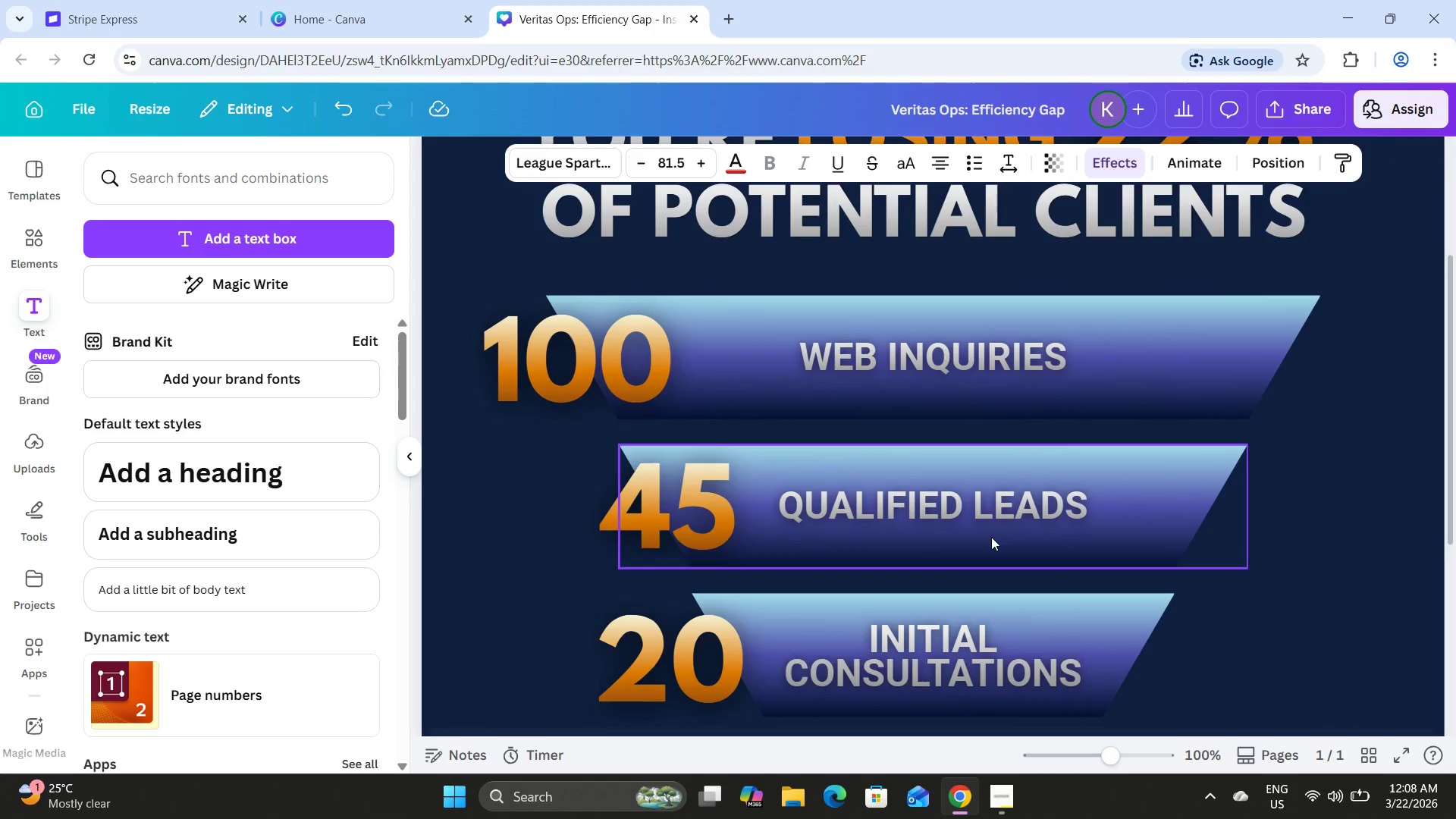 
scroll: coordinate [991, 537], scroll_direction: down, amount: 3.0
 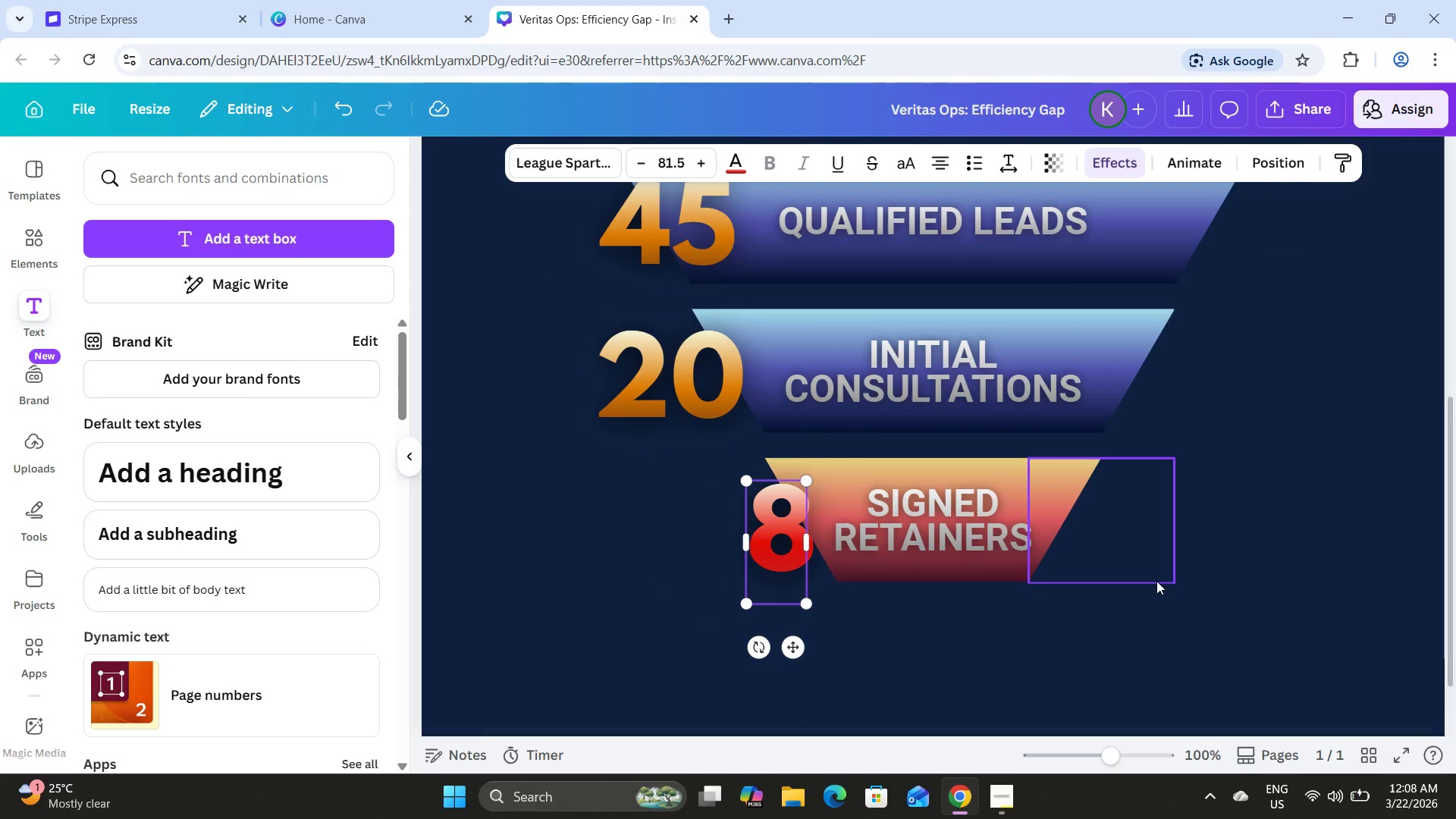 
left_click([1179, 582])
 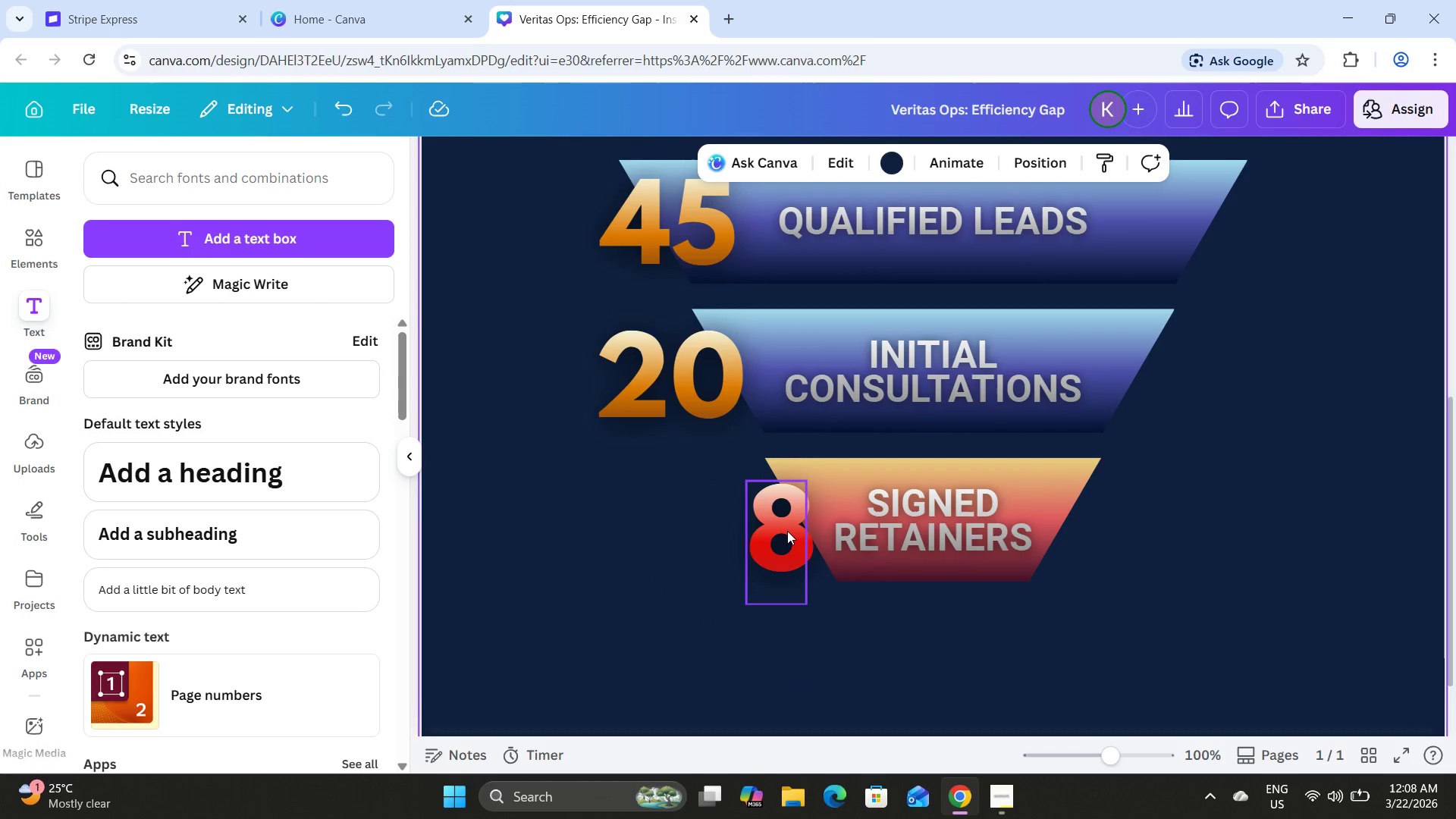 
left_click([787, 531])
 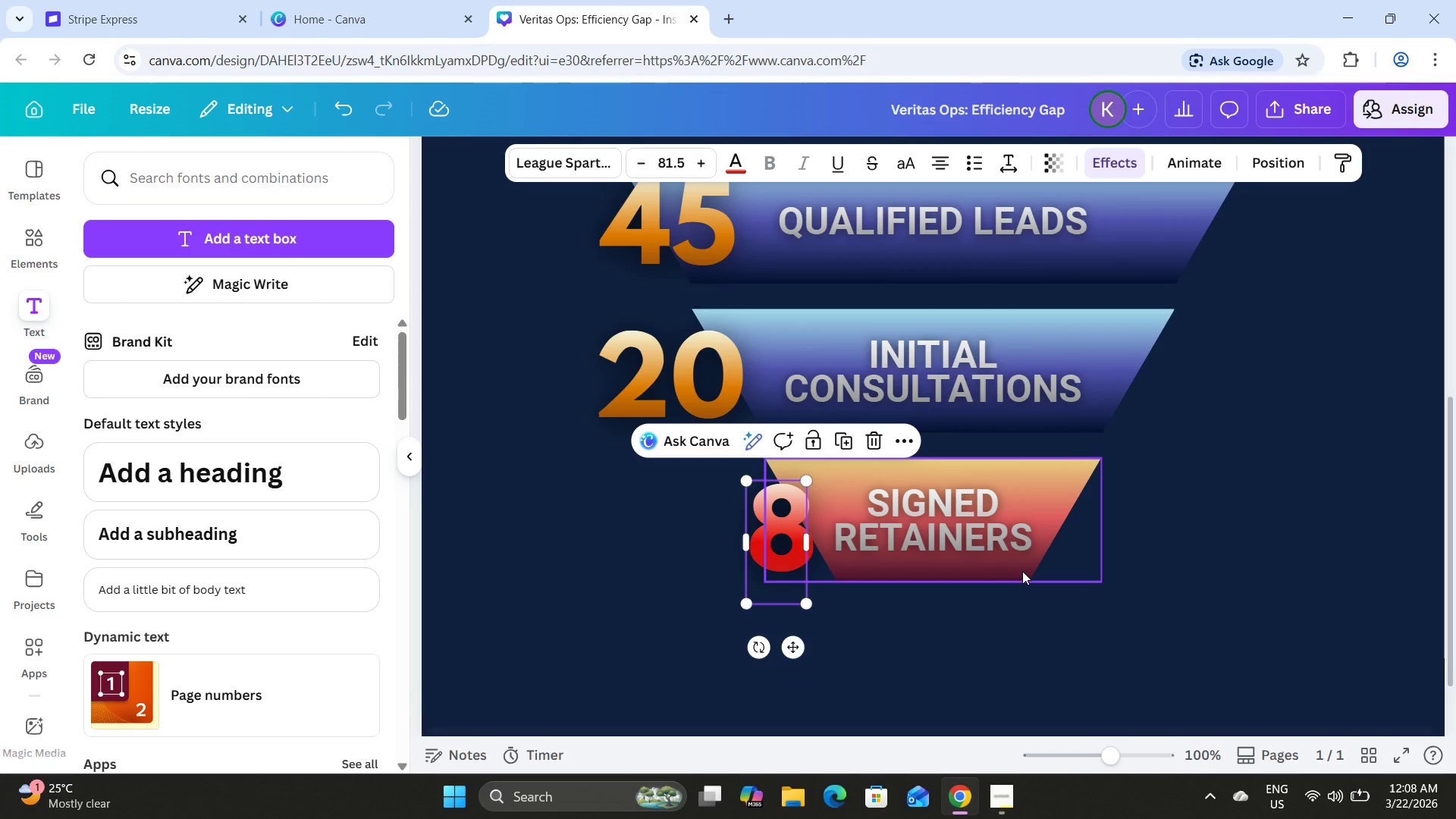 
key(ArrowUp)
 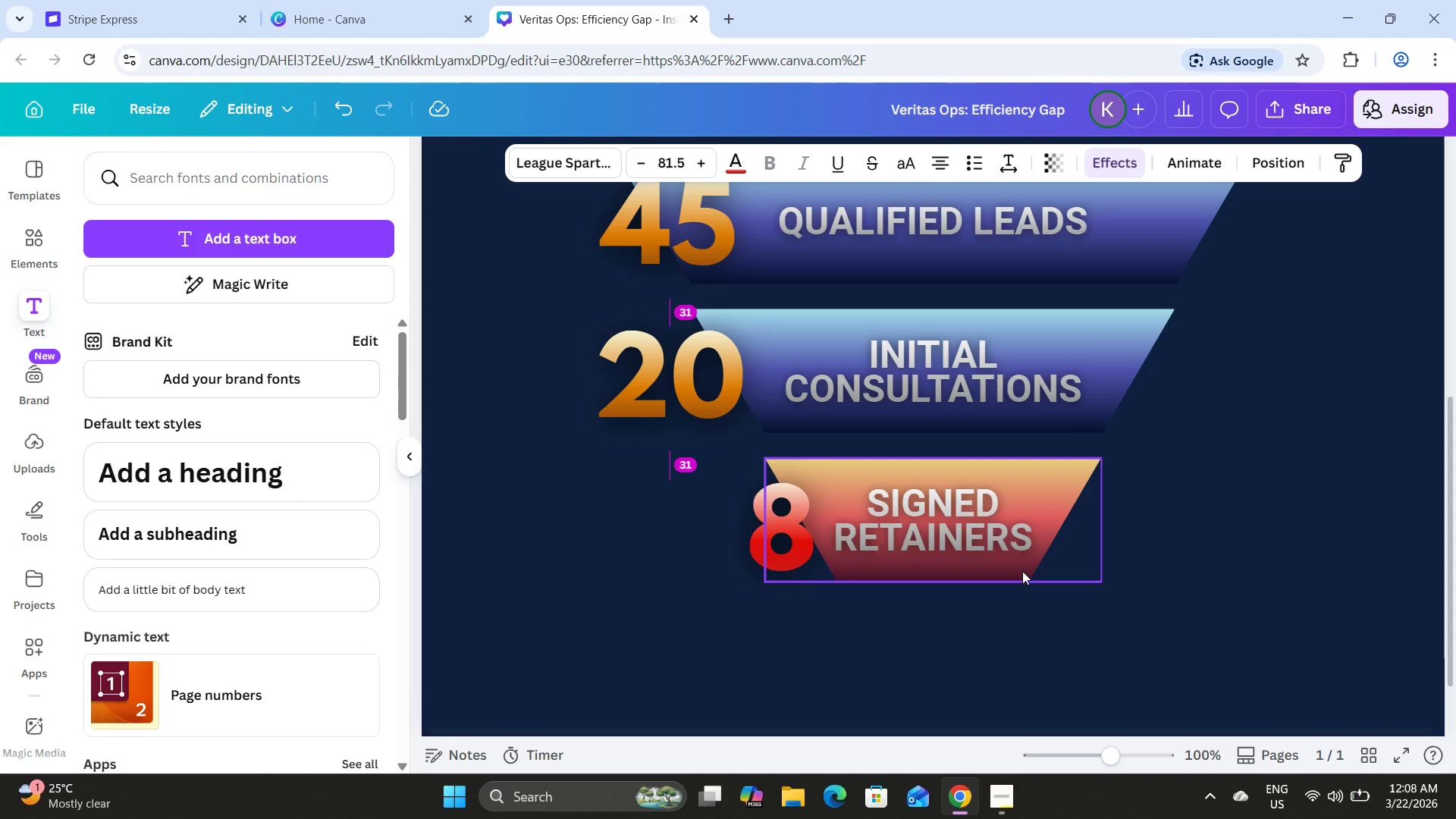 
key(ArrowUp)
 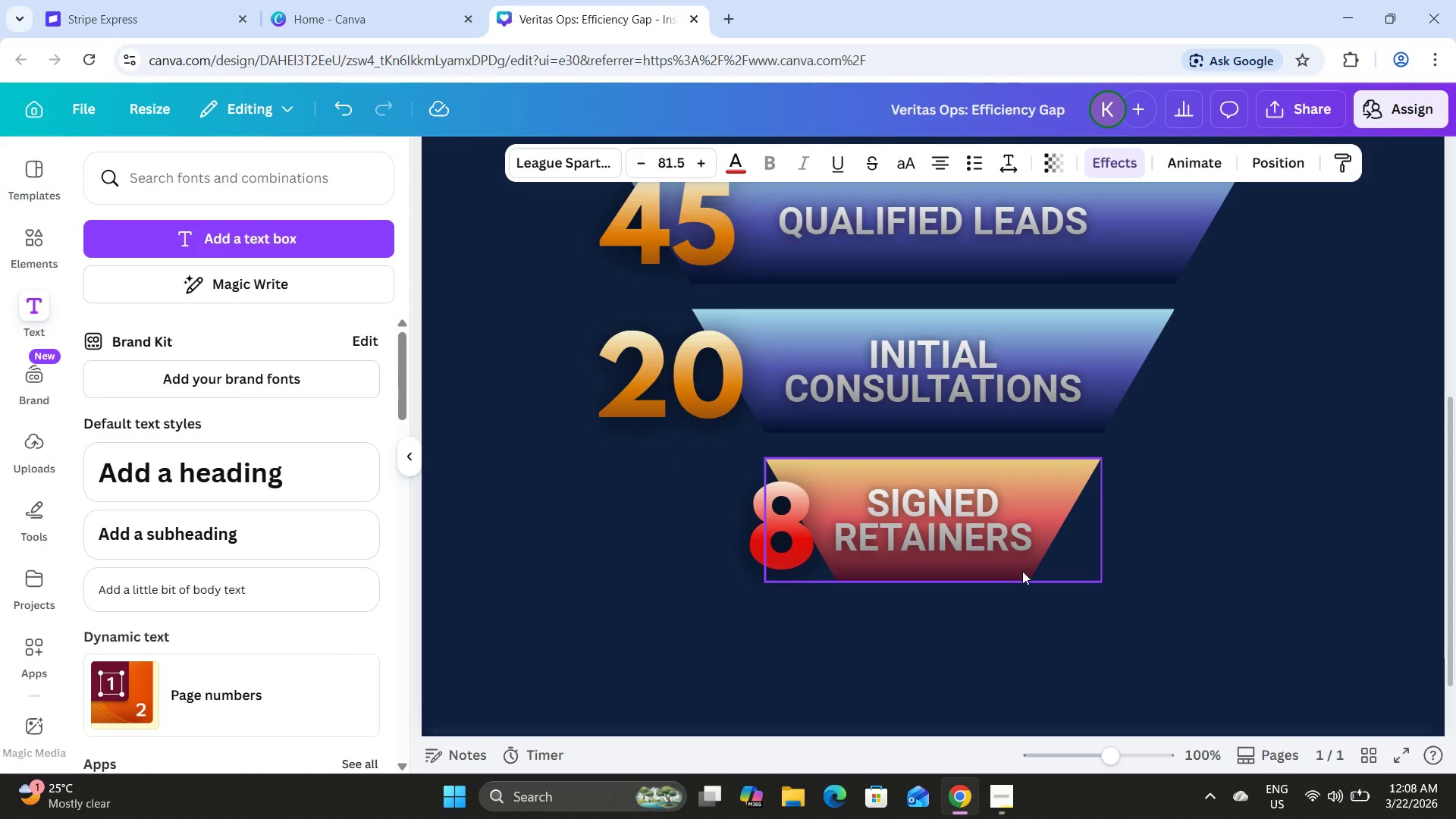 
key(ArrowUp)
 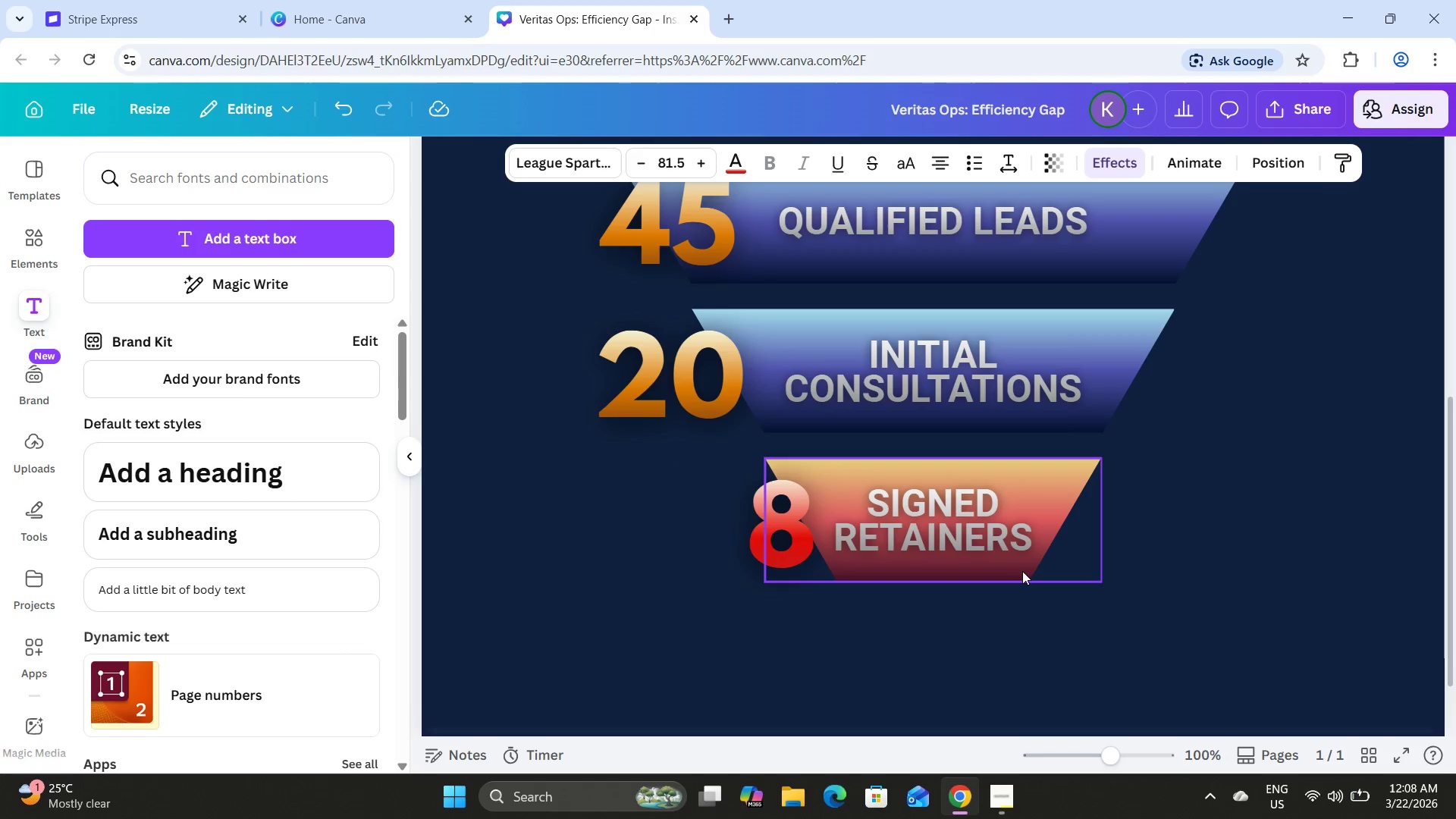 
key(ArrowUp)
 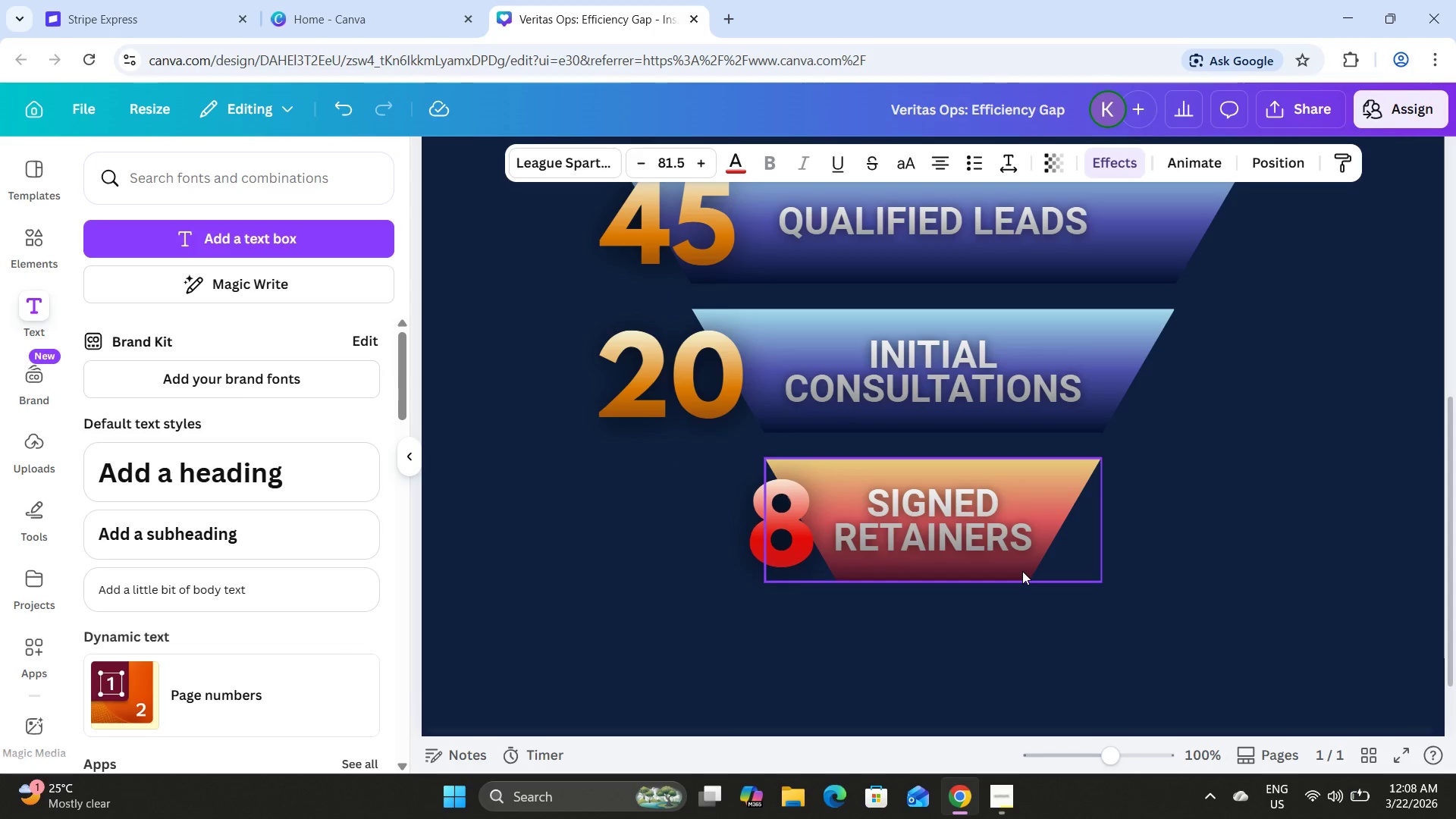 
key(ArrowUp)
 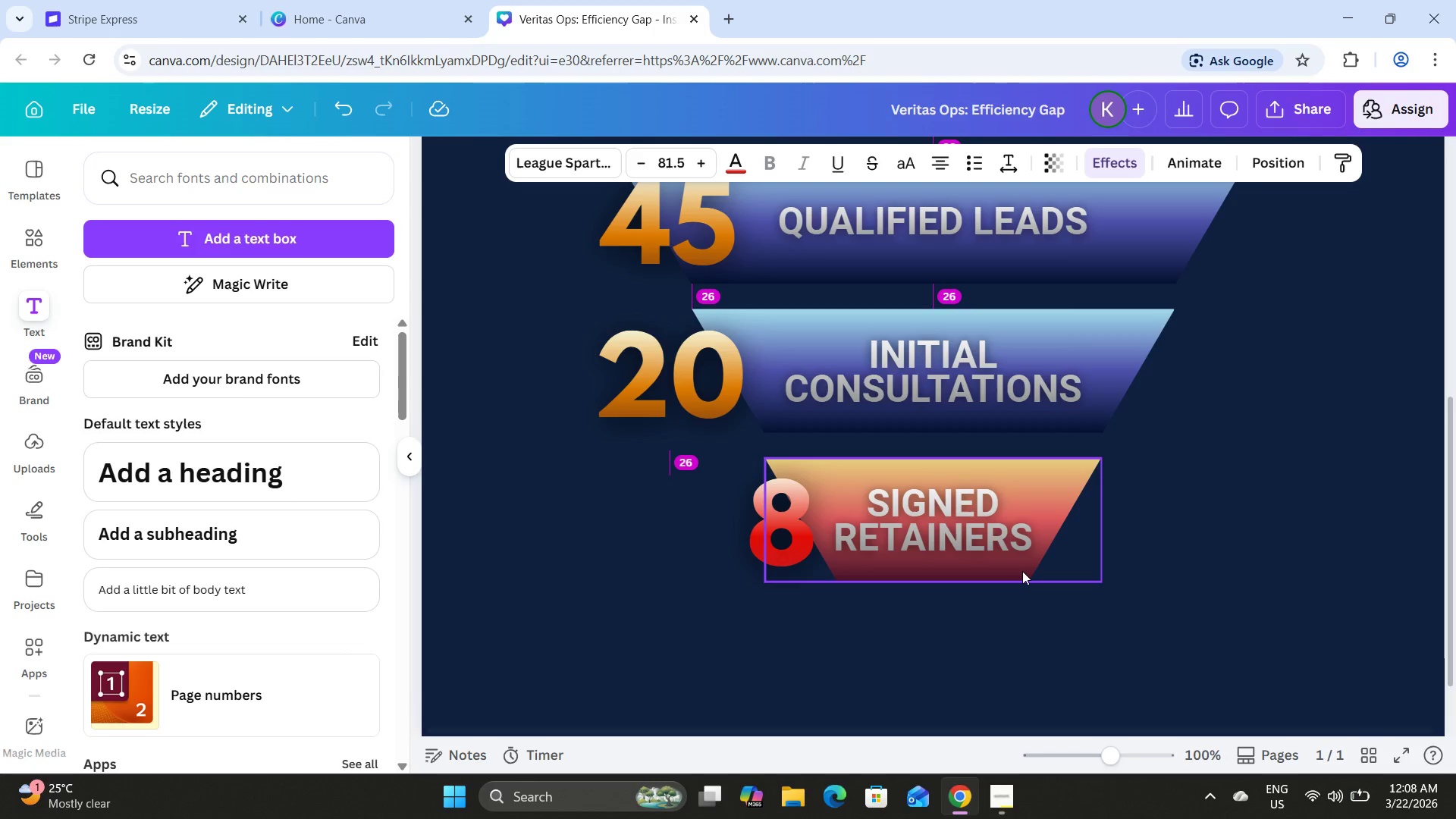 
key(ArrowUp)
 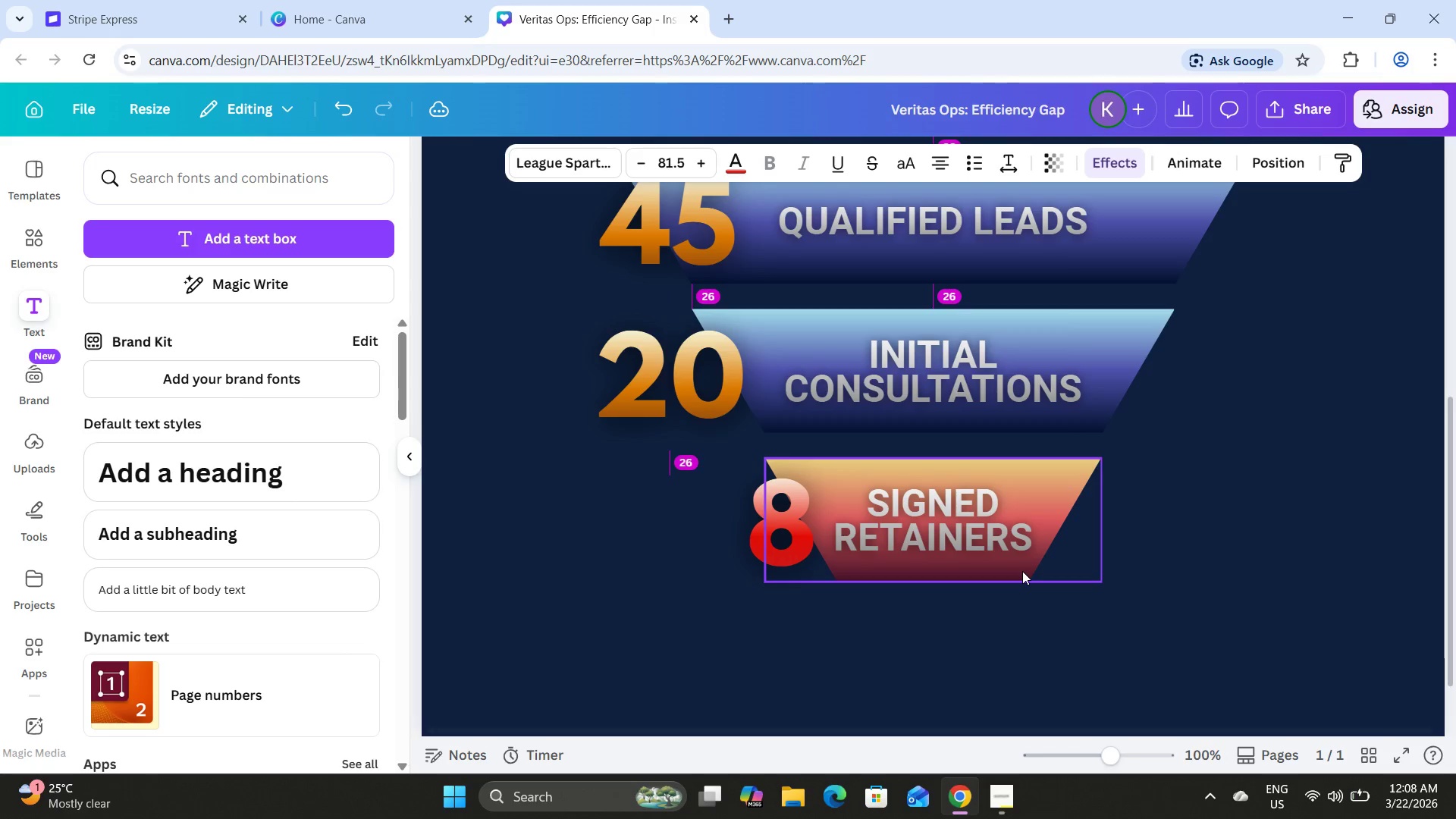 
key(ArrowRight)
 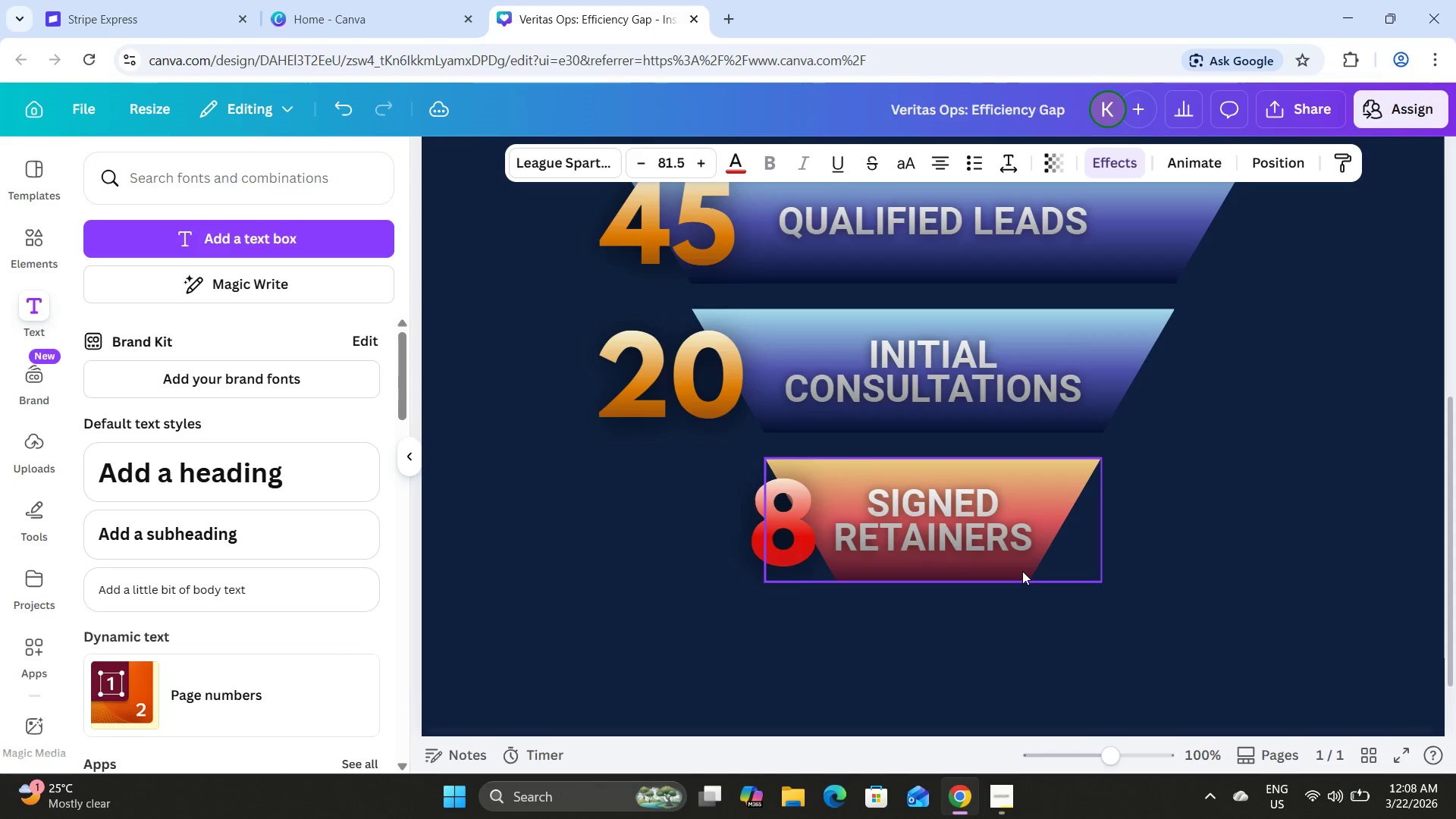 
key(ArrowRight)
 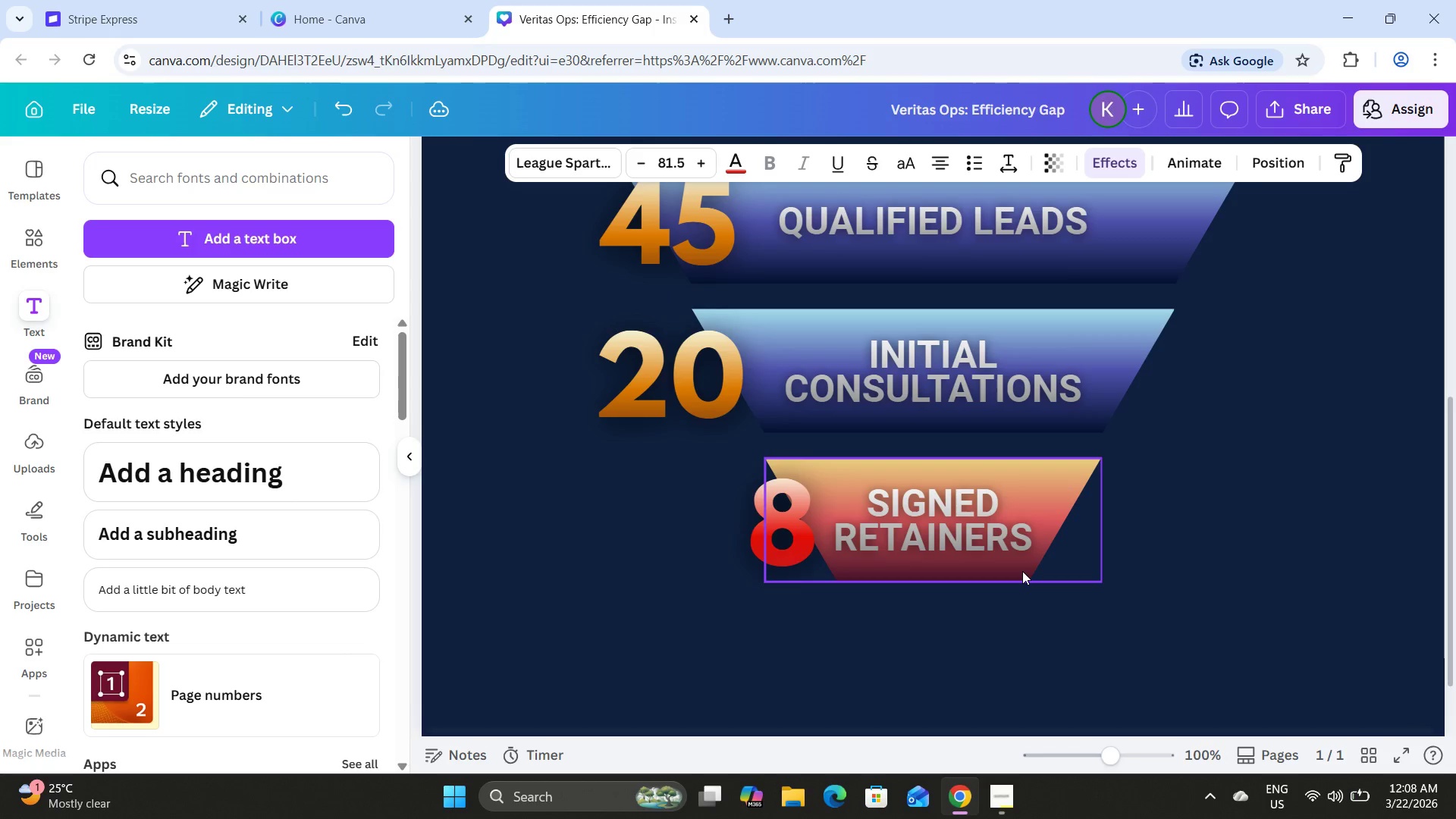 
key(ArrowLeft)
 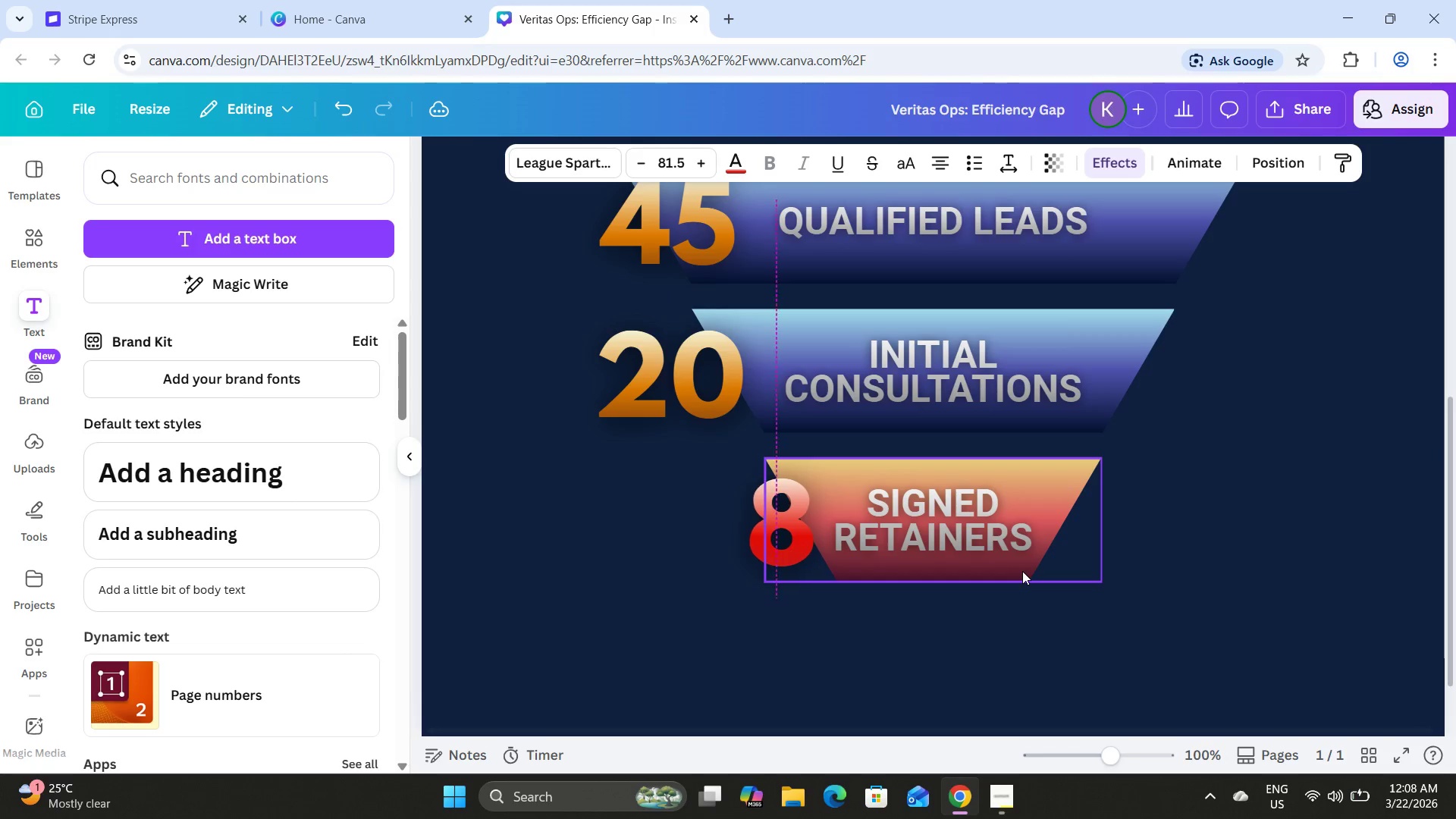 
hold_key(key=ArrowLeft, duration=0.7)
 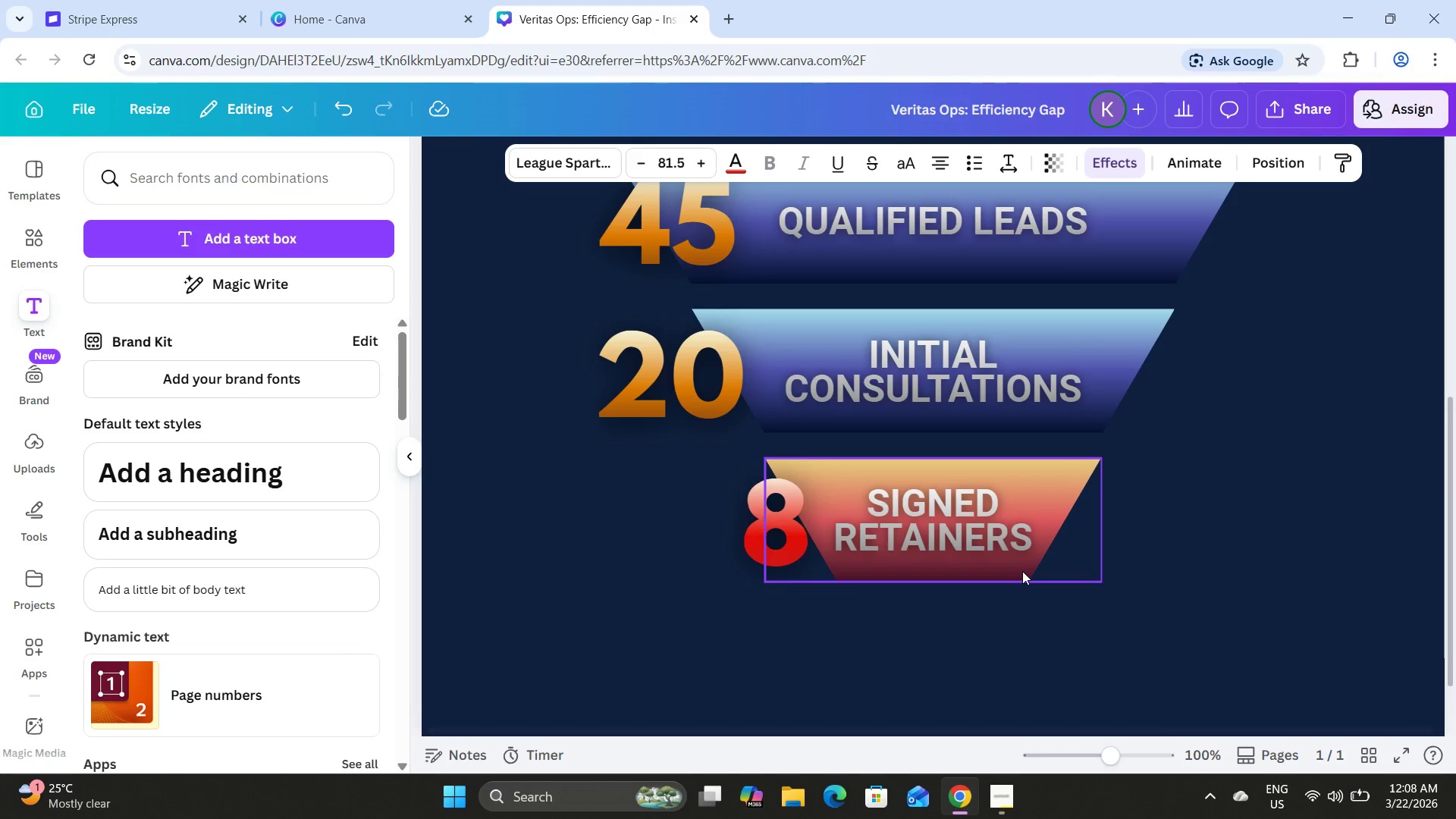 
key(ArrowLeft)
 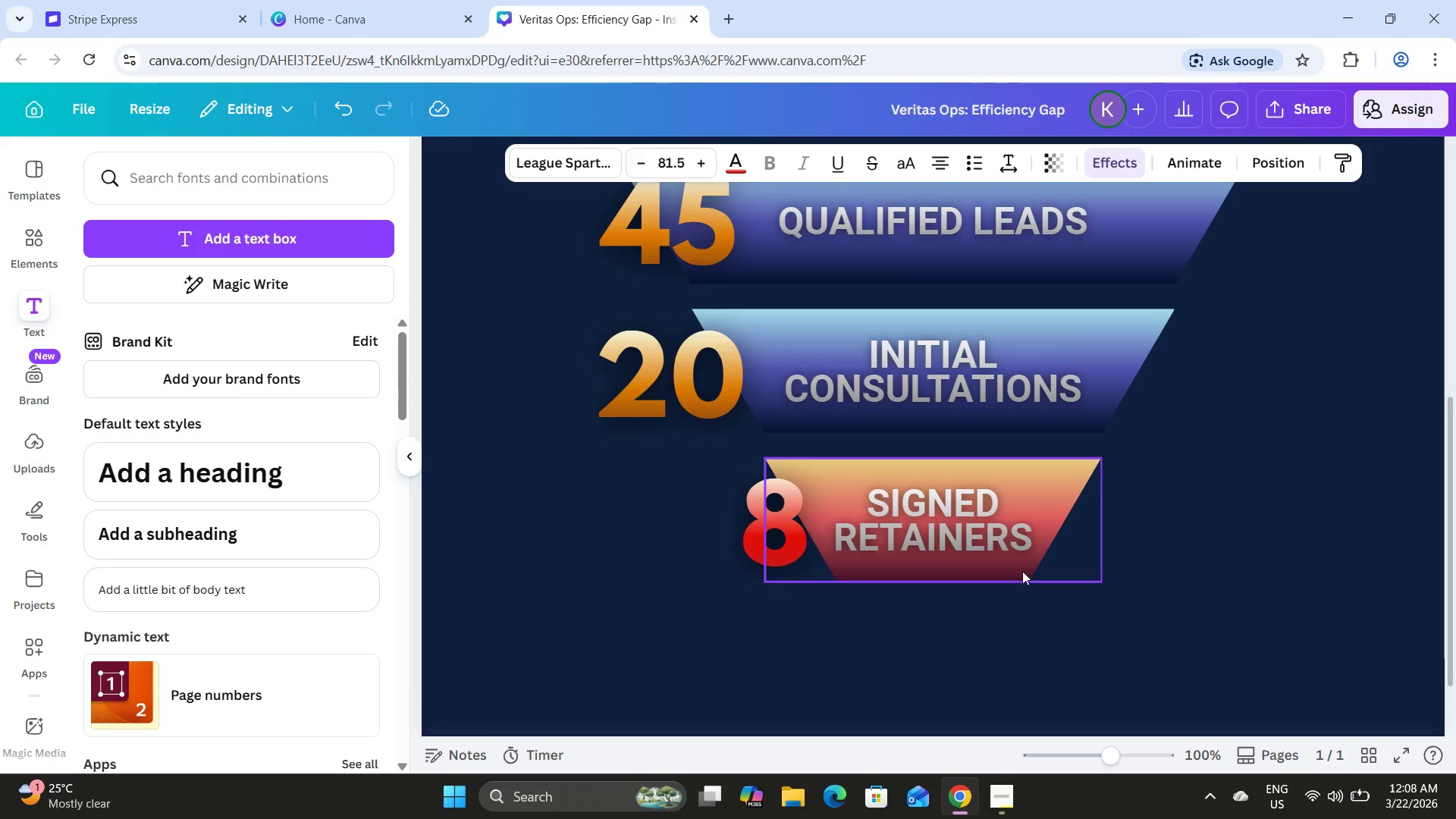 
key(ArrowLeft)
 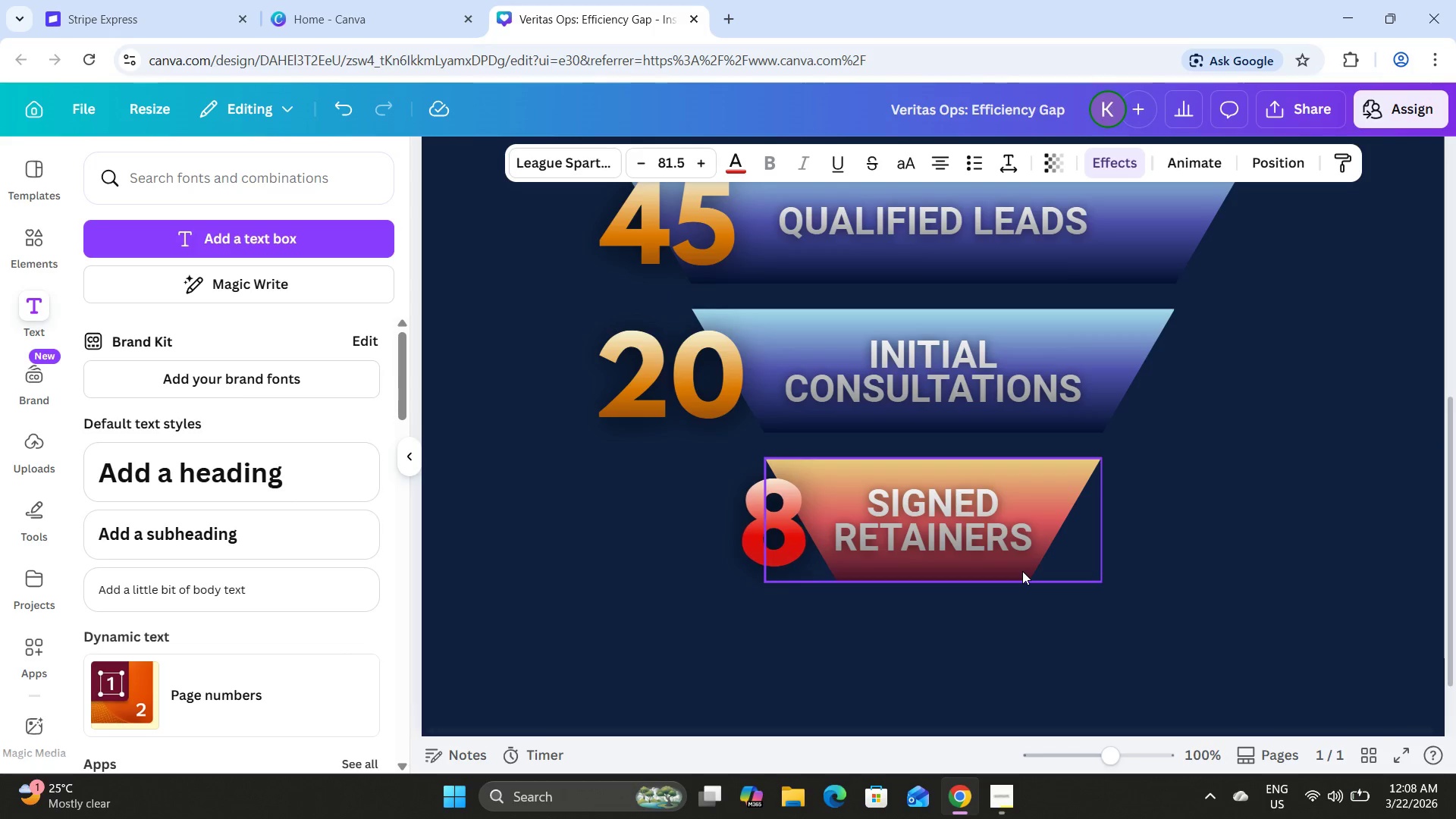 
key(ArrowLeft)
 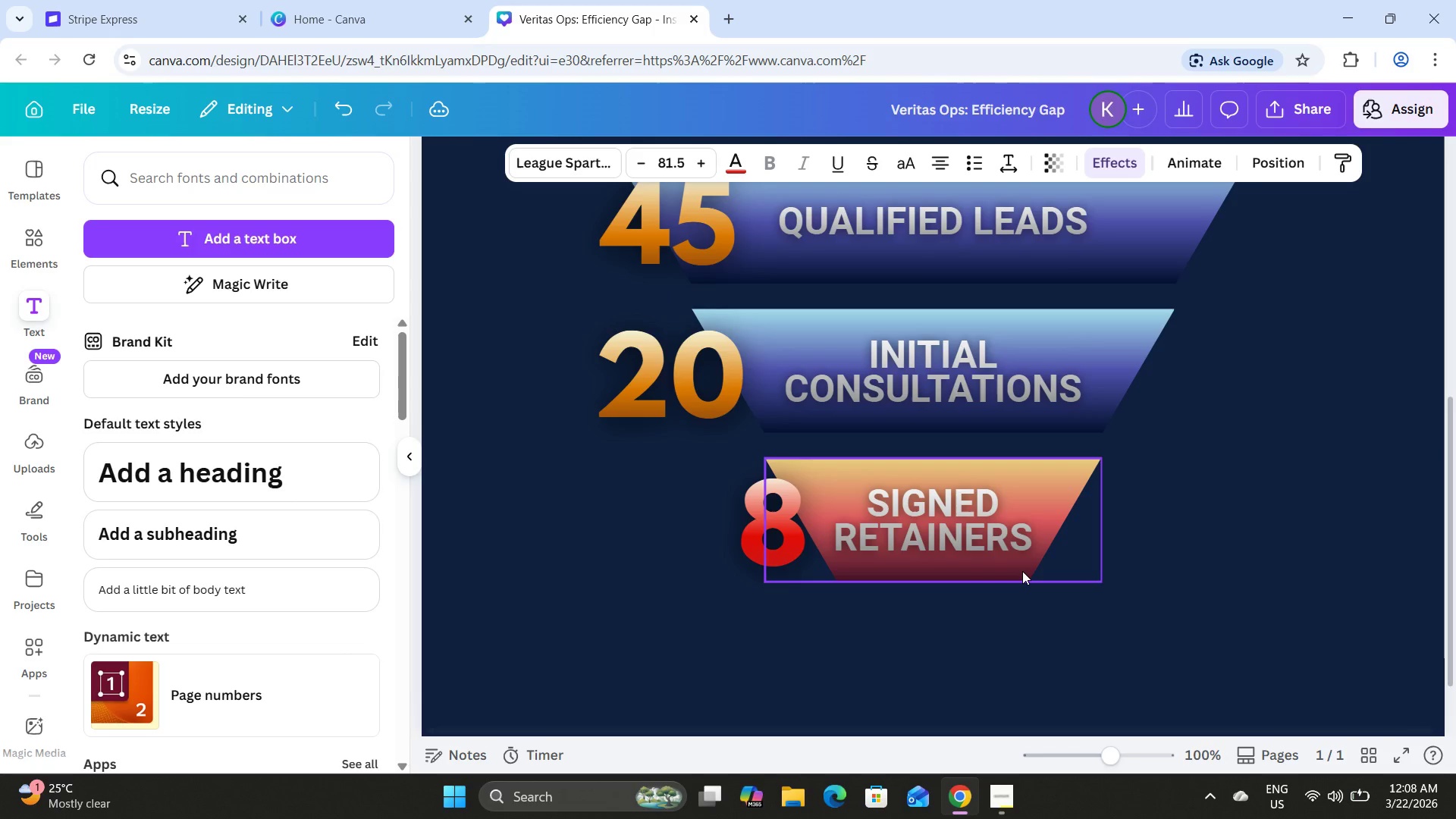 
key(ArrowLeft)
 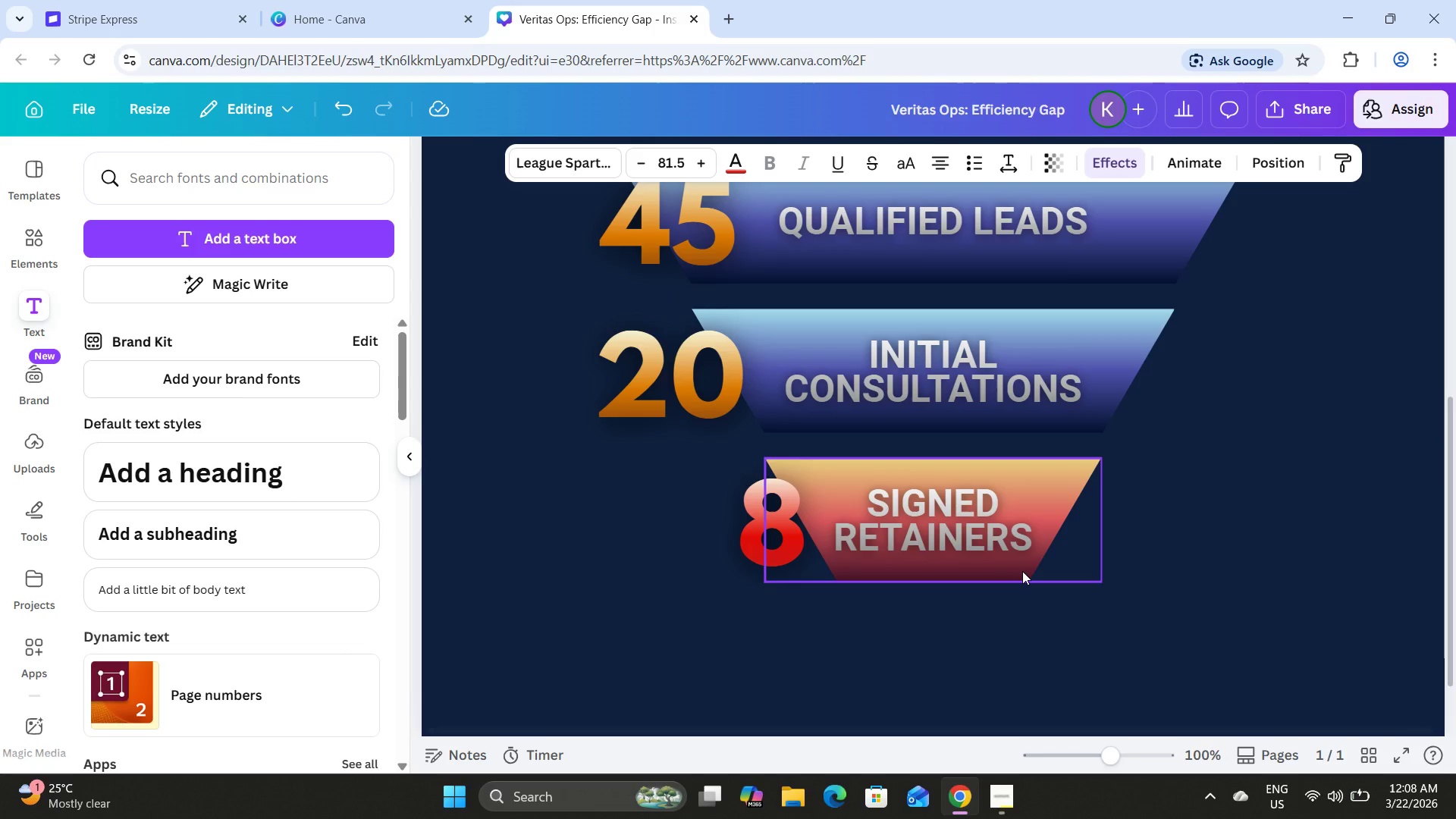 
key(ArrowLeft)
 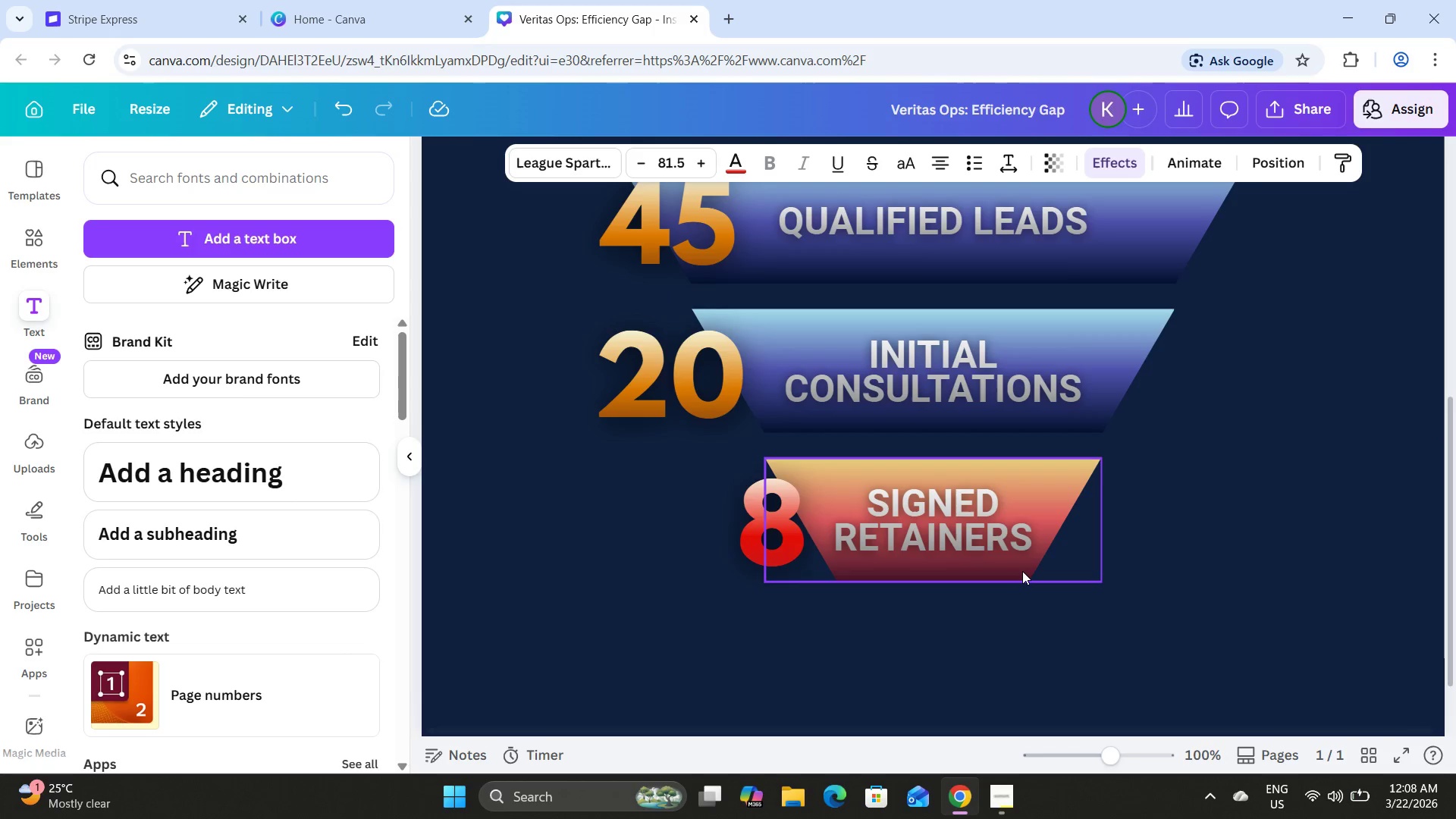 
key(ArrowLeft)
 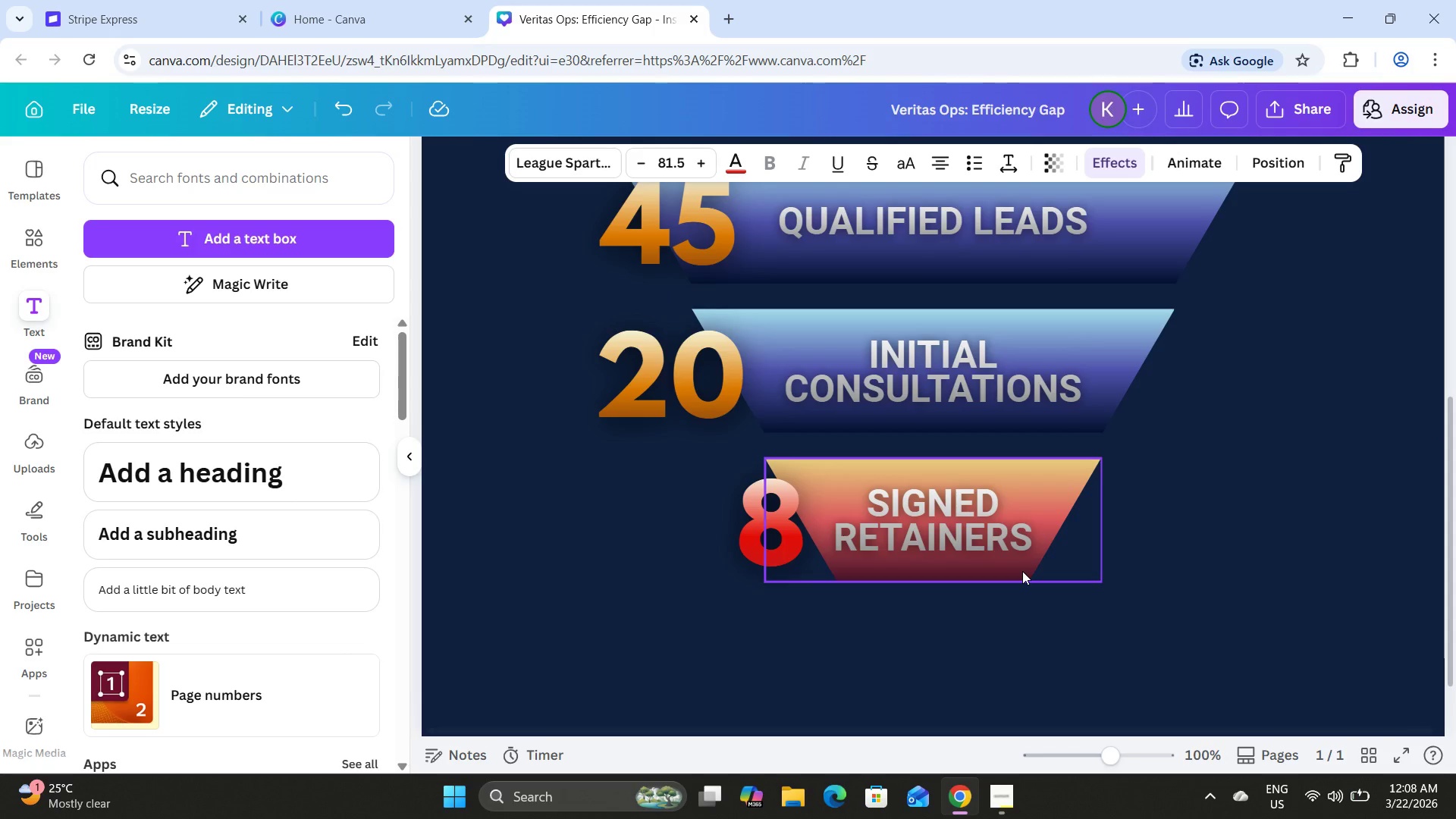 
key(ArrowLeft)
 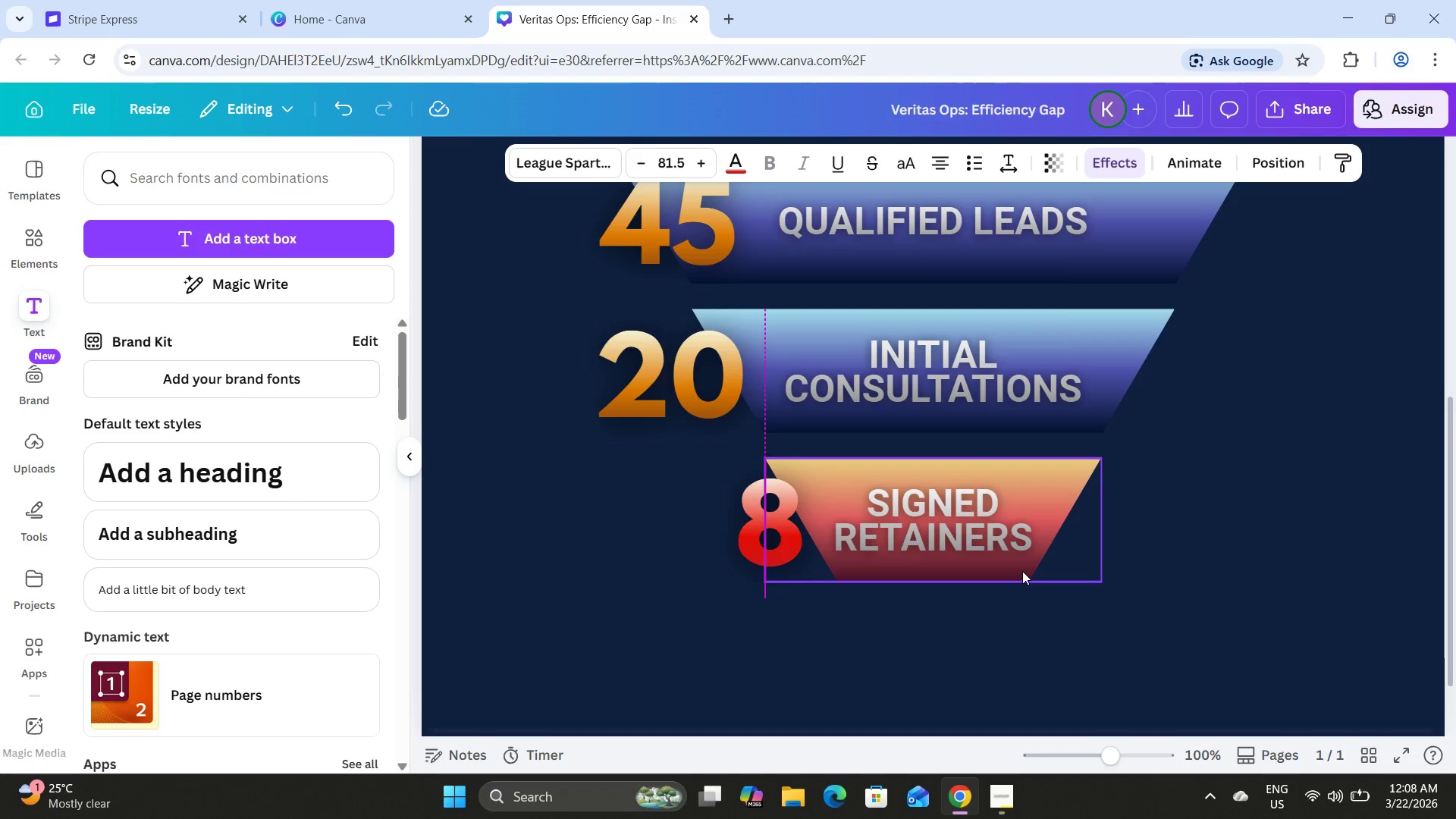 
key(ArrowLeft)
 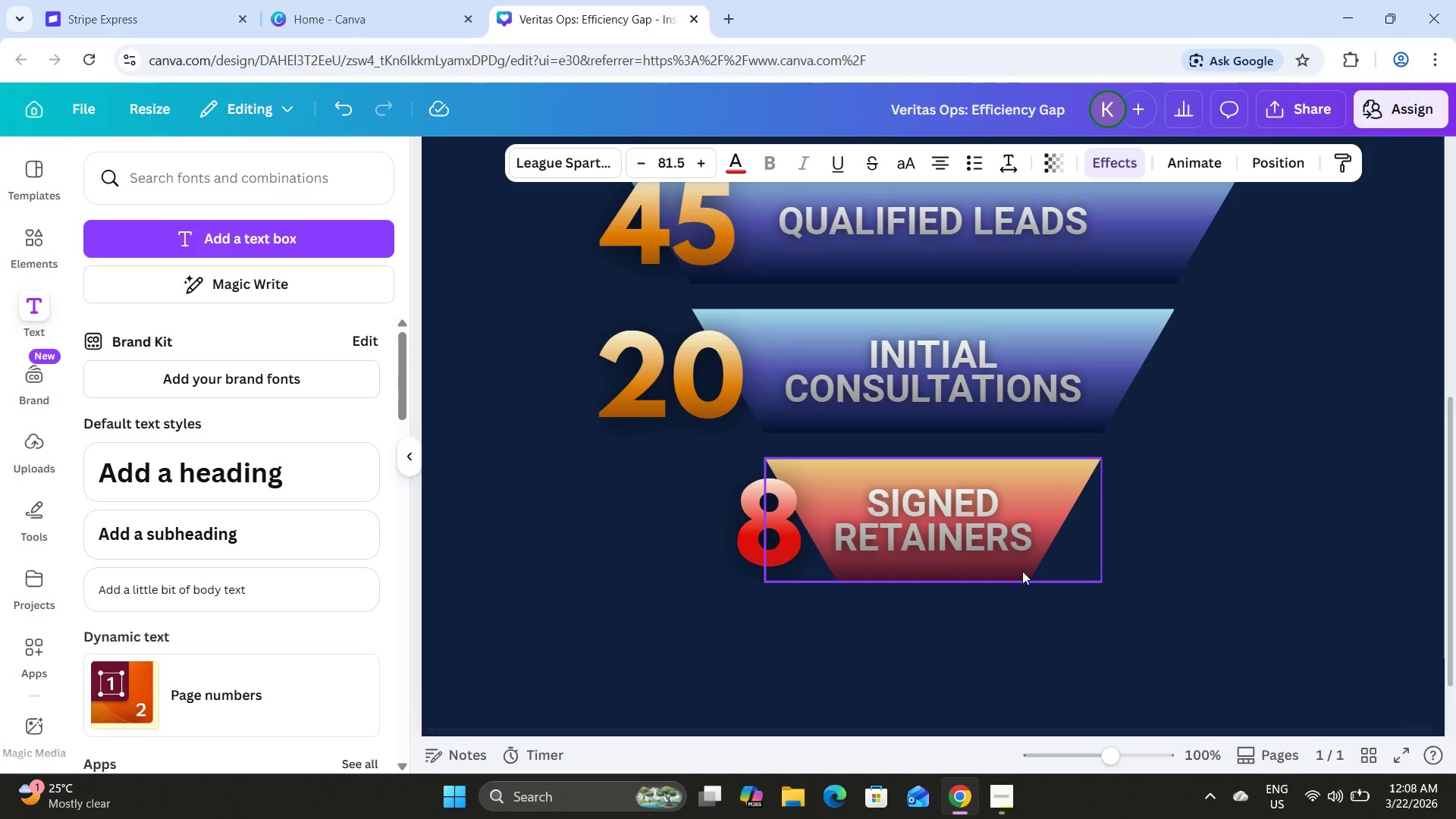 
key(ArrowDown)
 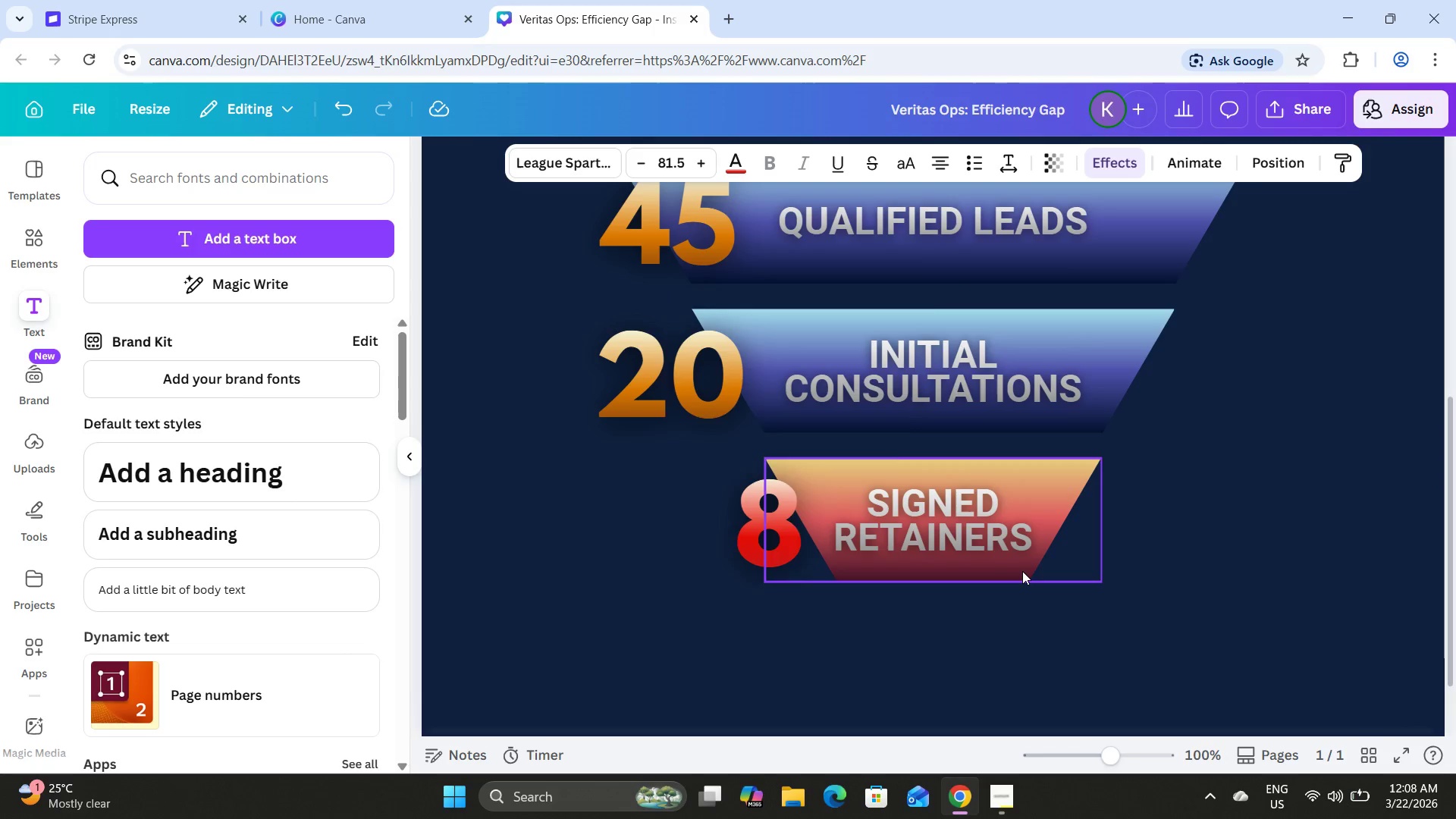 
key(ArrowUp)
 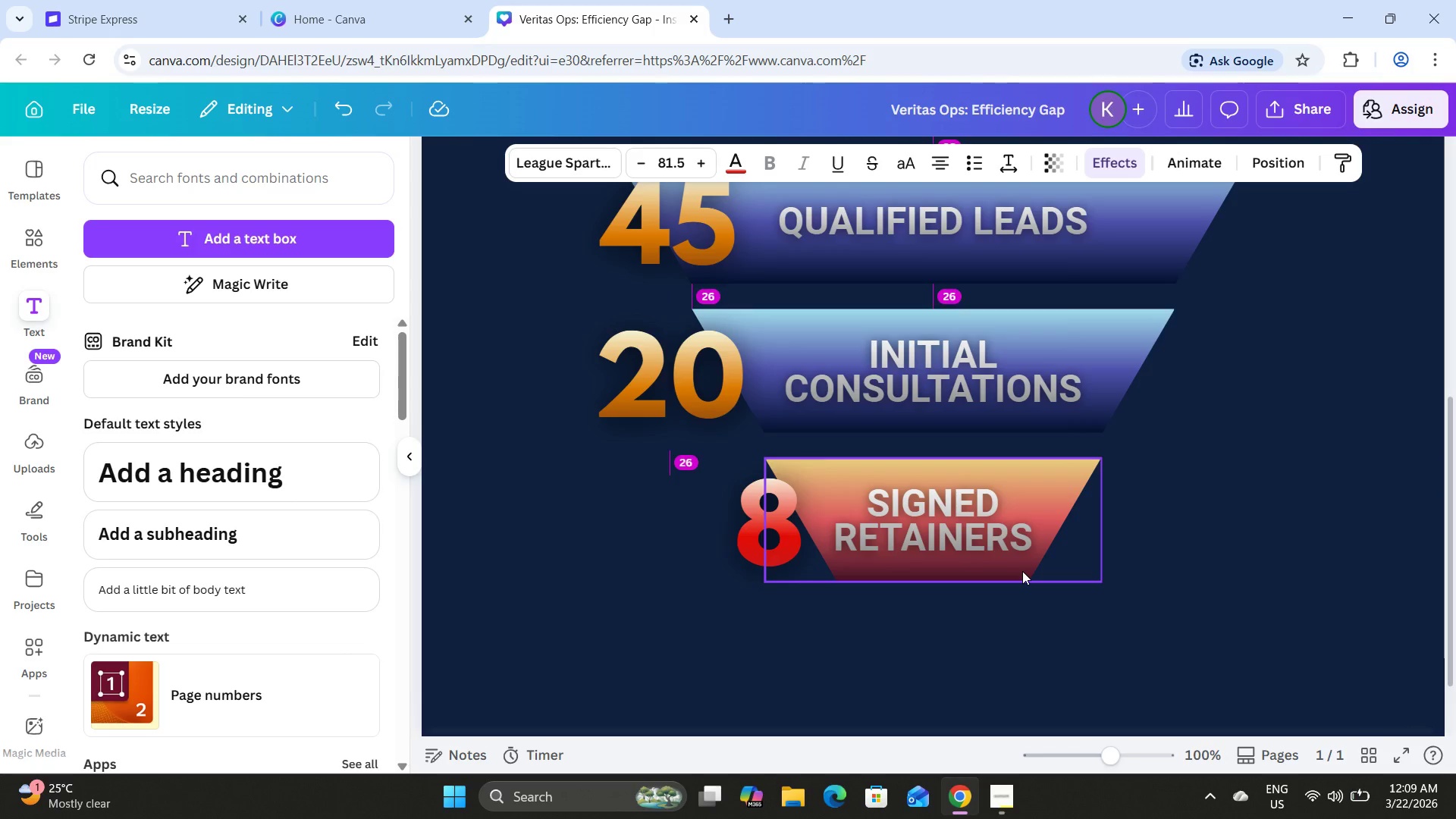 
key(ArrowRight)
 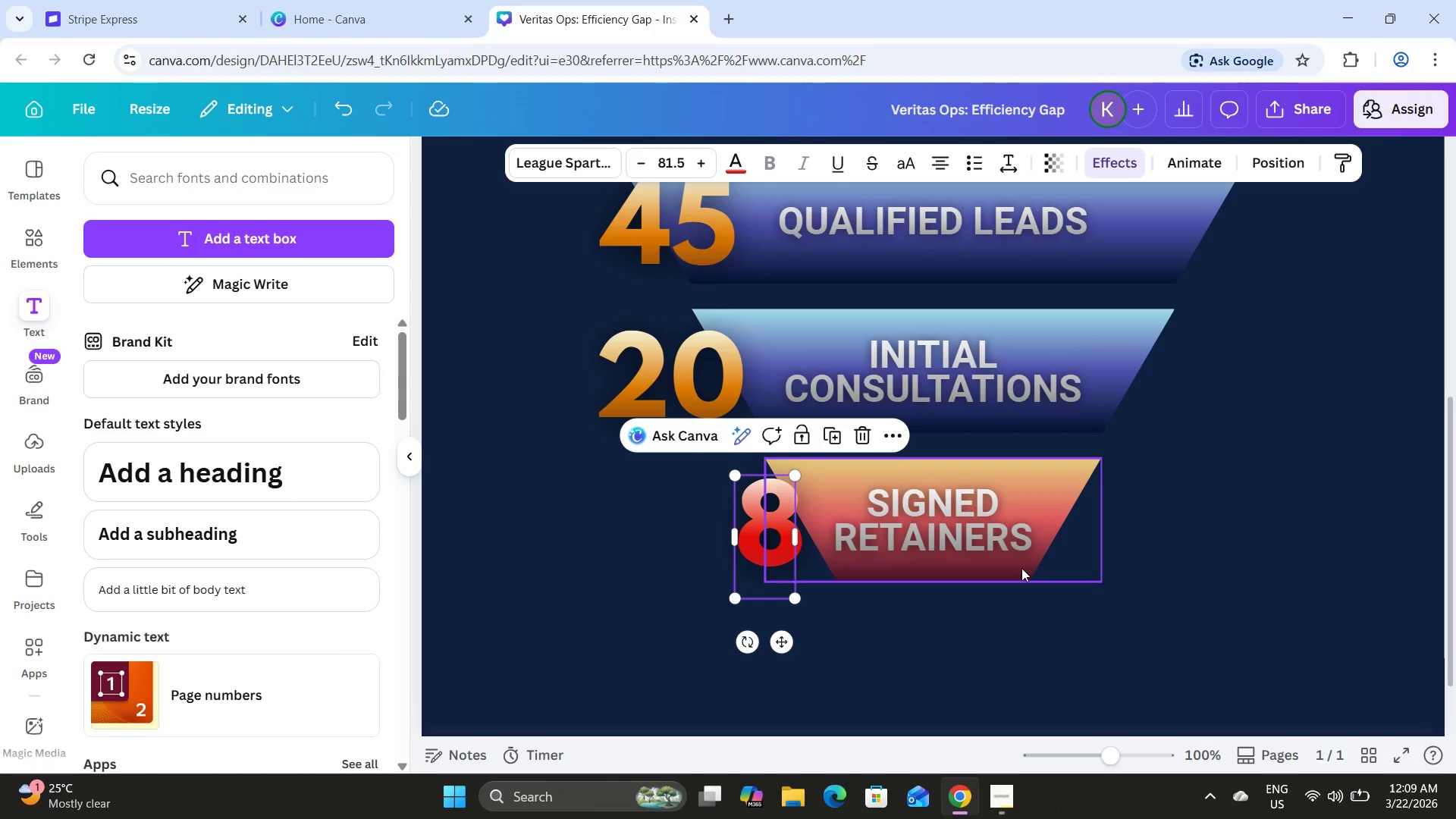 
left_click([1101, 540])
 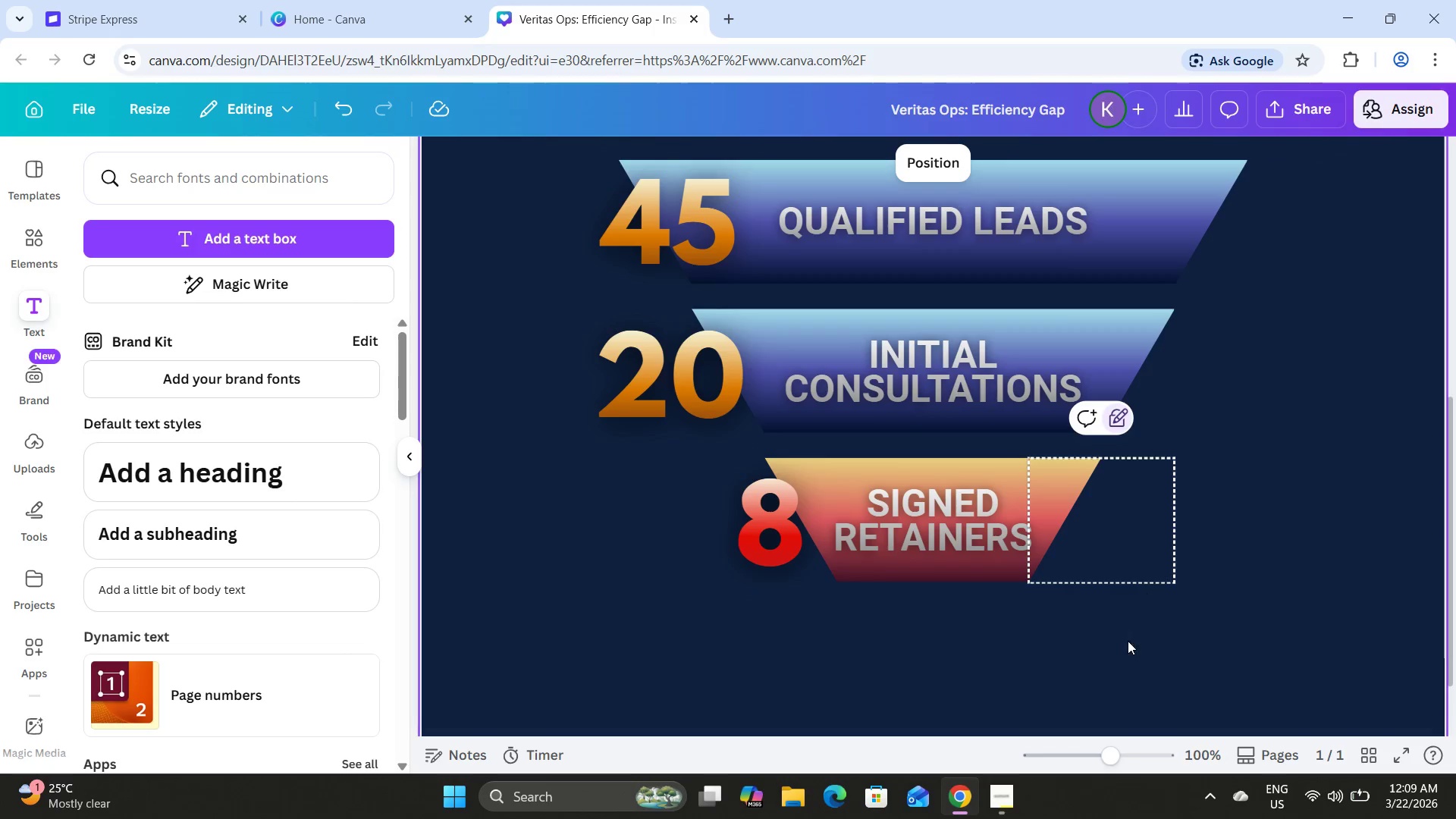 
left_click([1127, 652])
 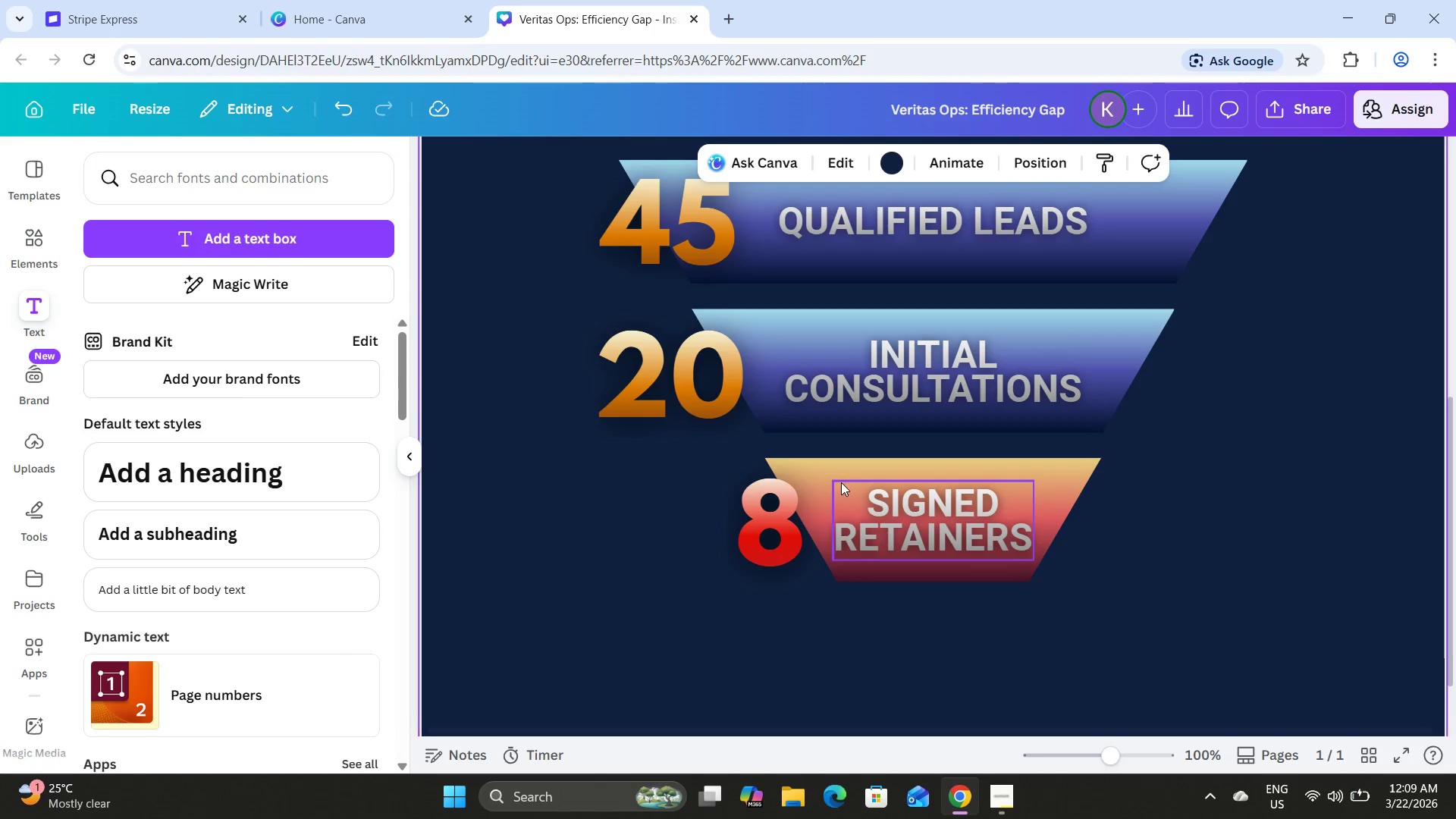 
left_click([830, 473])
 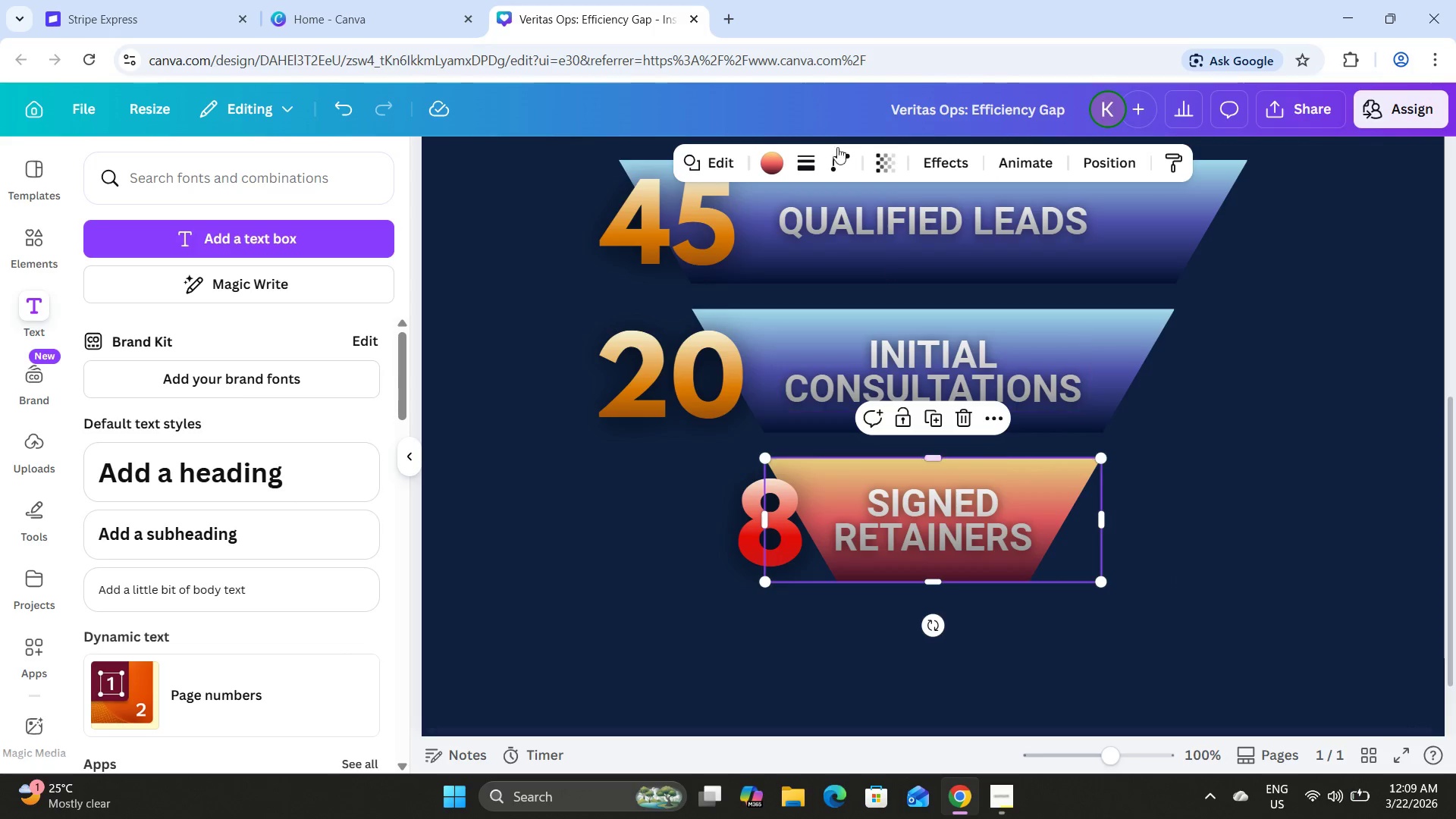 
left_click([769, 162])
 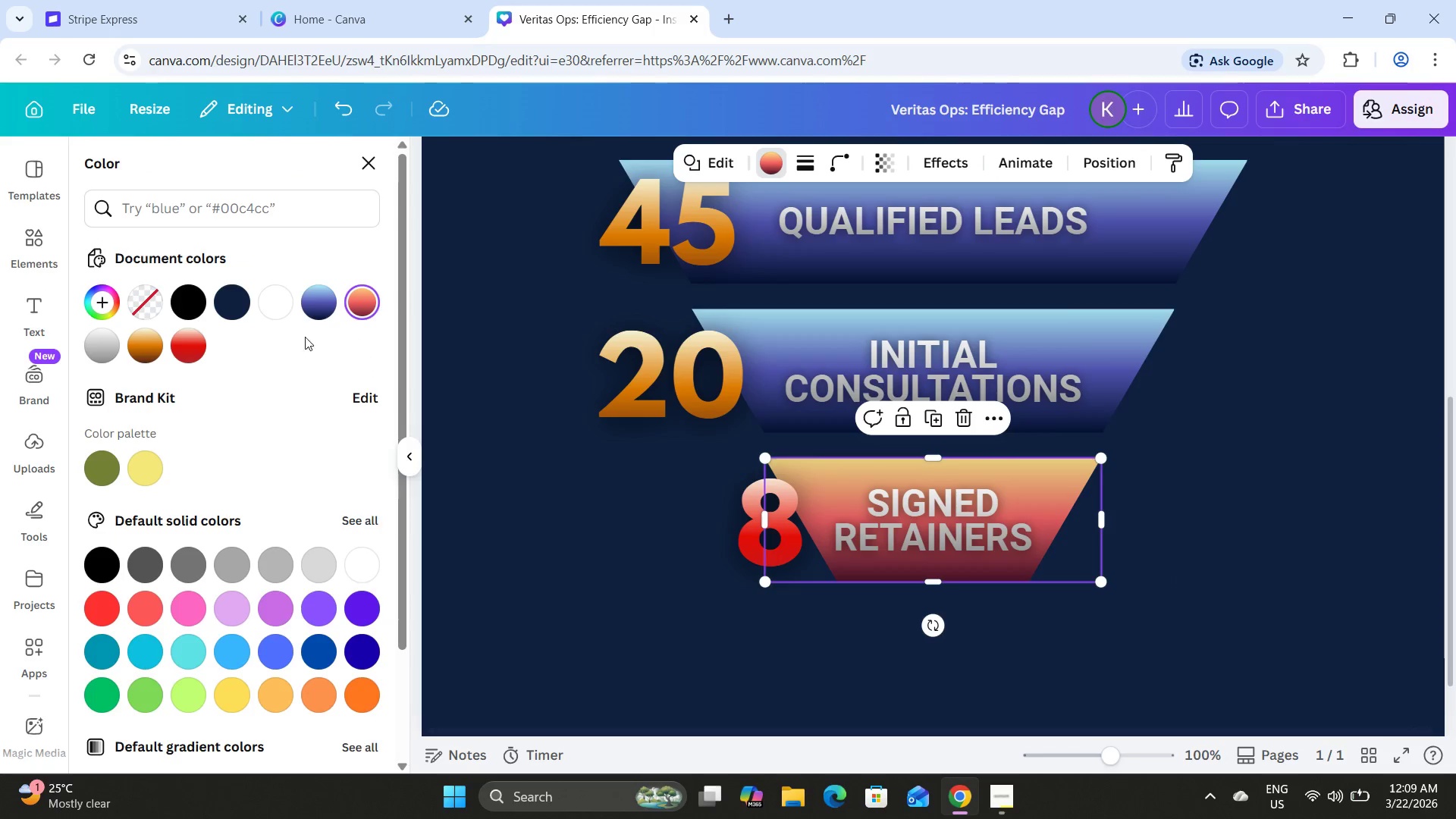 
mouse_move([362, 296])
 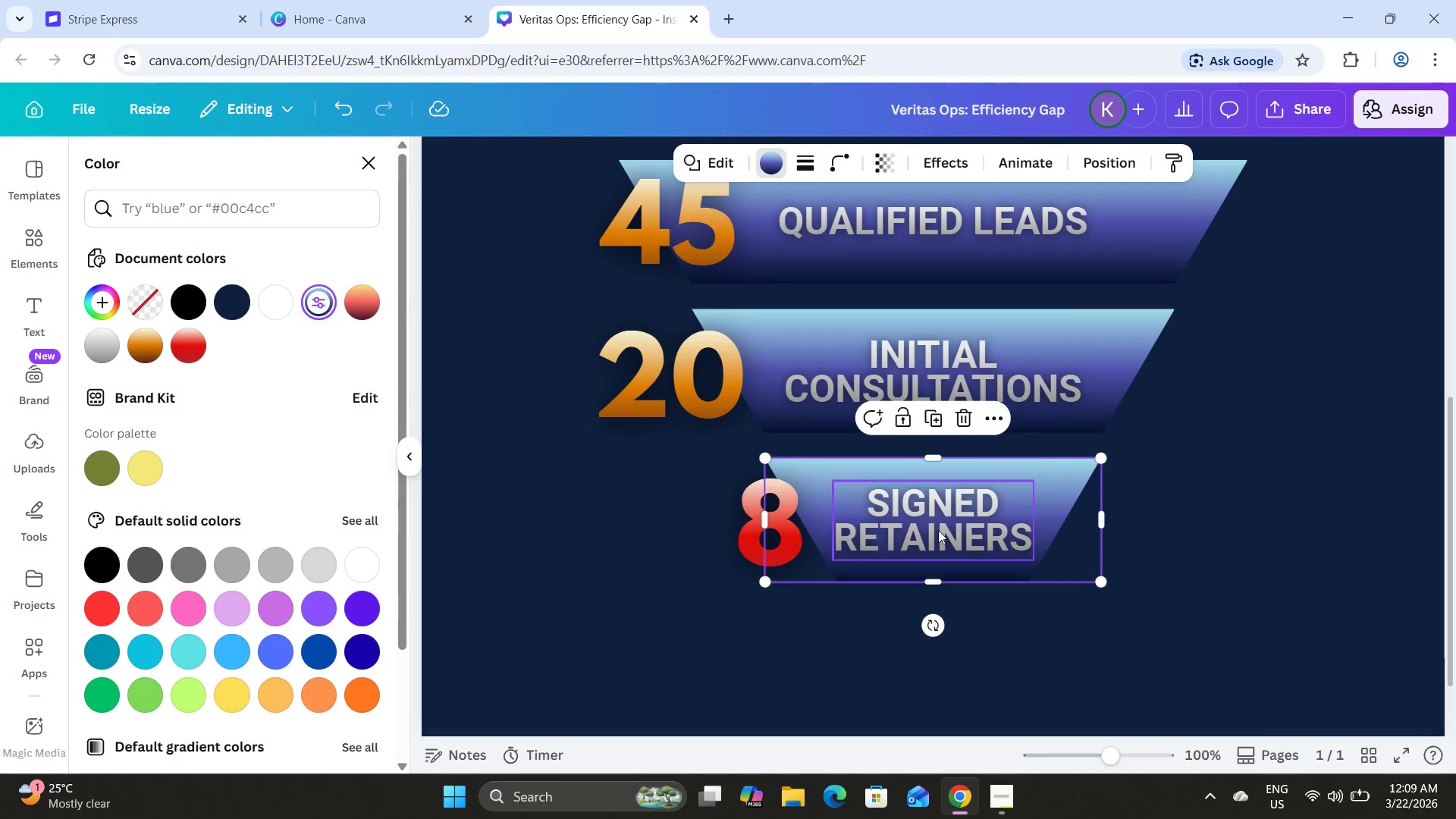 
left_click([937, 529])
 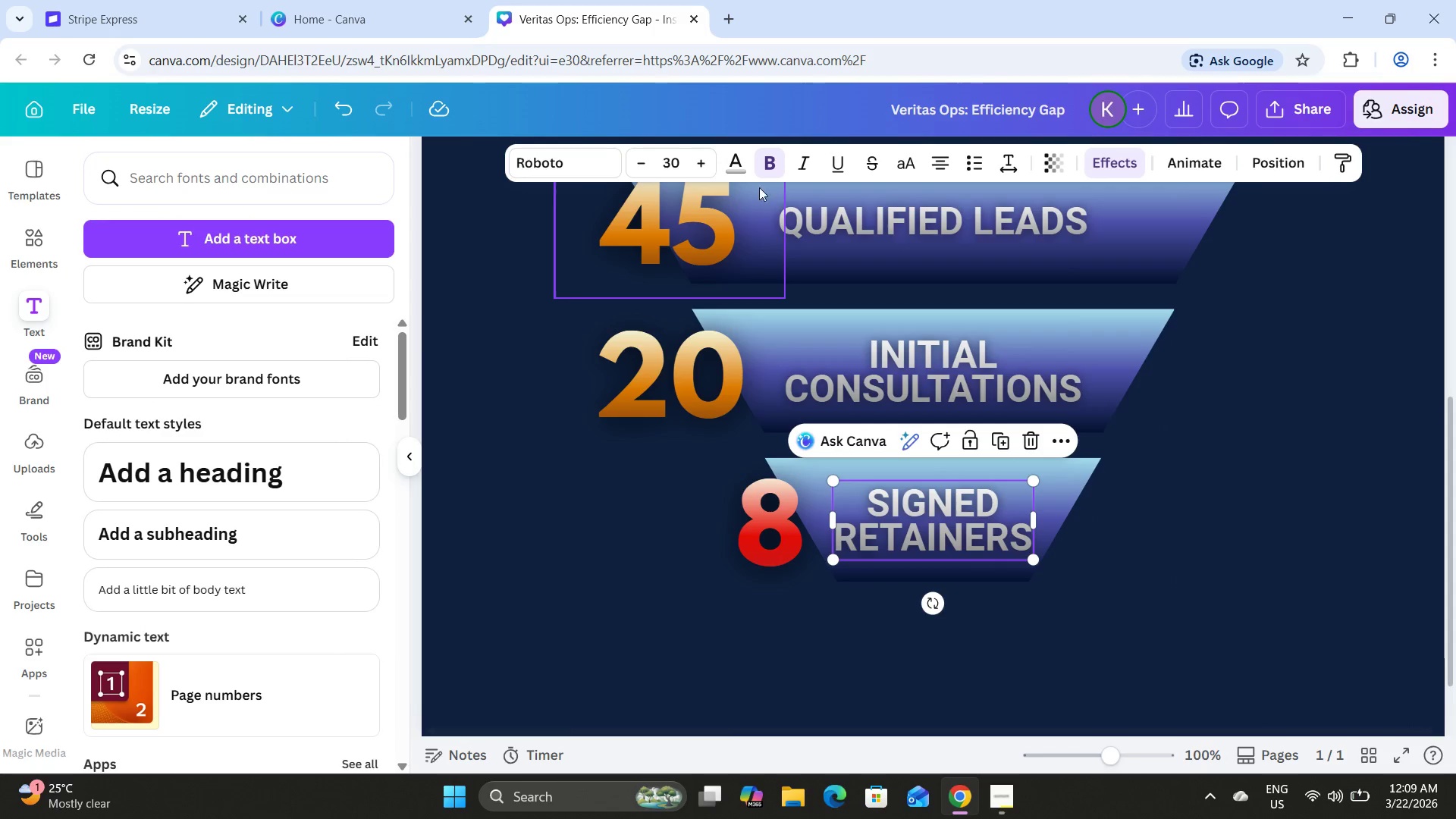 
left_click([736, 170])
 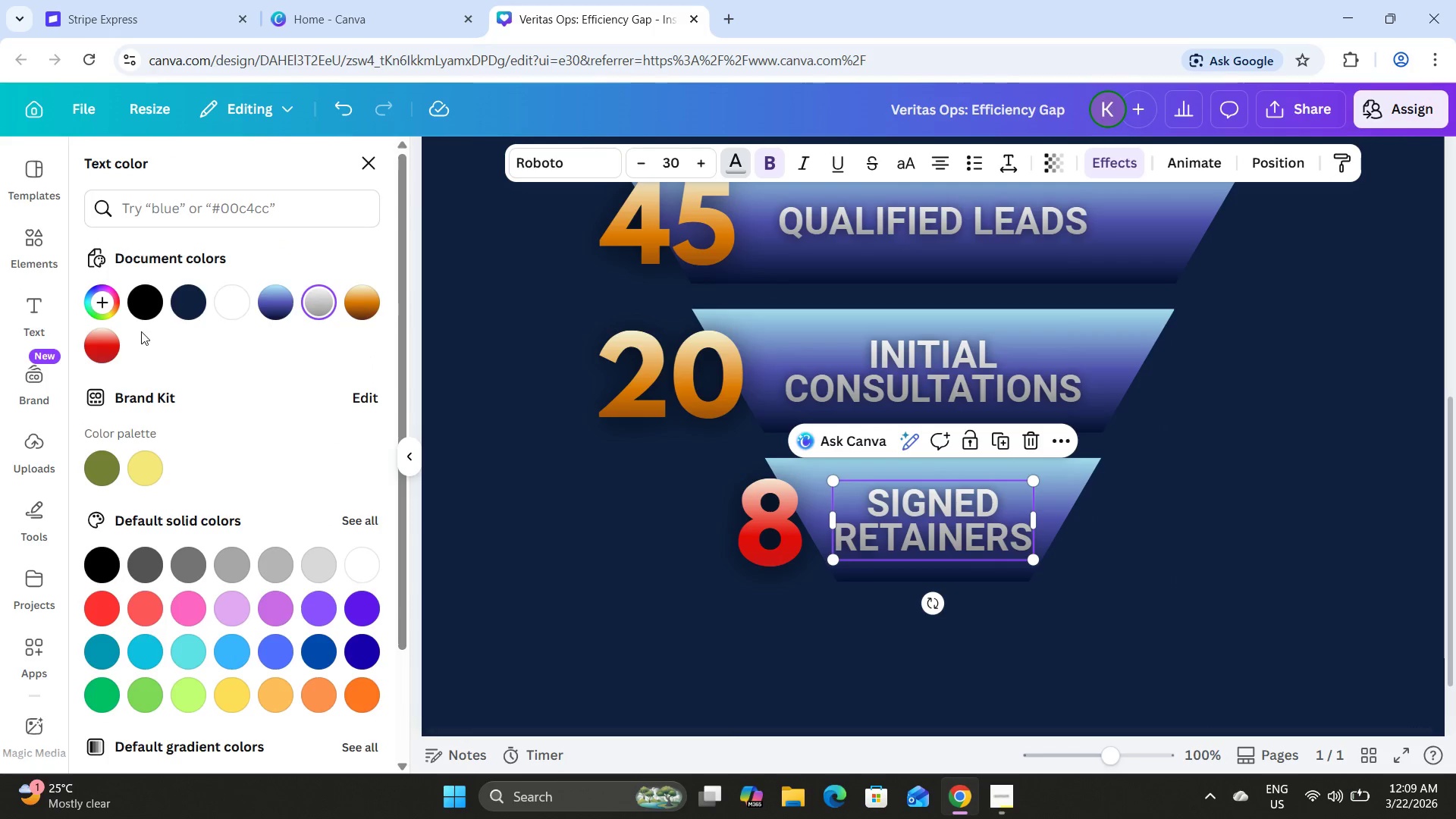 
left_click([108, 354])
 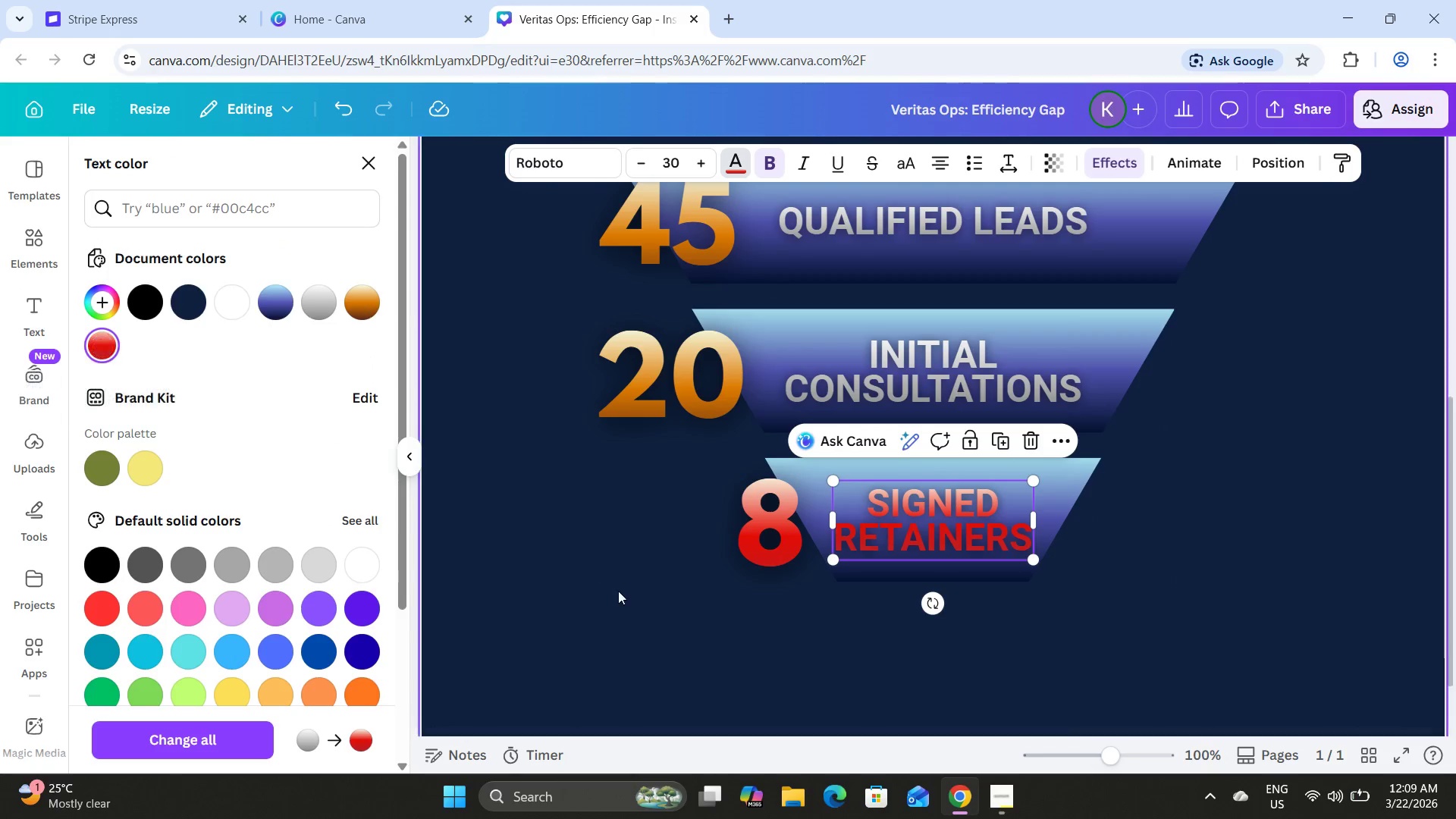 
left_click([695, 626])
 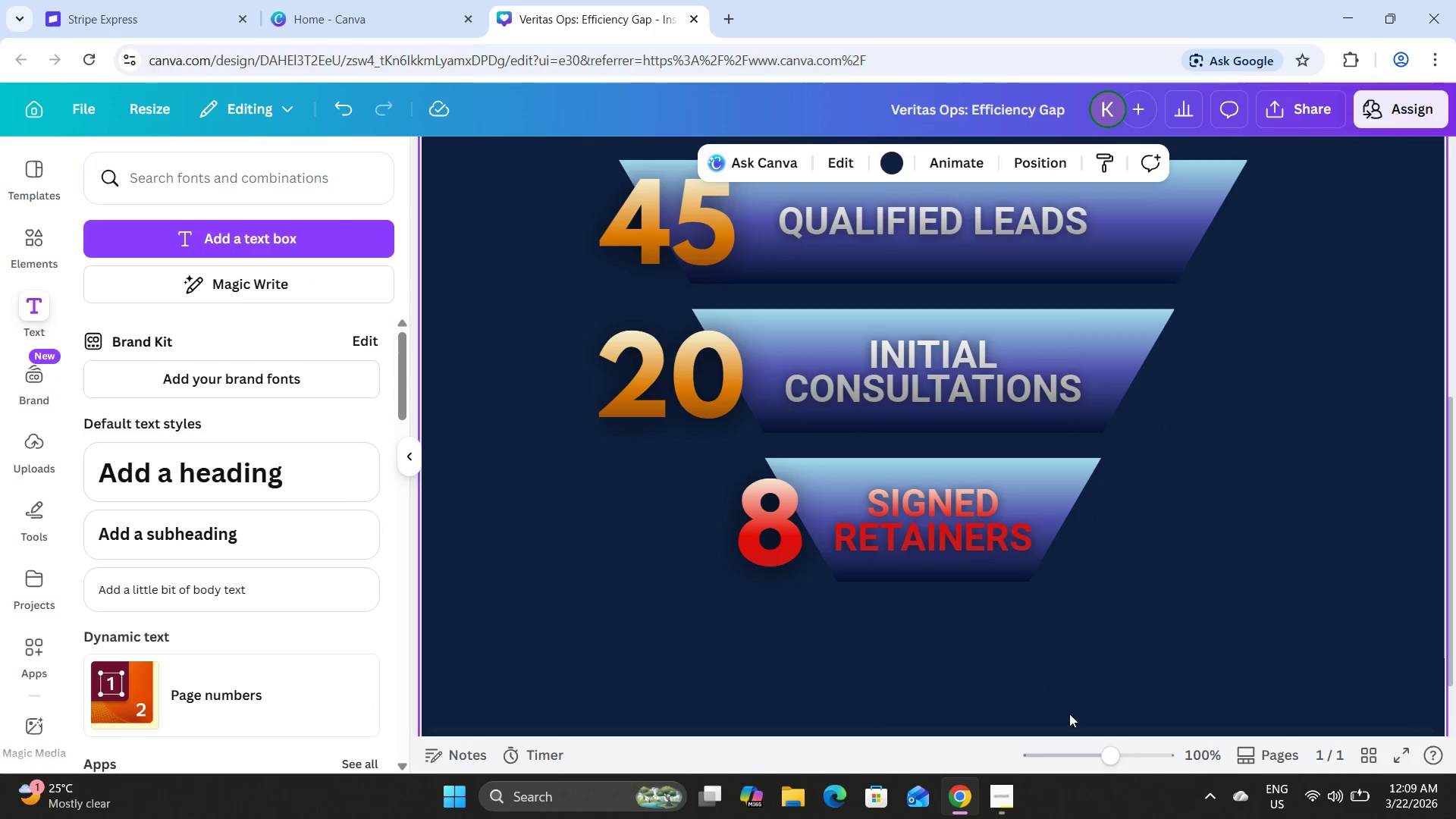 
left_click_drag(start_coordinate=[1115, 752], to_coordinate=[1065, 740])
 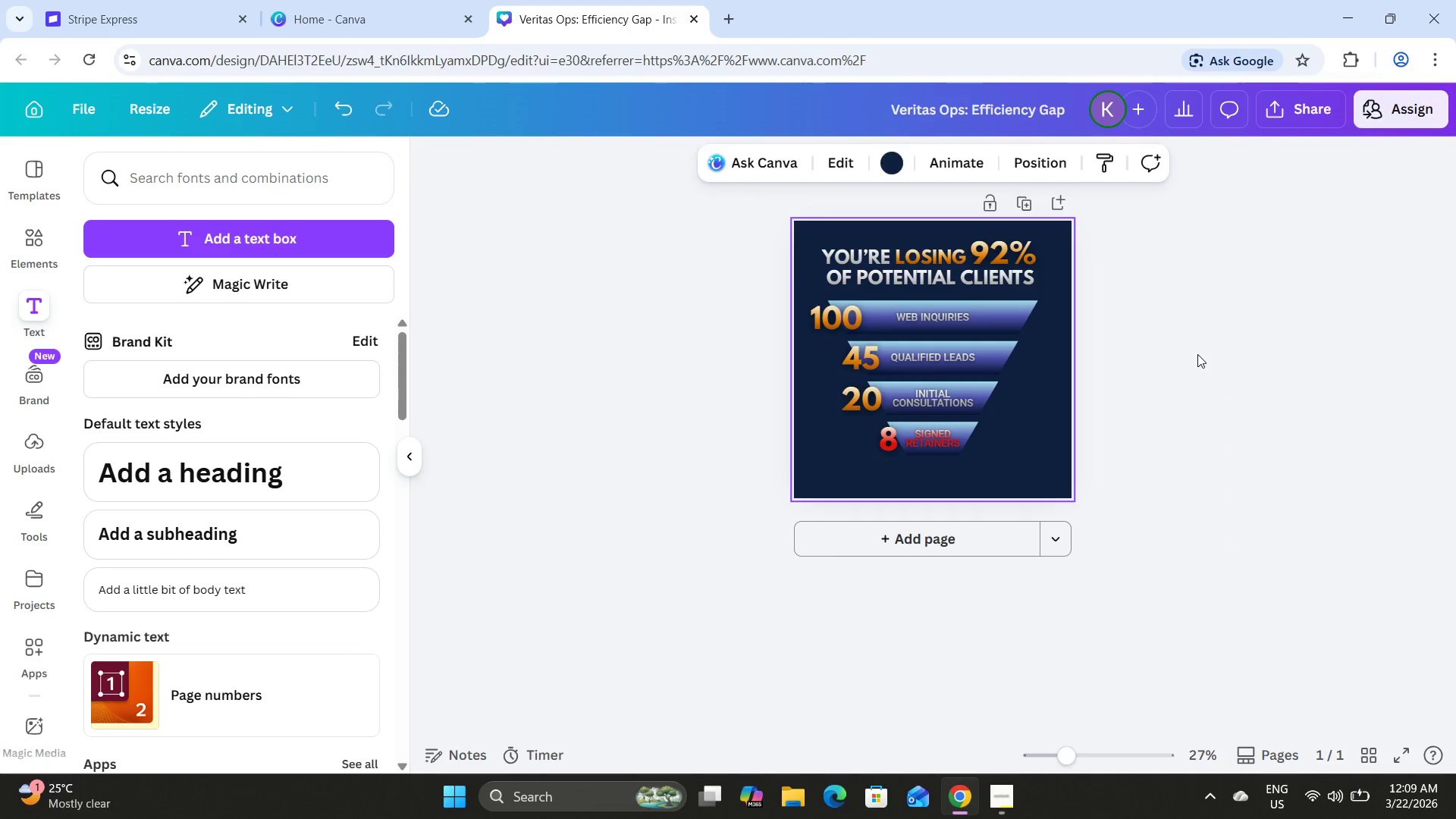 
left_click([1197, 354])
 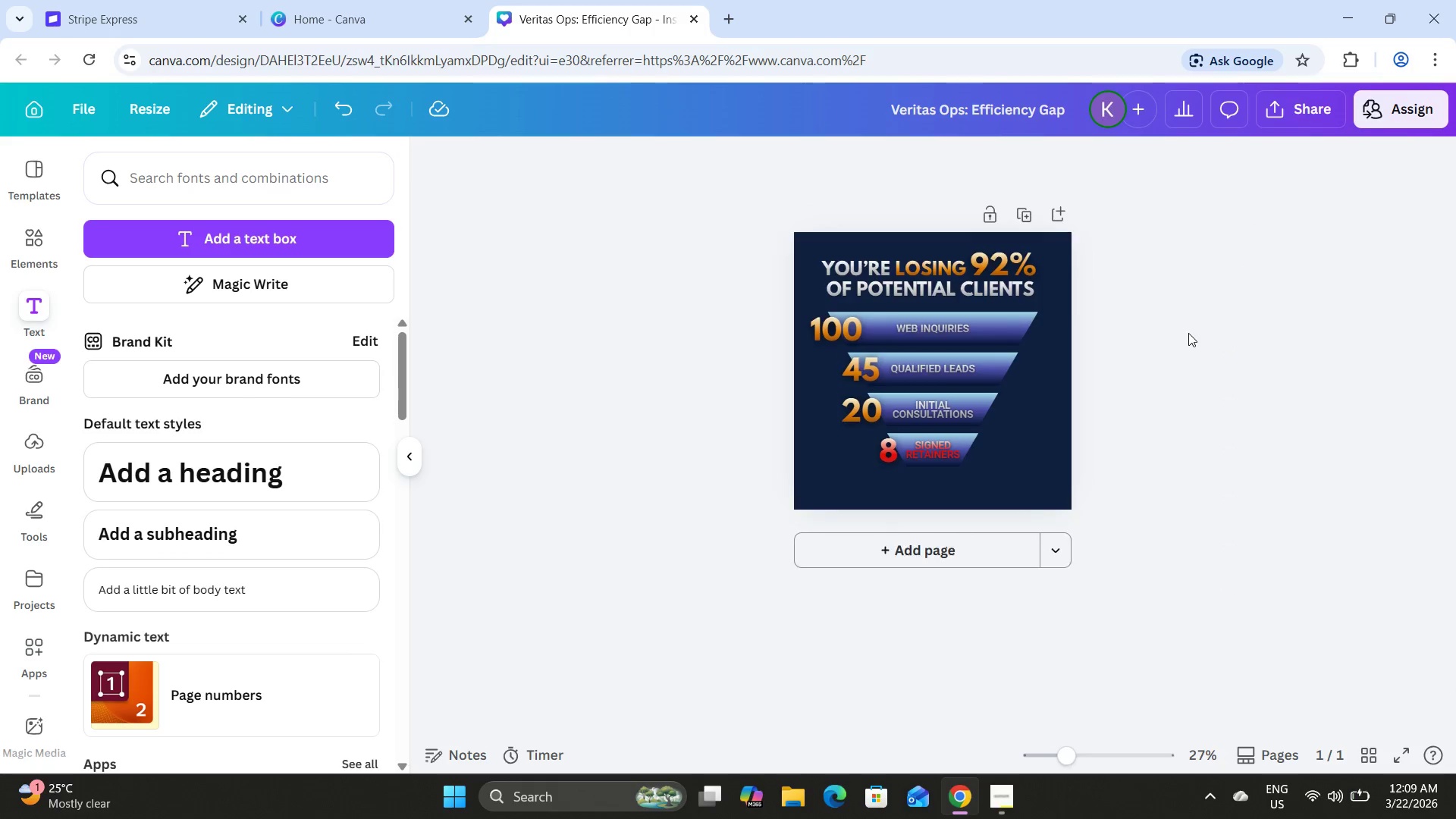 
scroll: coordinate [1116, 345], scroll_direction: up, amount: 3.0
 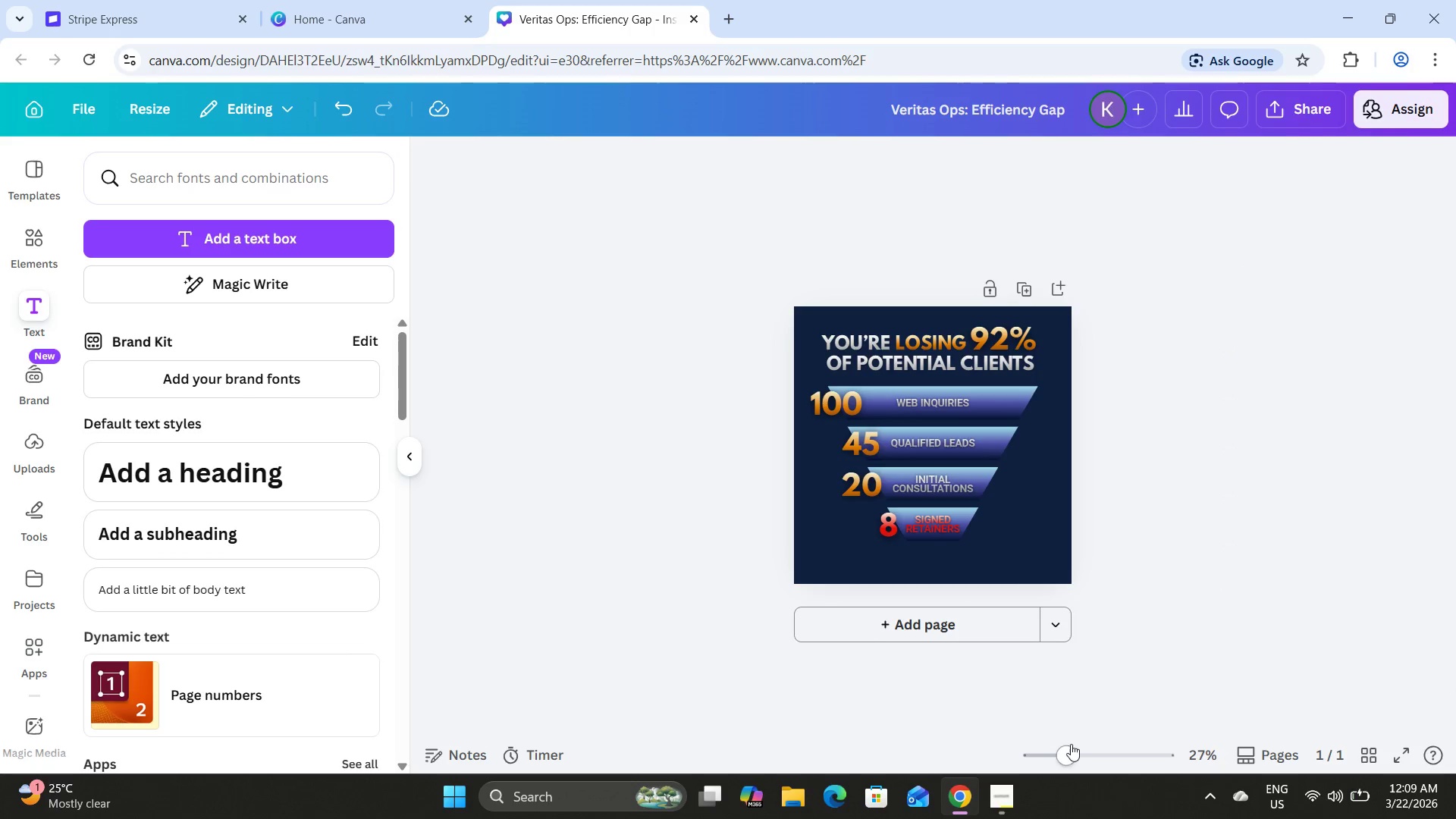 
left_click_drag(start_coordinate=[1071, 745], to_coordinate=[1076, 748])
 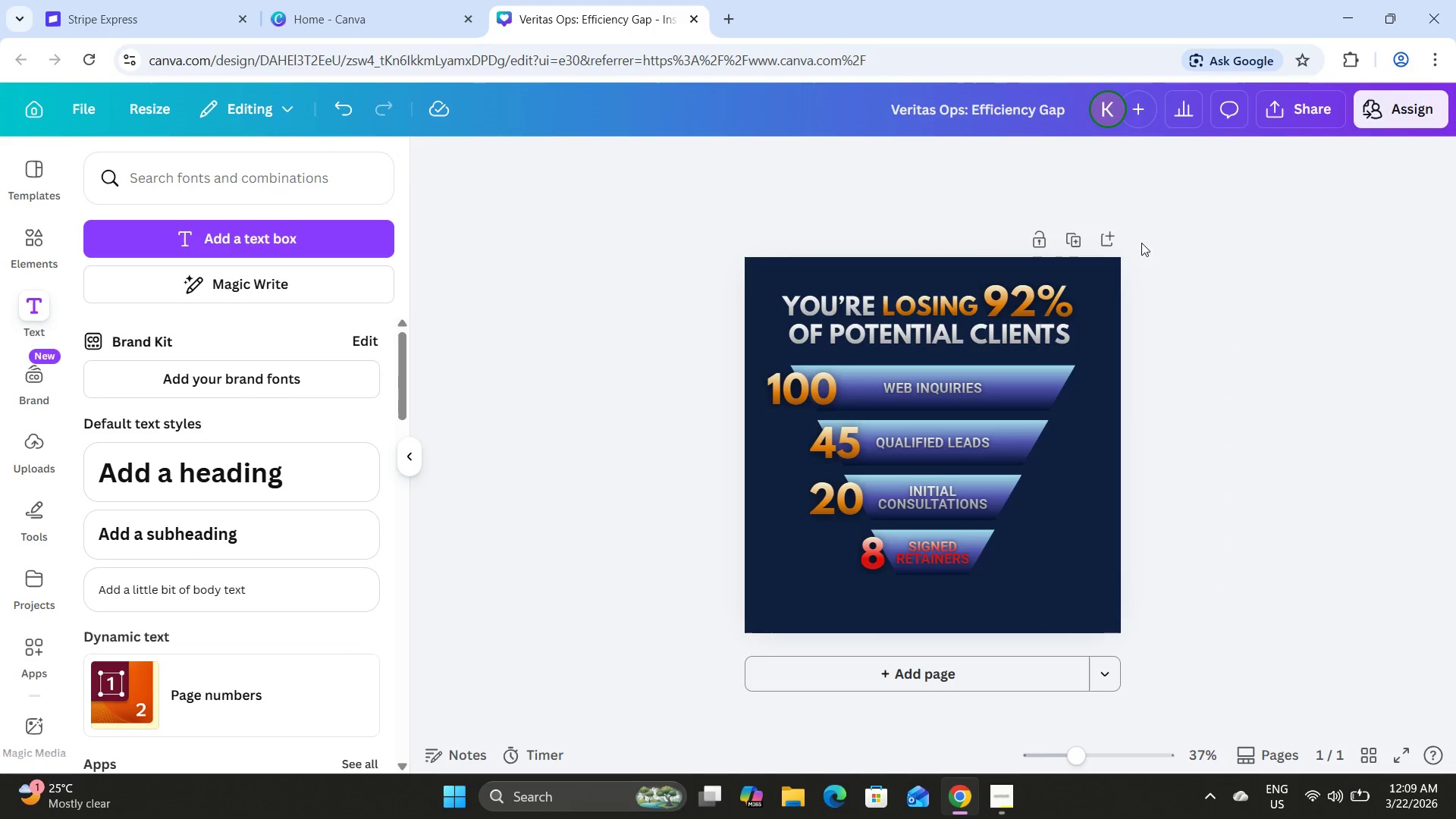 
scroll: coordinate [1141, 243], scroll_direction: up, amount: 1.0
 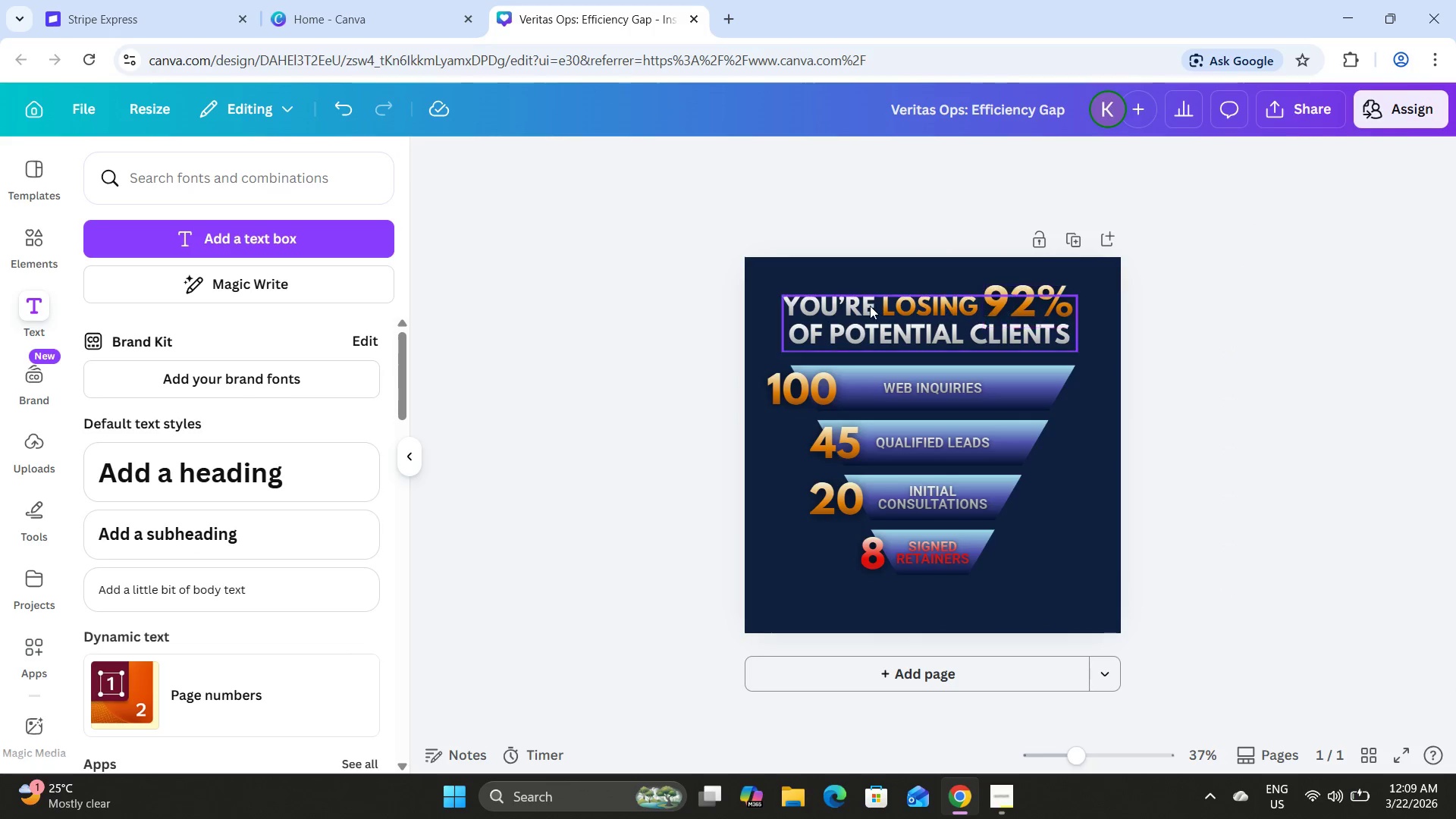 
left_click([870, 306])
 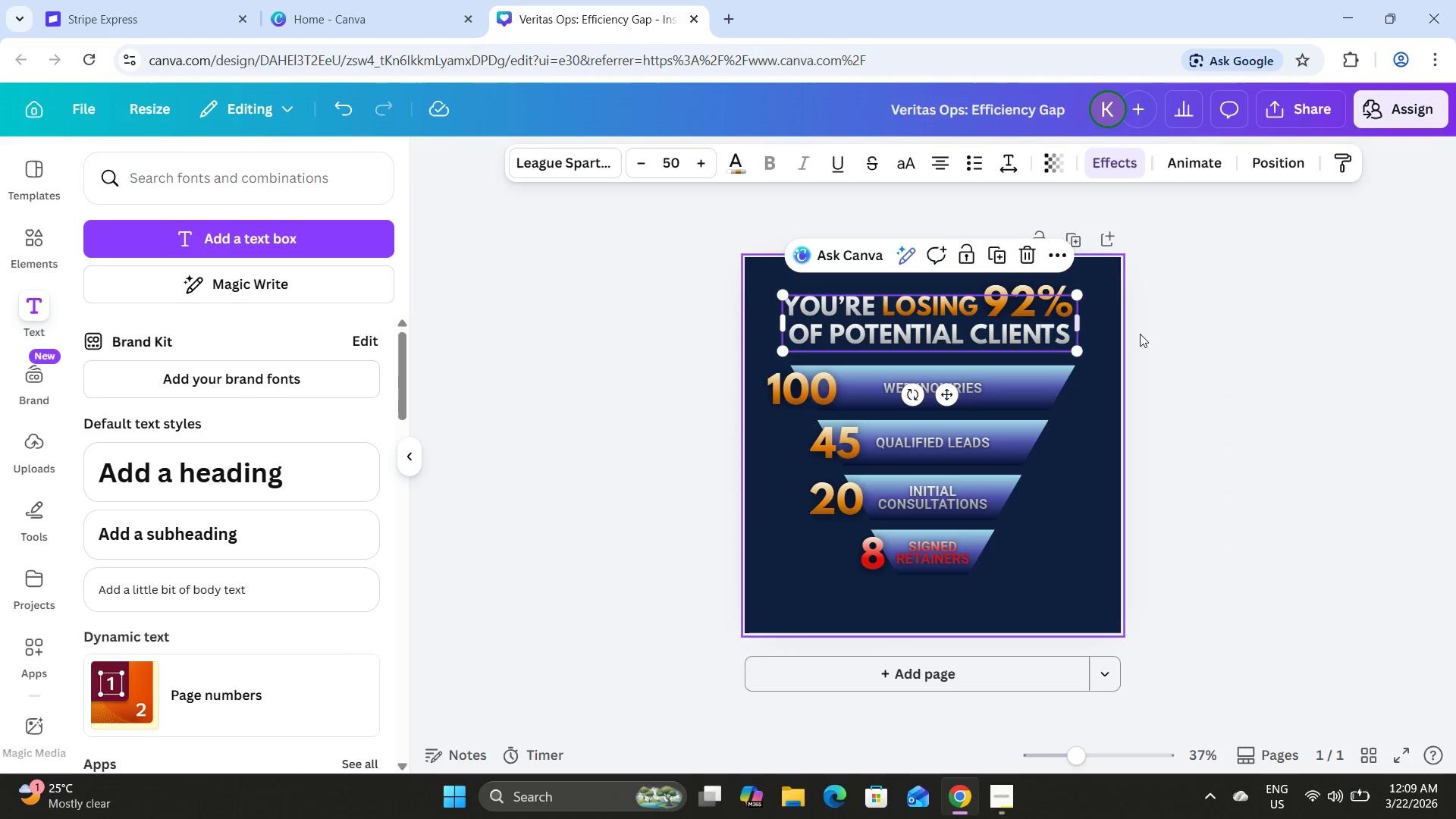 
left_click([1155, 334])
 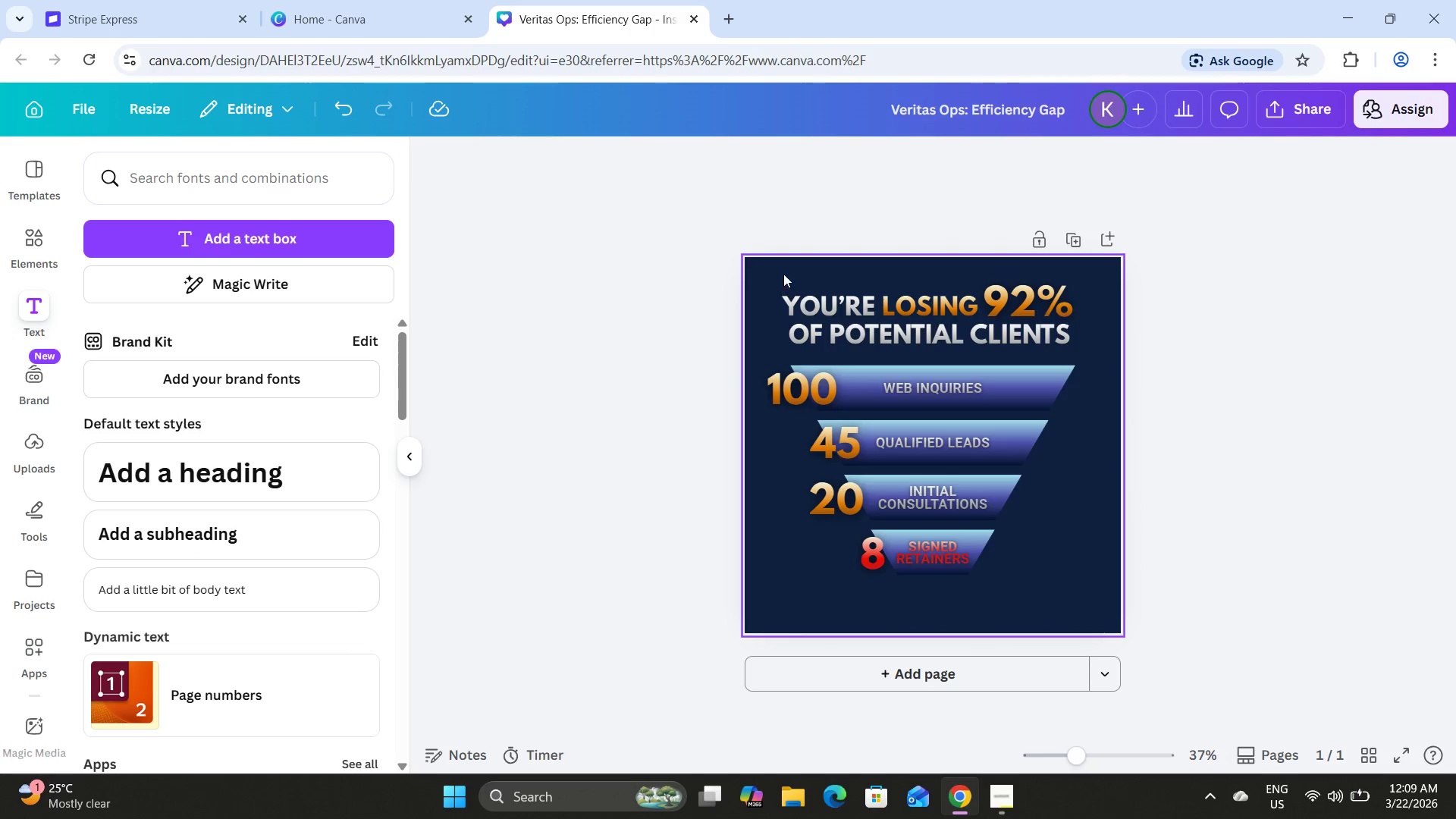 
left_click_drag(start_coordinate=[807, 278], to_coordinate=[1032, 331])
 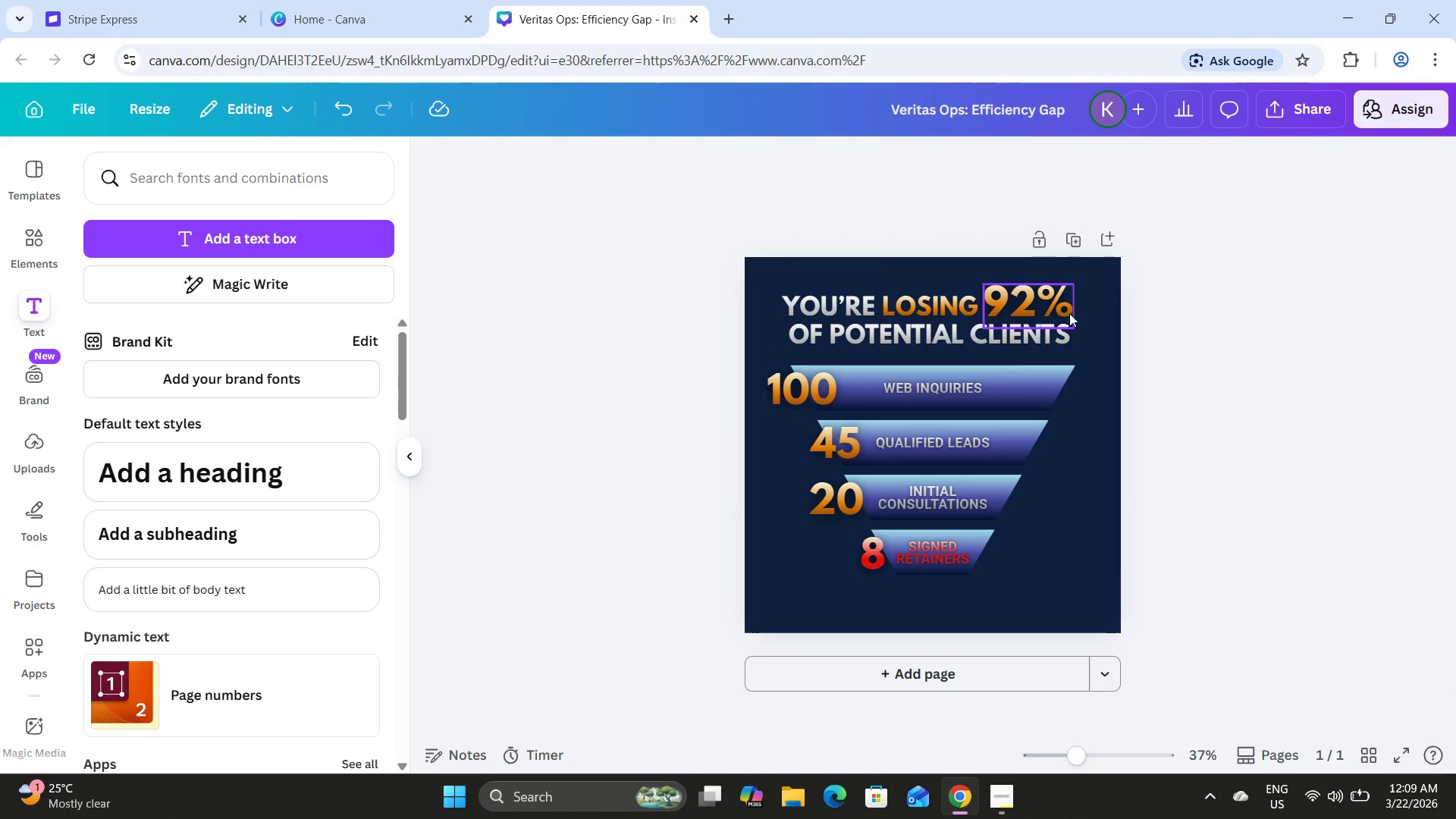 
double_click([1059, 306])
 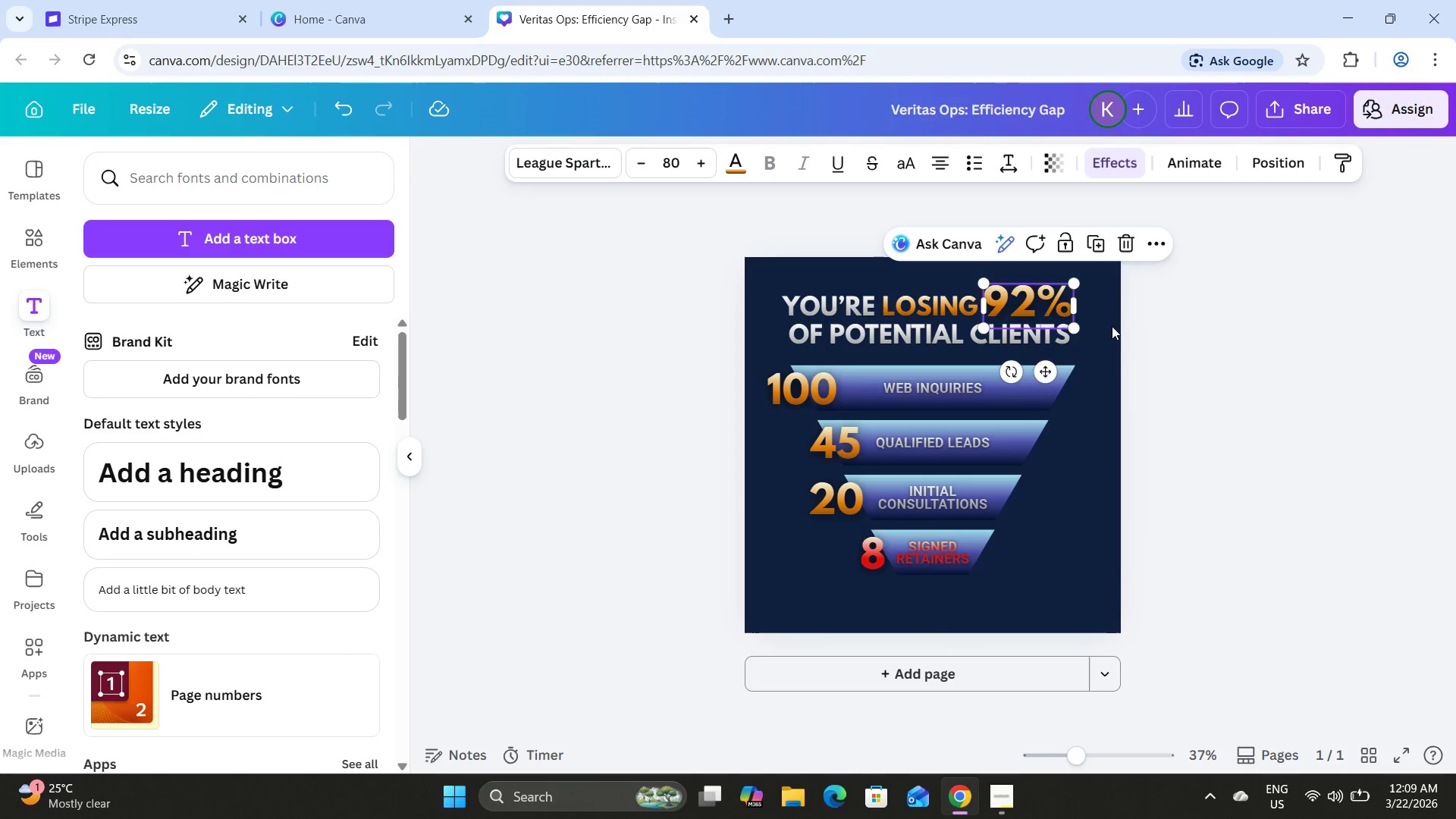 
left_click([1216, 350])
 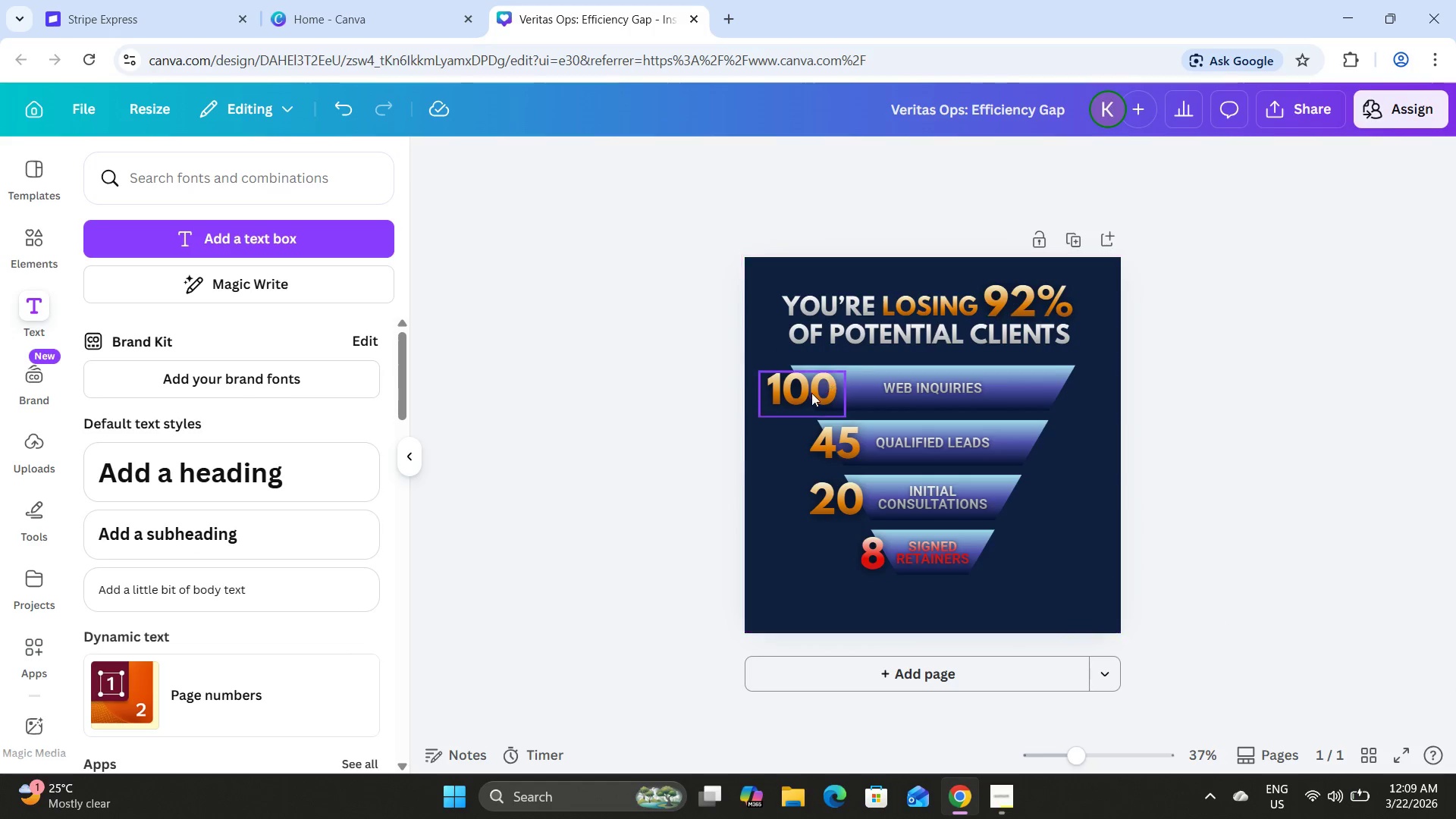 
left_click([811, 393])
 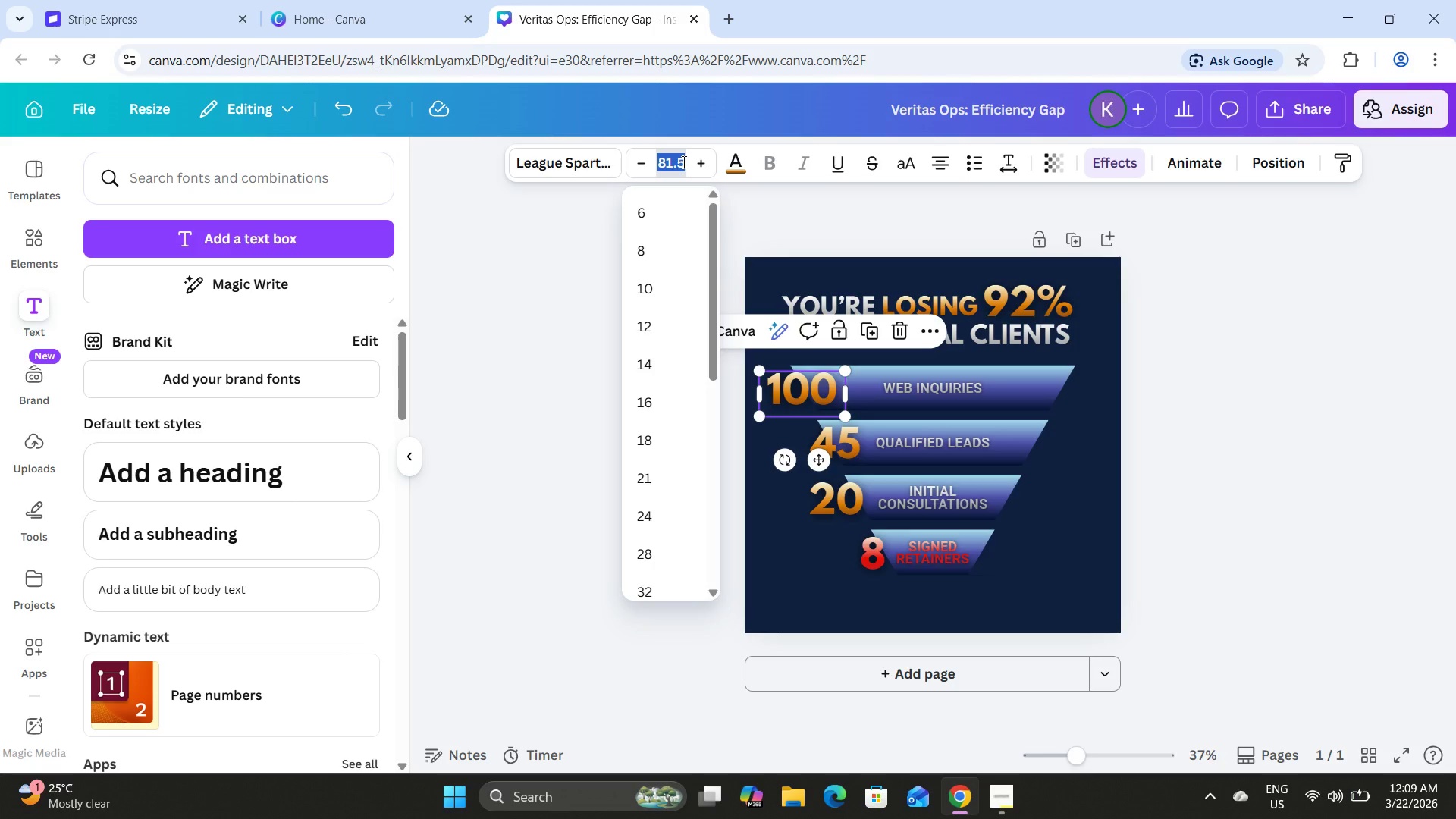 
key(Numpad8)
 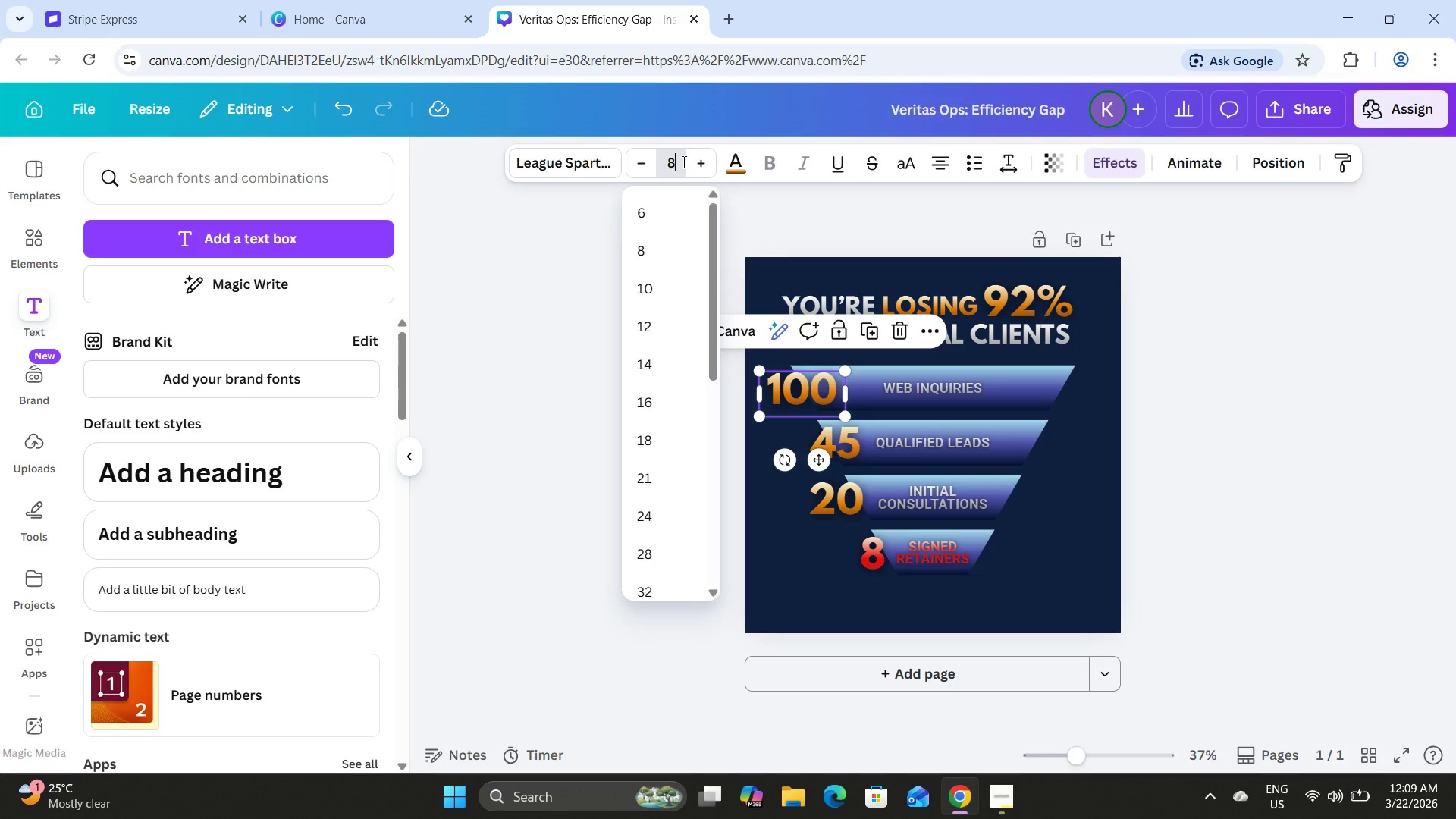 
key(Numpad0)
 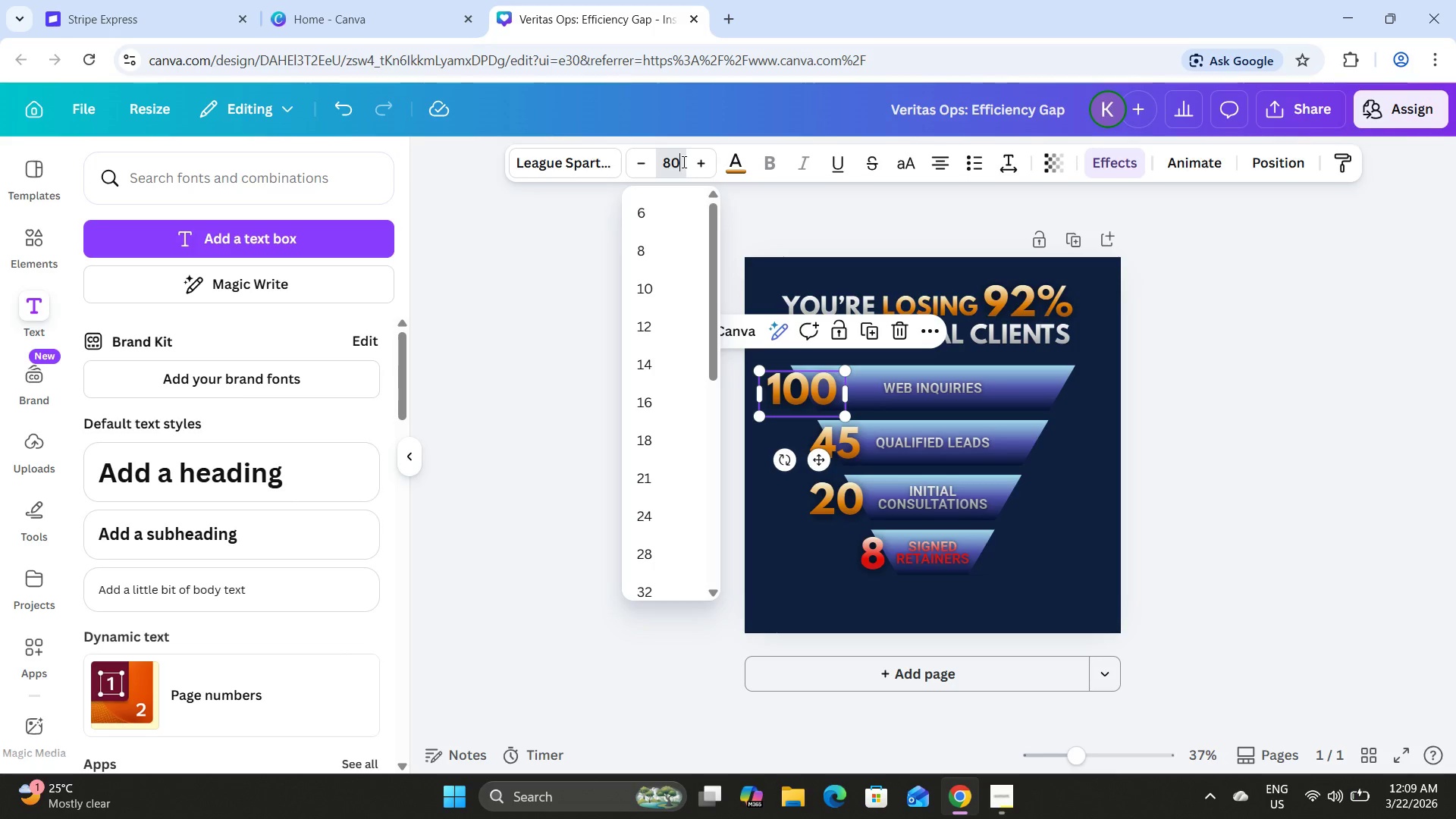 
key(NumpadEnter)
 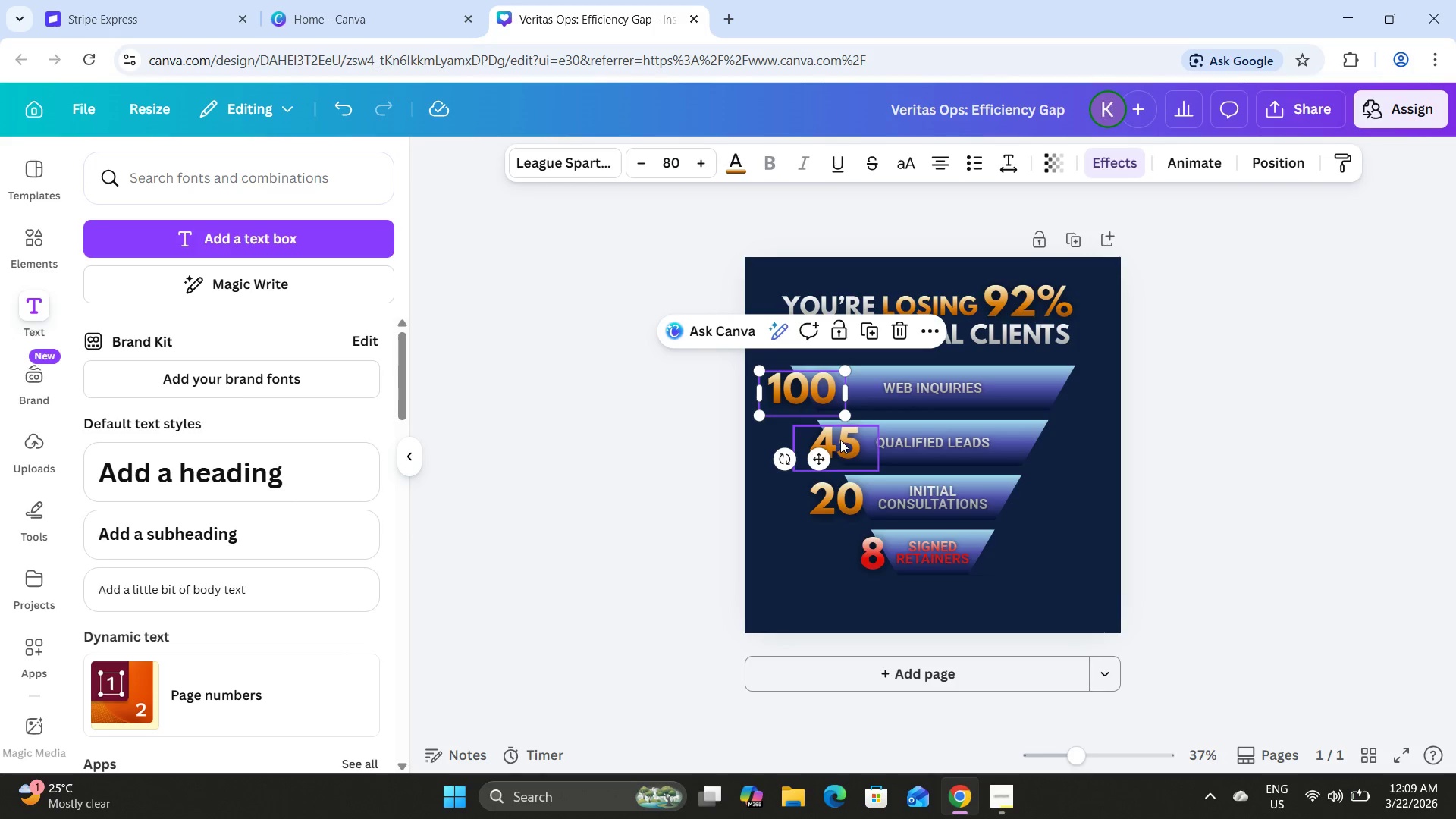 
left_click([844, 439])
 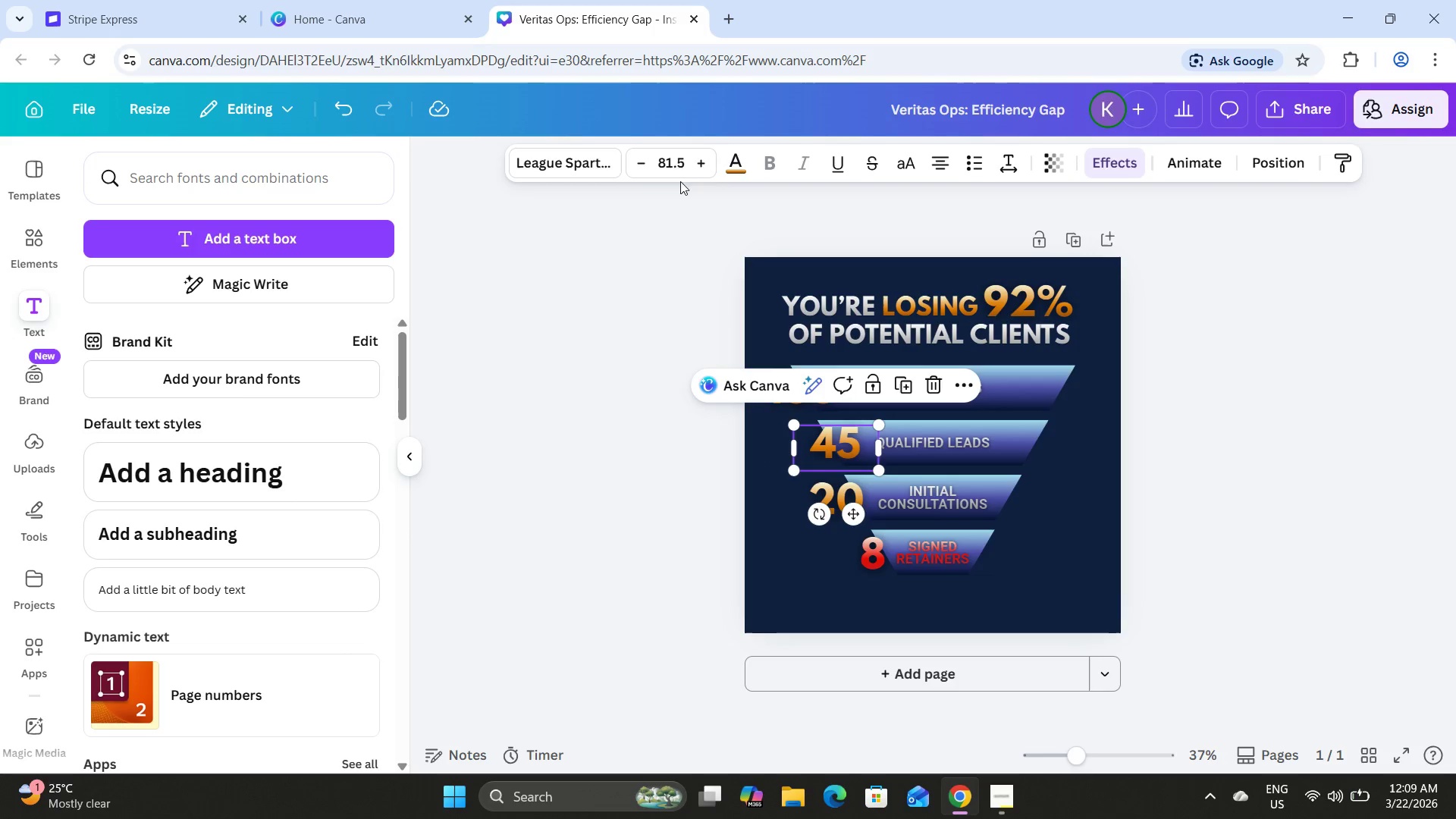 
left_click([676, 164])
 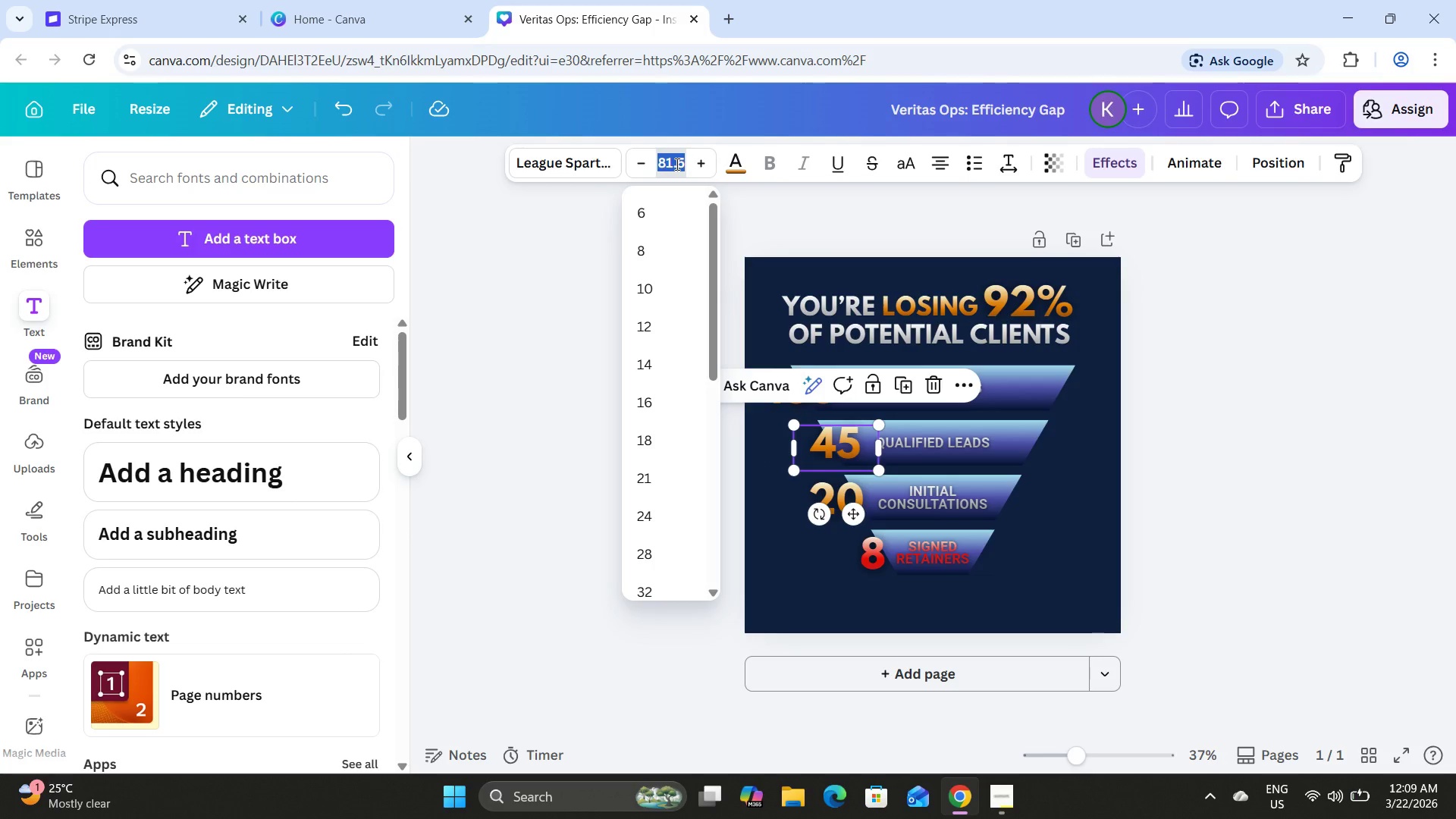 
key(Numpad8)
 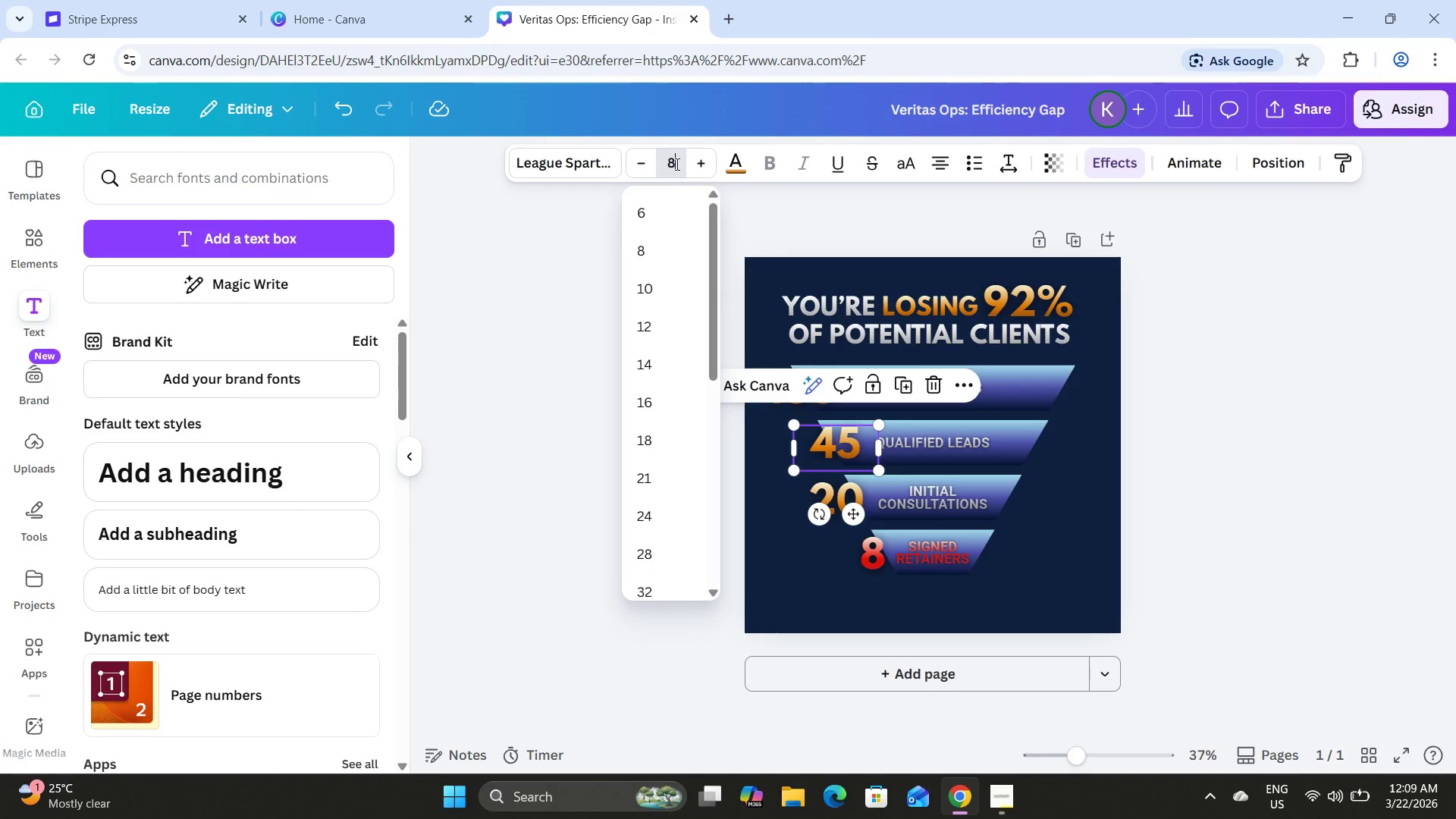 
key(Numpad0)
 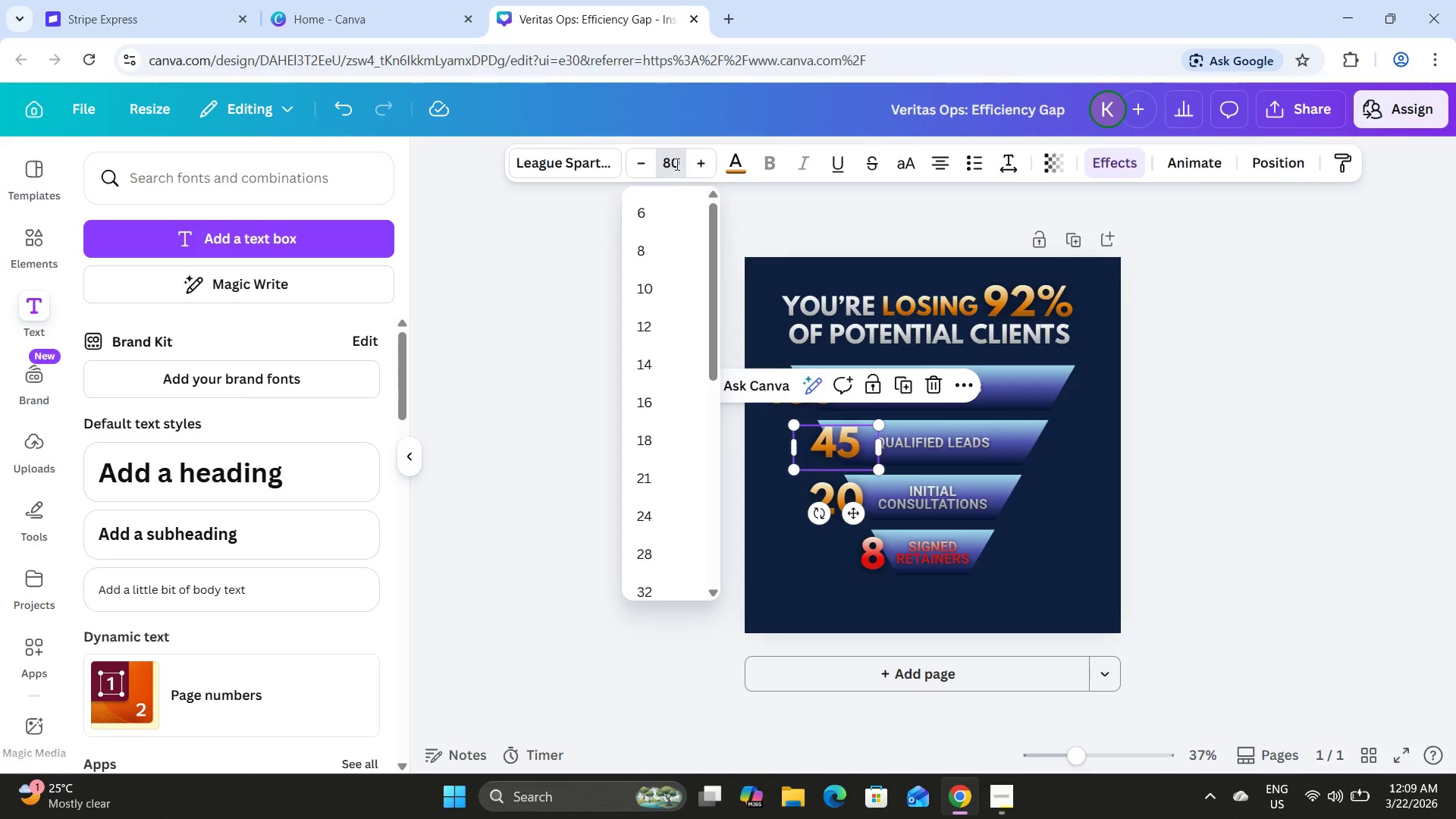 
key(NumpadEnter)
 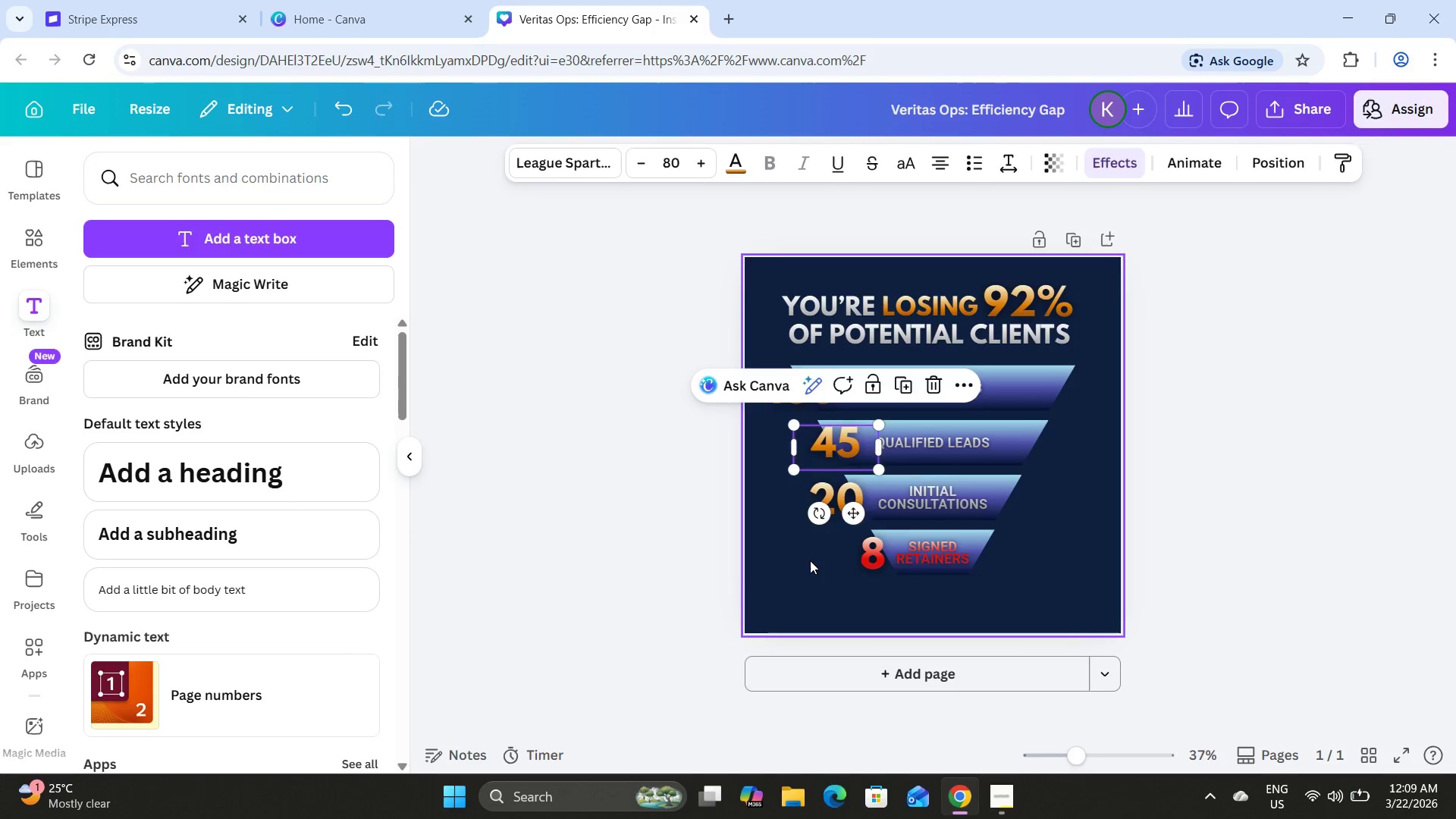 
double_click([823, 496])
 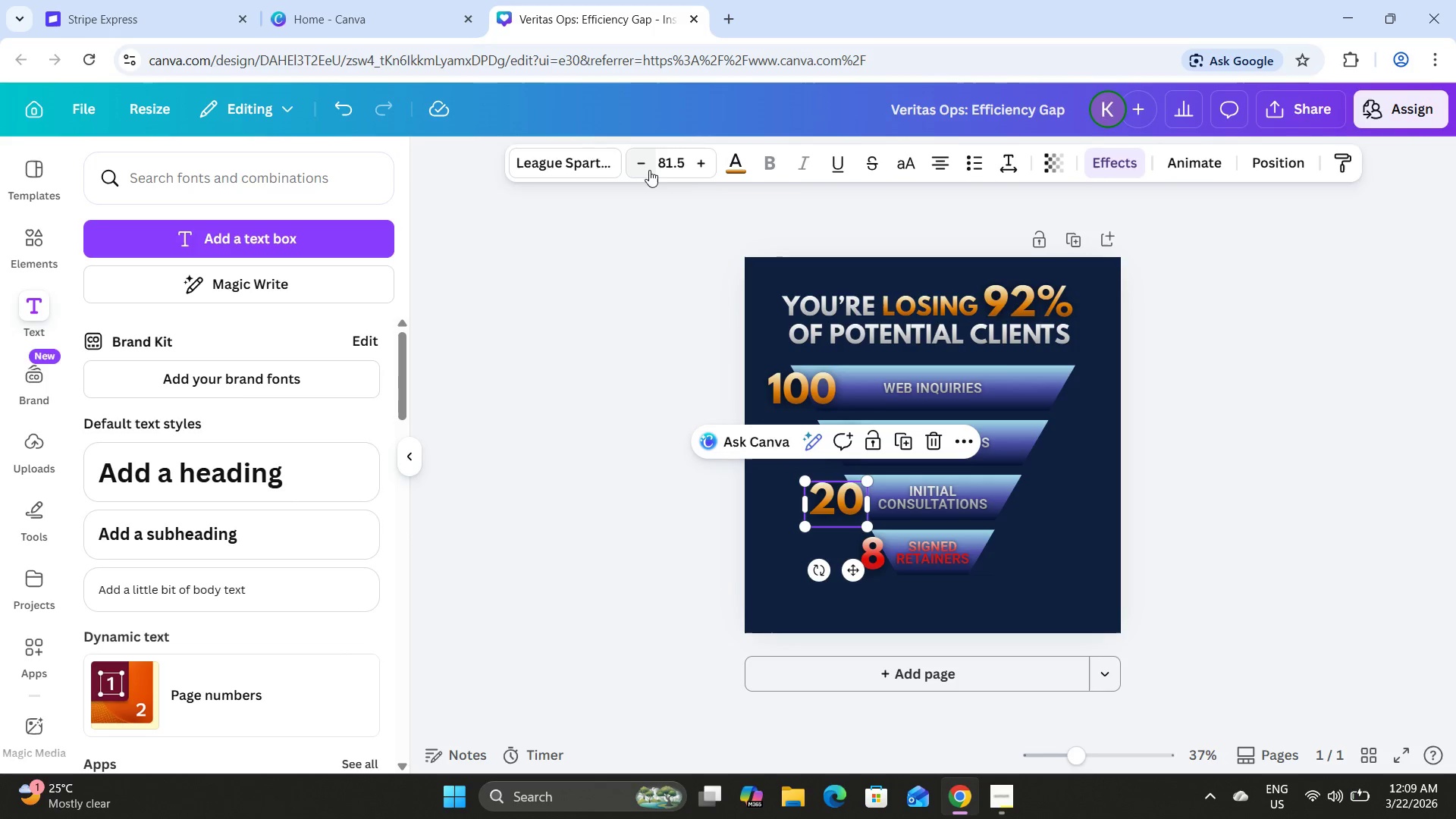 
left_click([669, 159])
 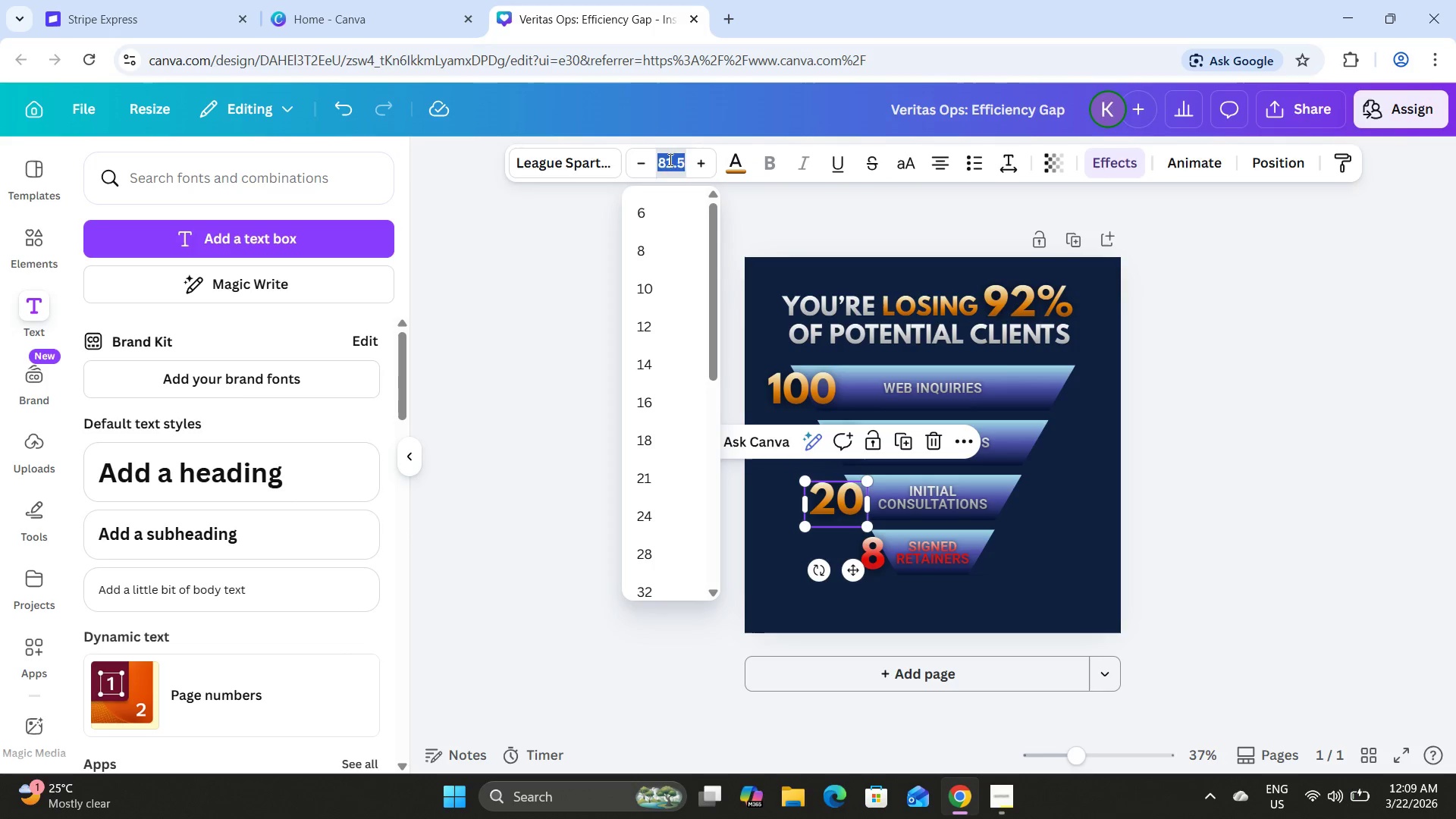 
key(Numpad8)
 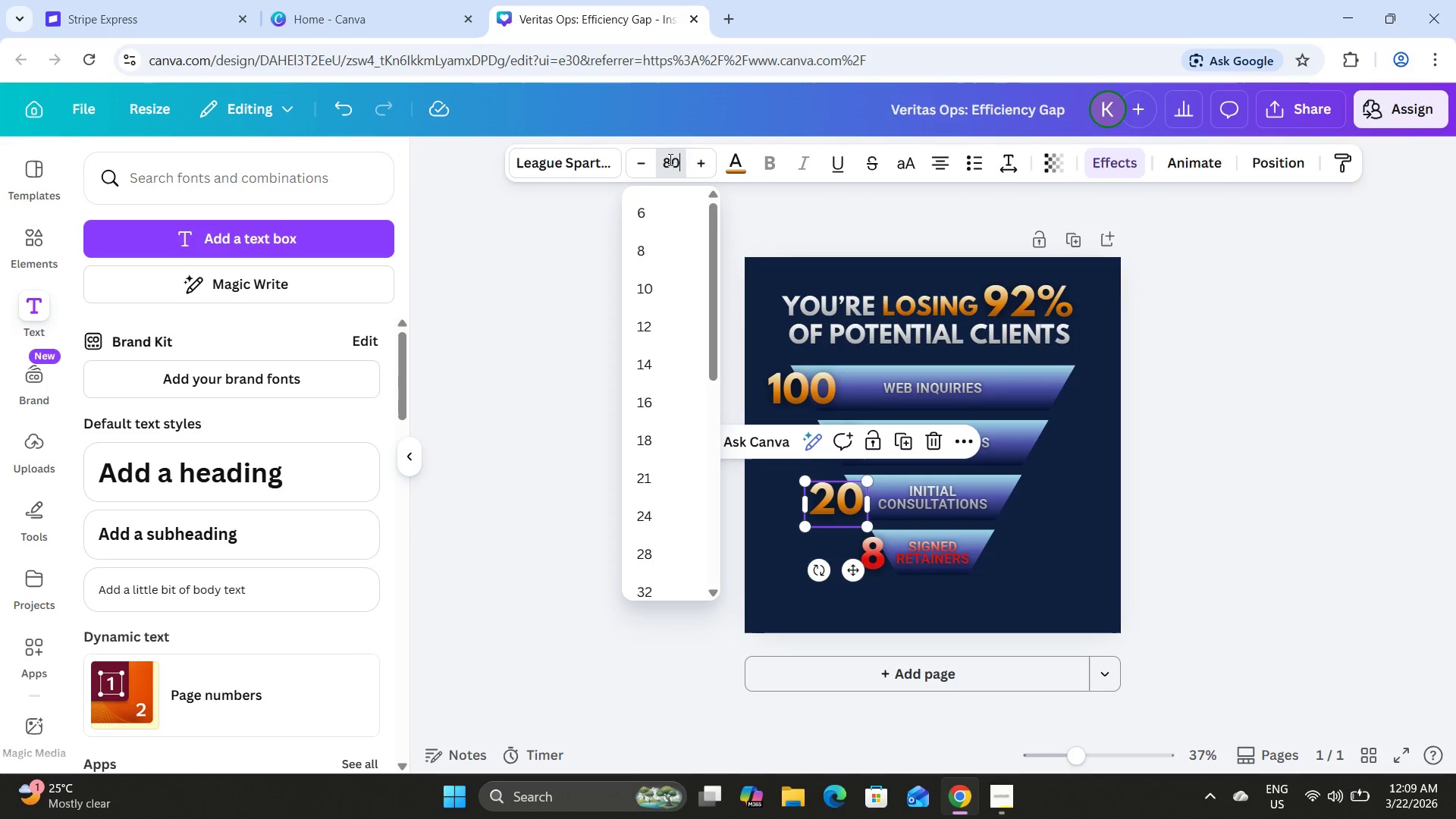 
key(Numpad0)
 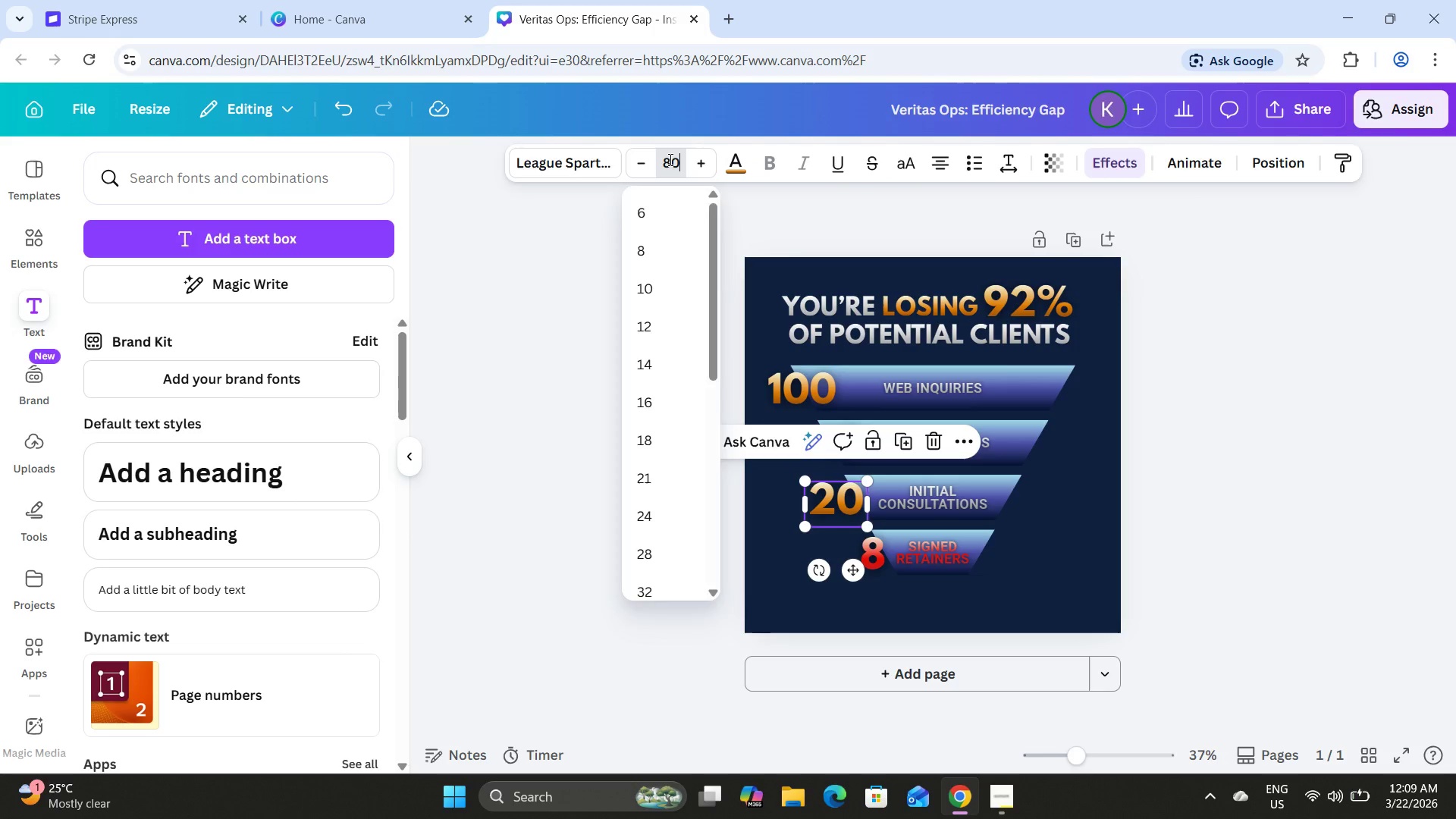 
key(NumpadEnter)
 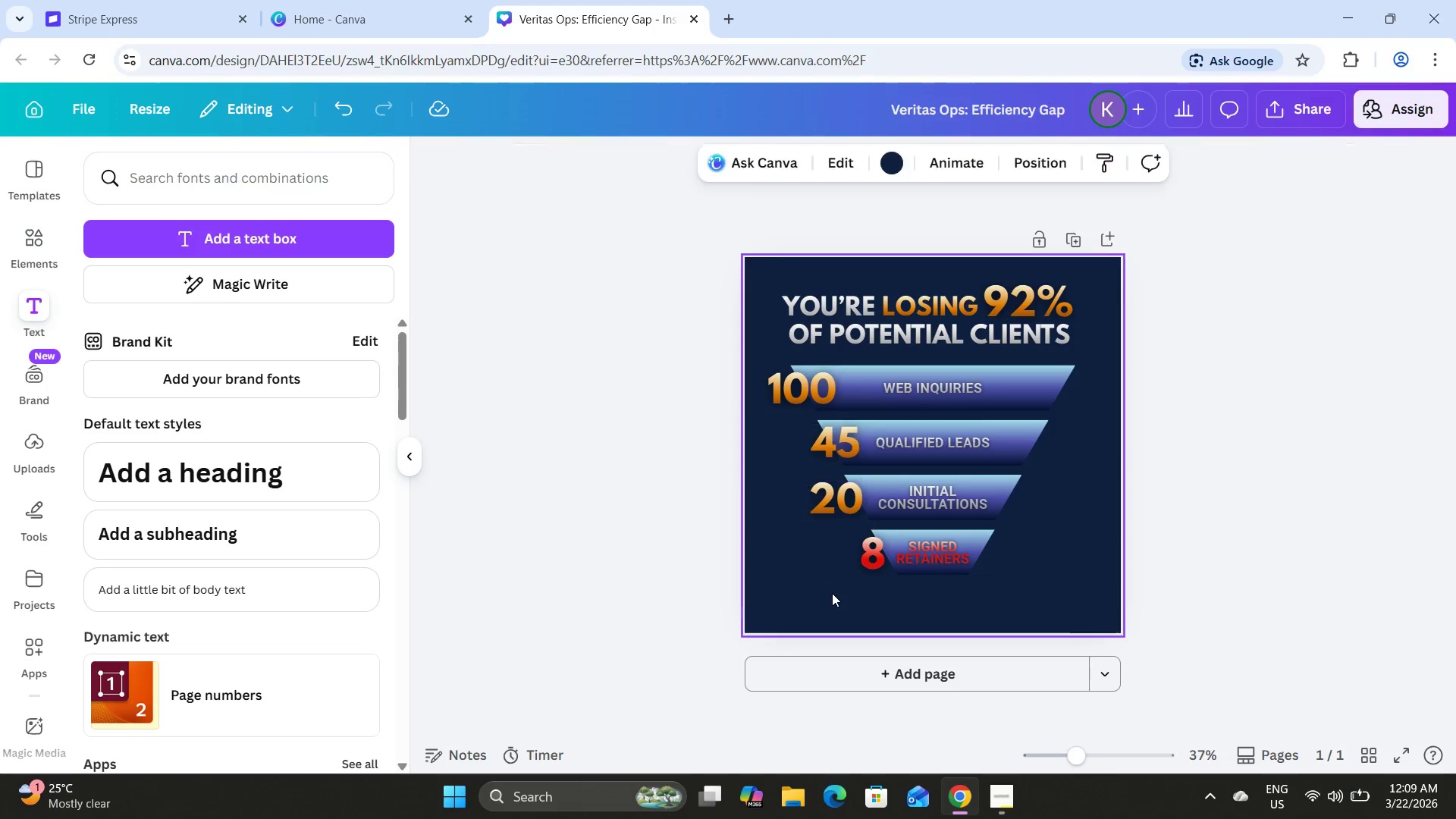 
left_click([857, 553])
 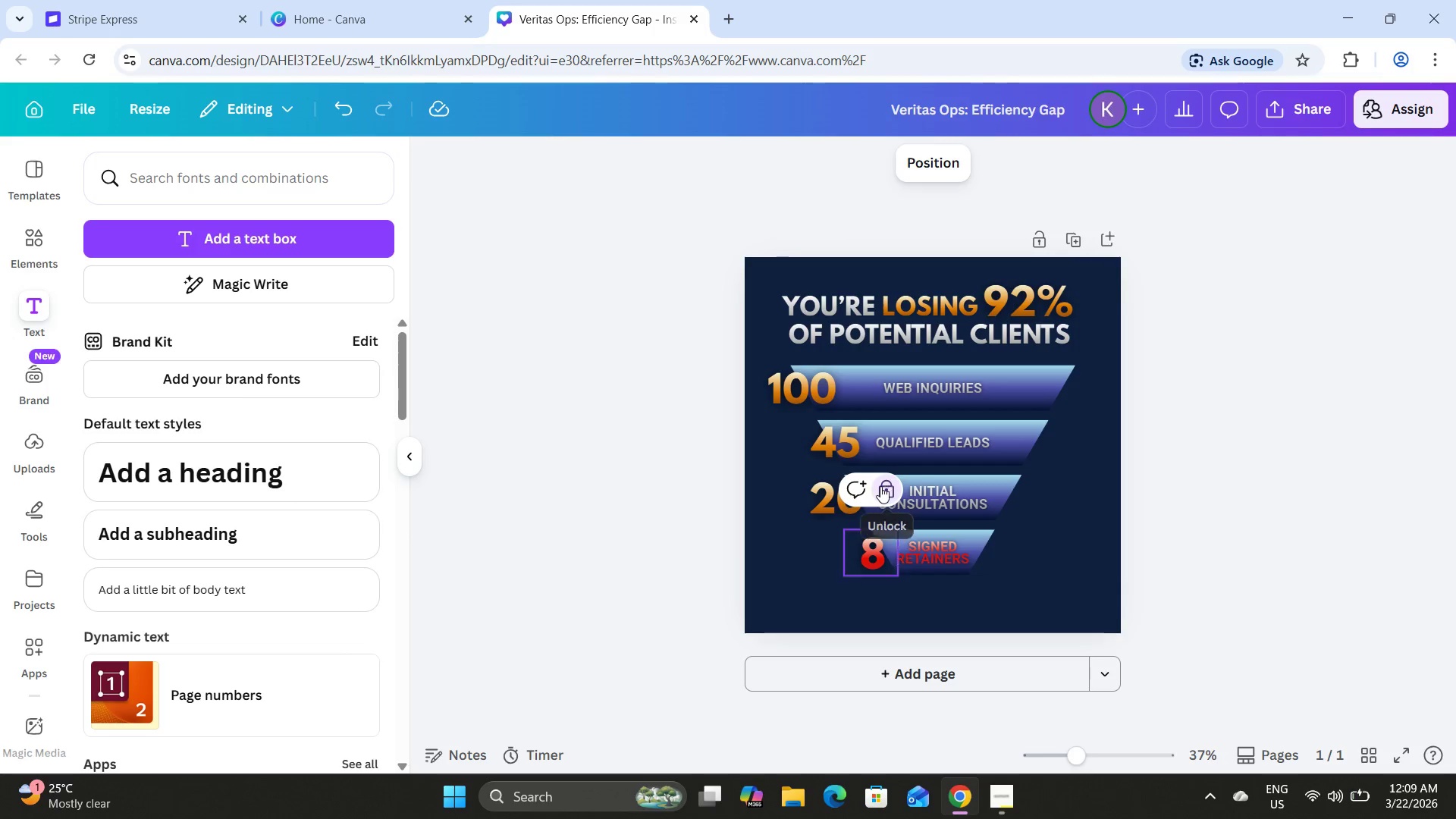 
double_click([883, 487])
 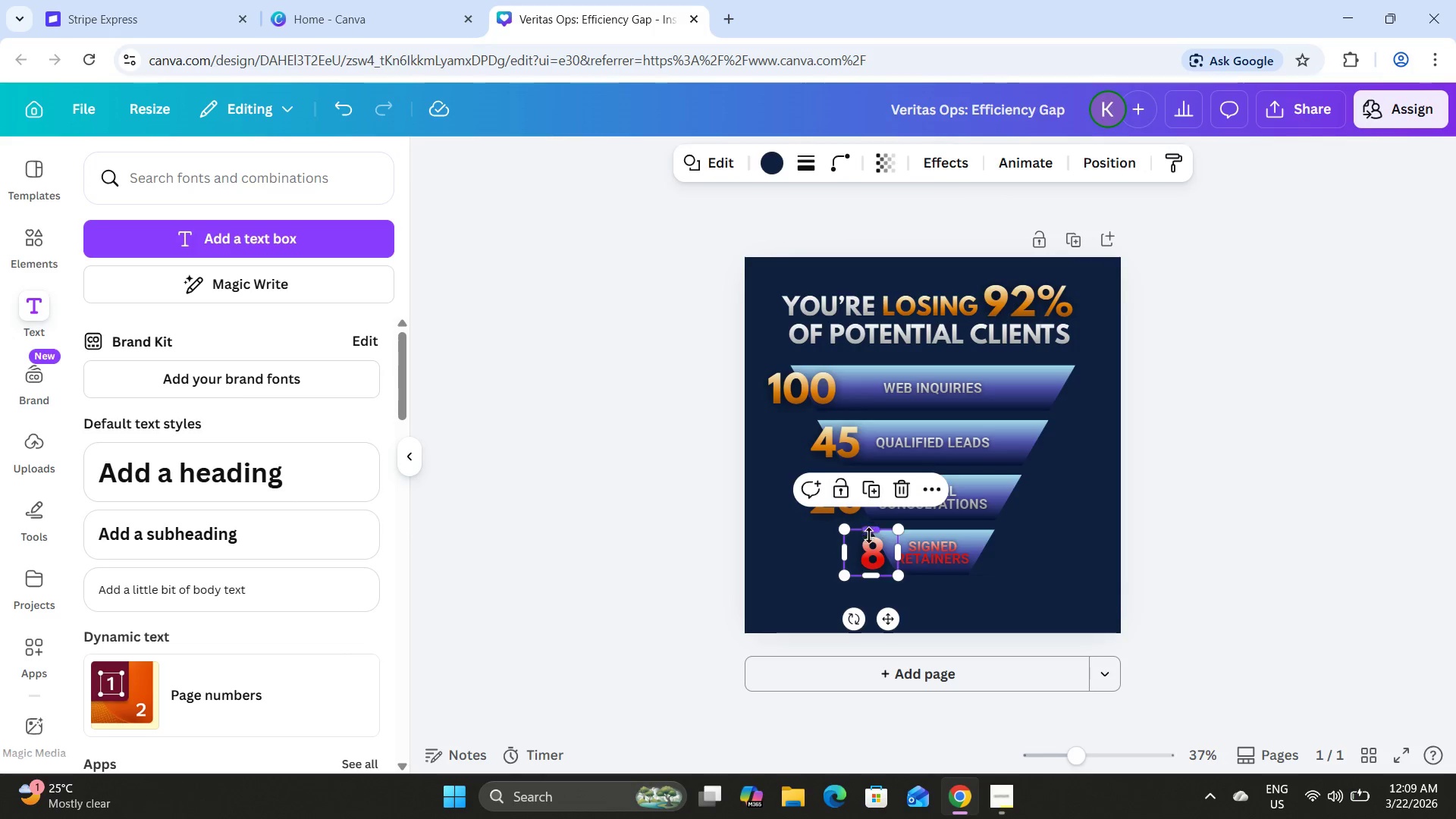 
left_click([870, 556])
 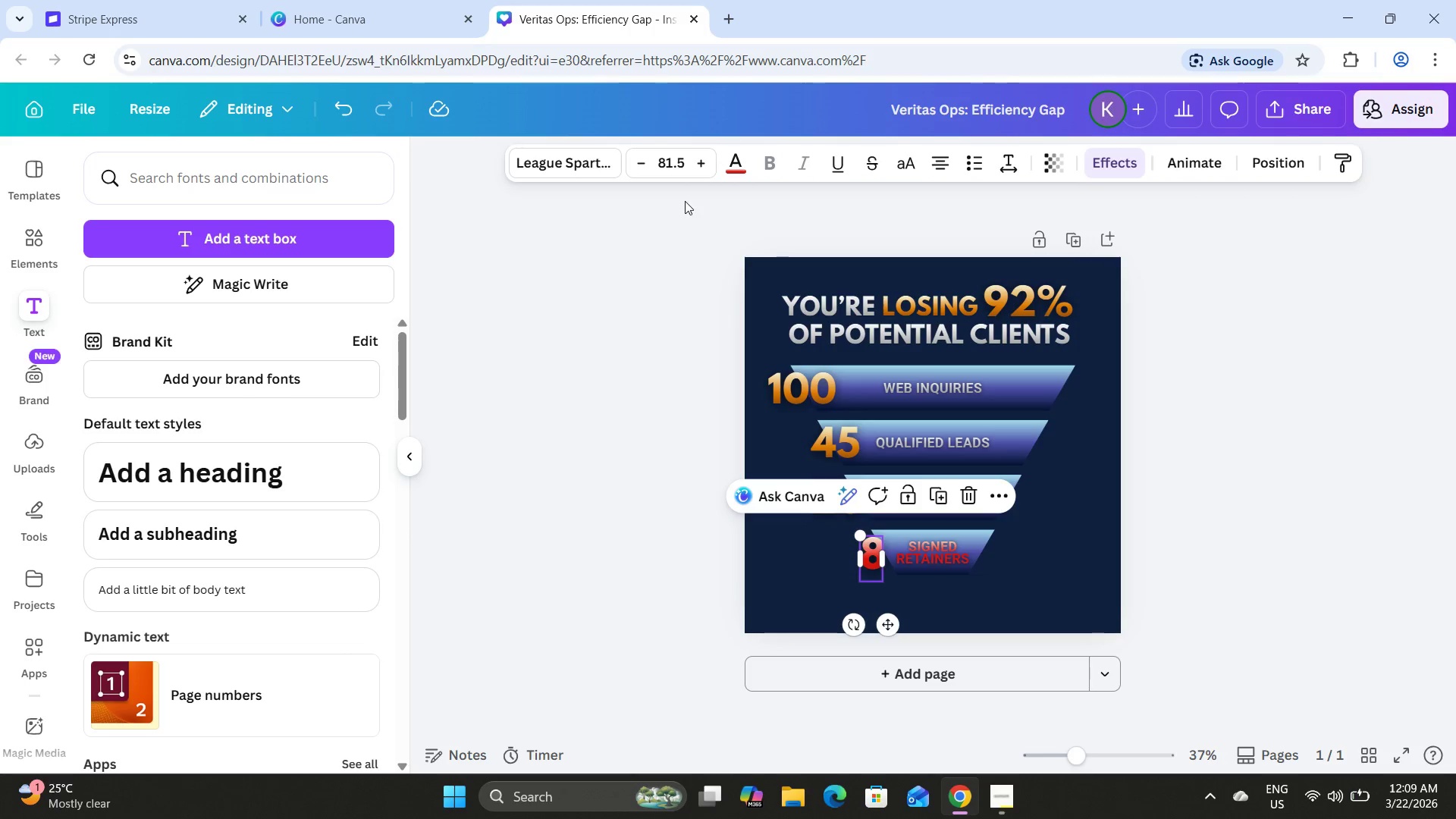 
left_click([672, 168])
 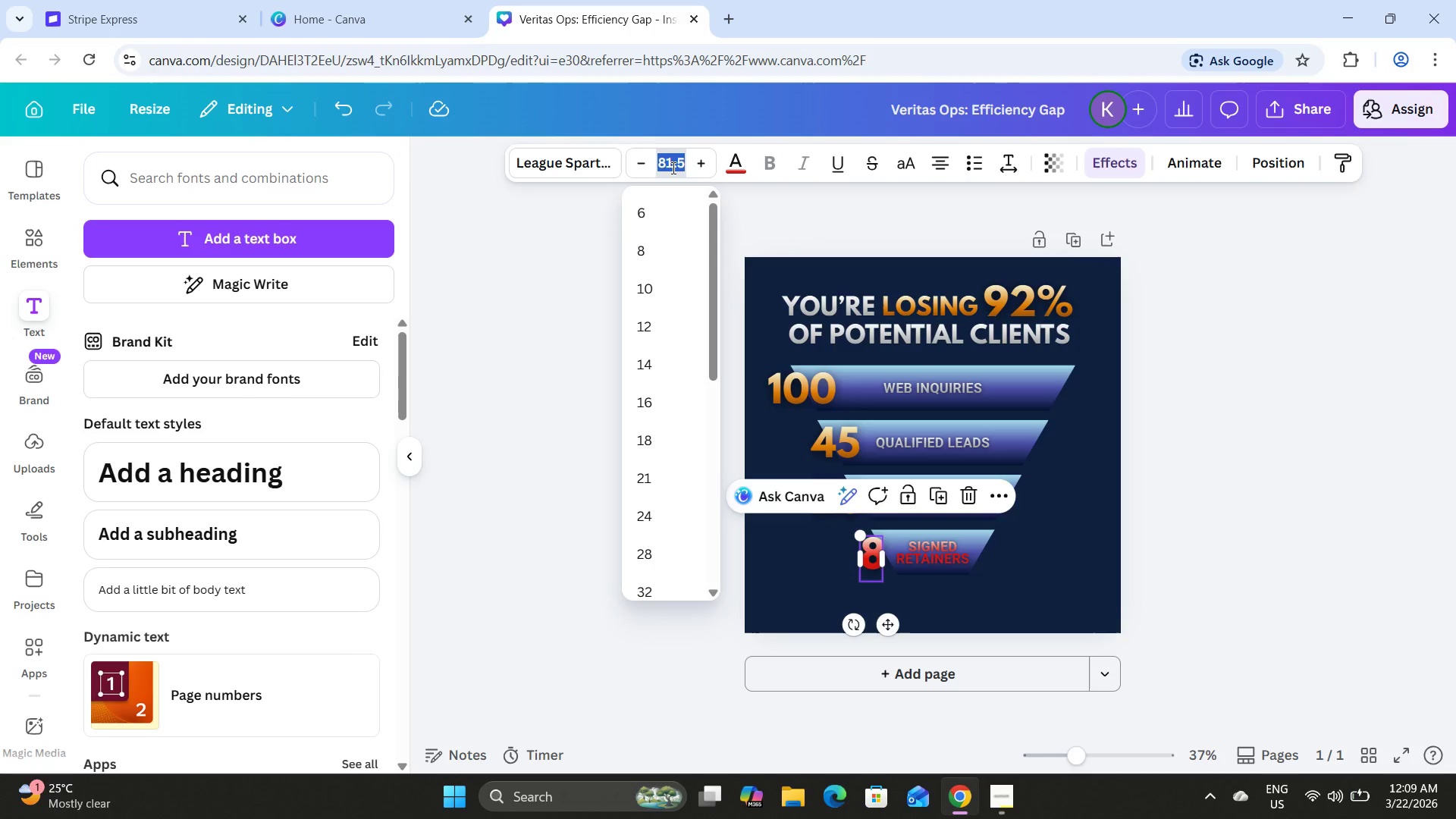 
key(Numpad8)
 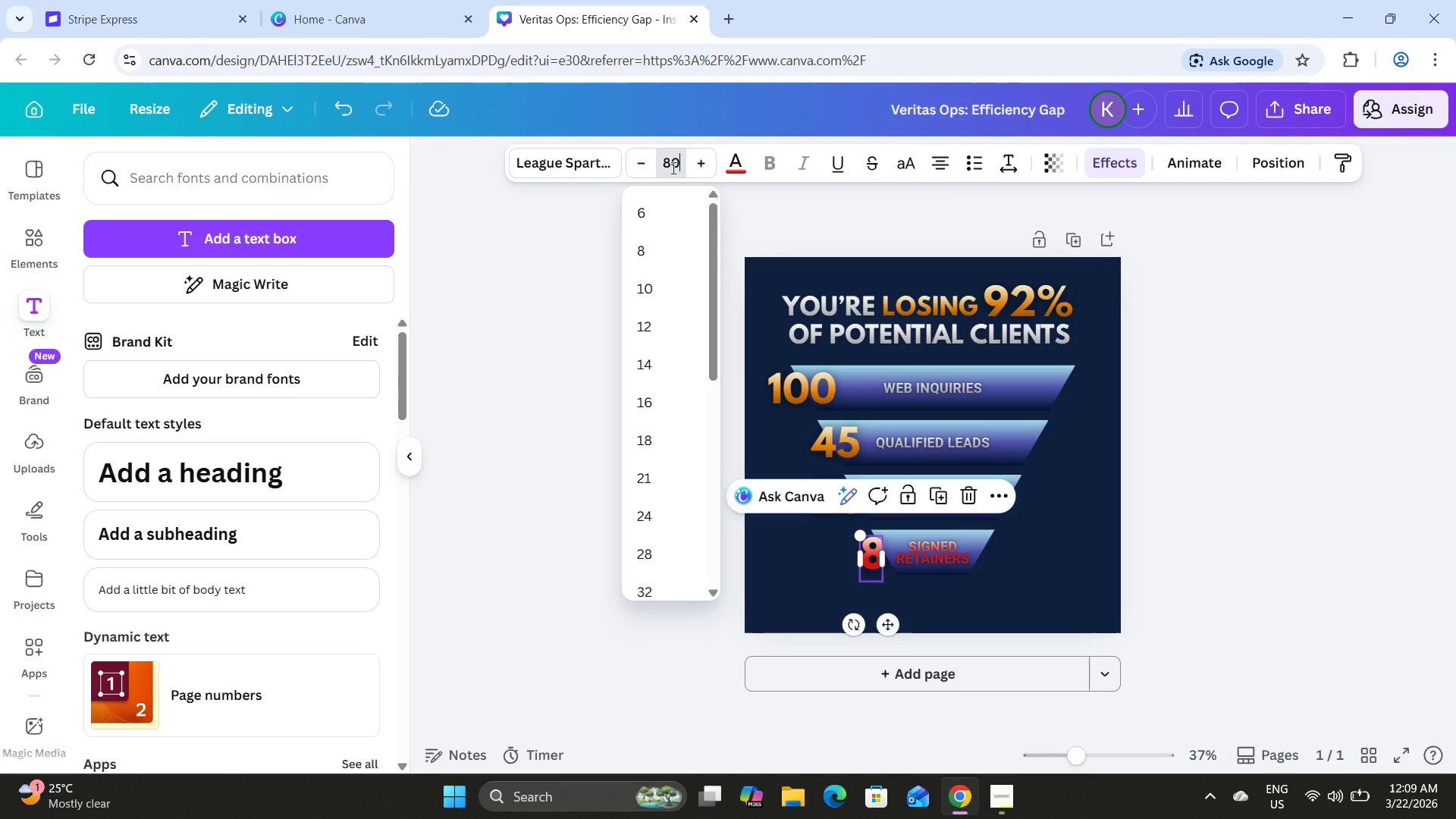 
key(Numpad0)
 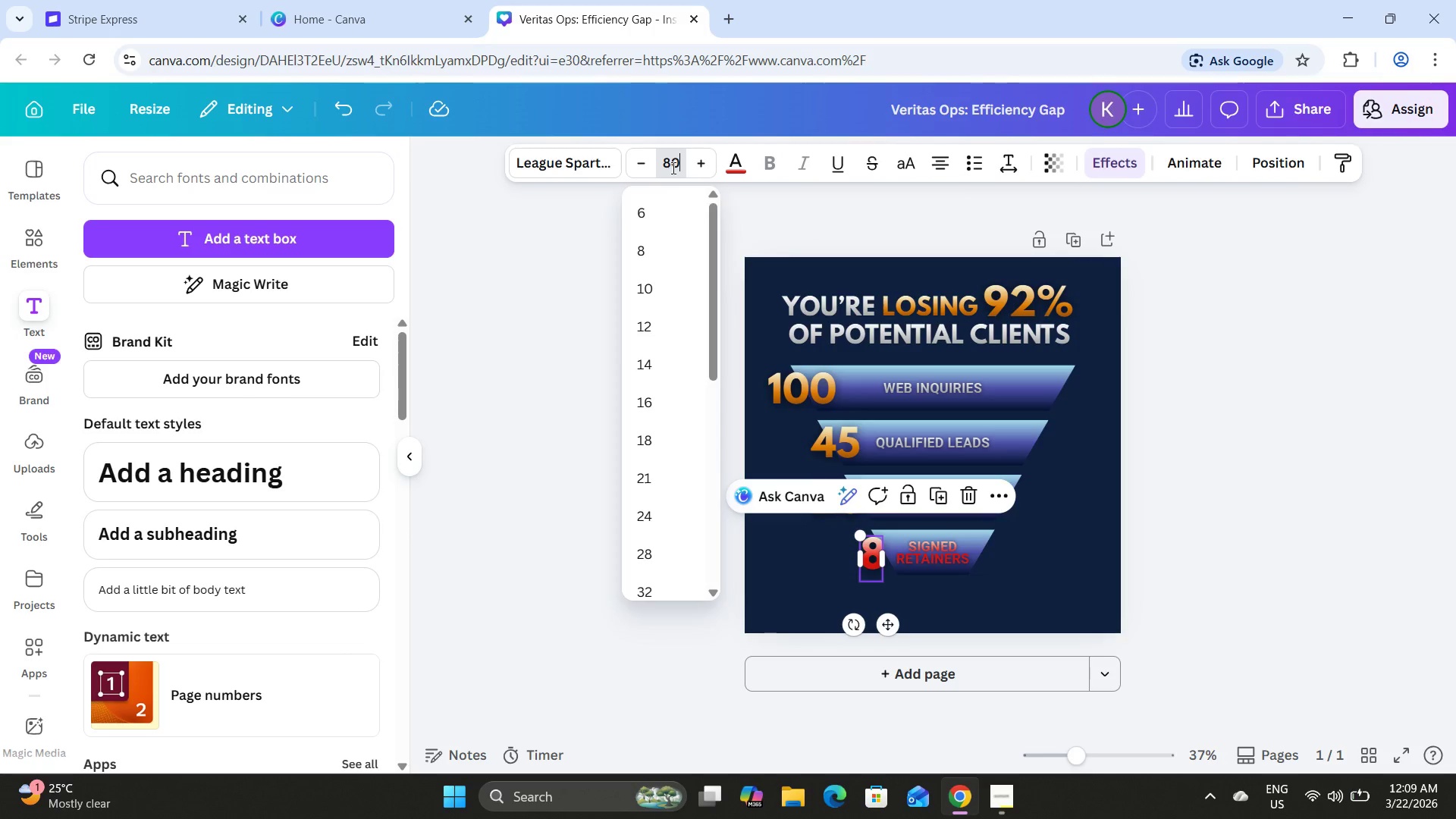 
key(NumpadEnter)
 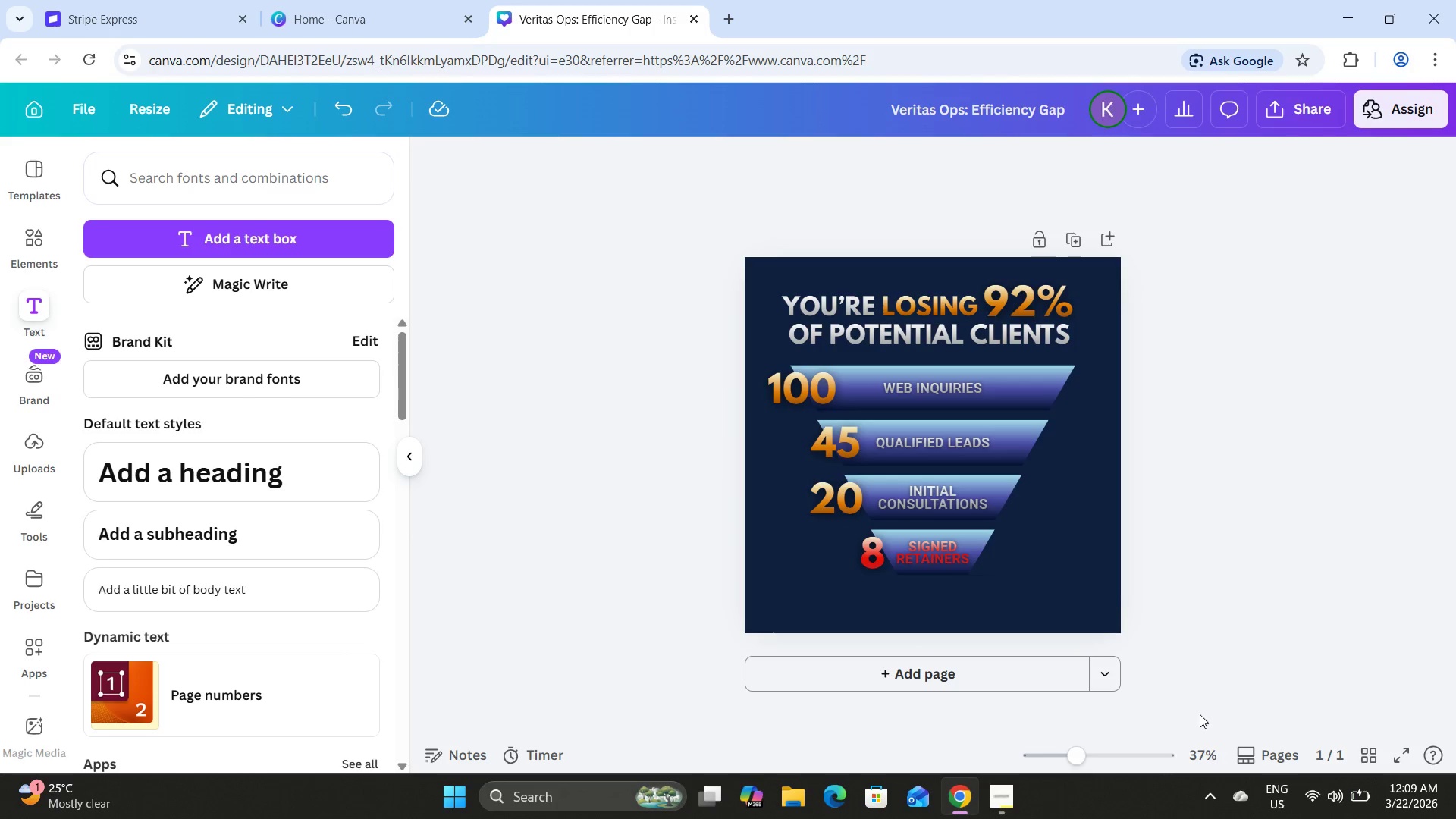 
left_click_drag(start_coordinate=[1082, 753], to_coordinate=[1116, 764])
 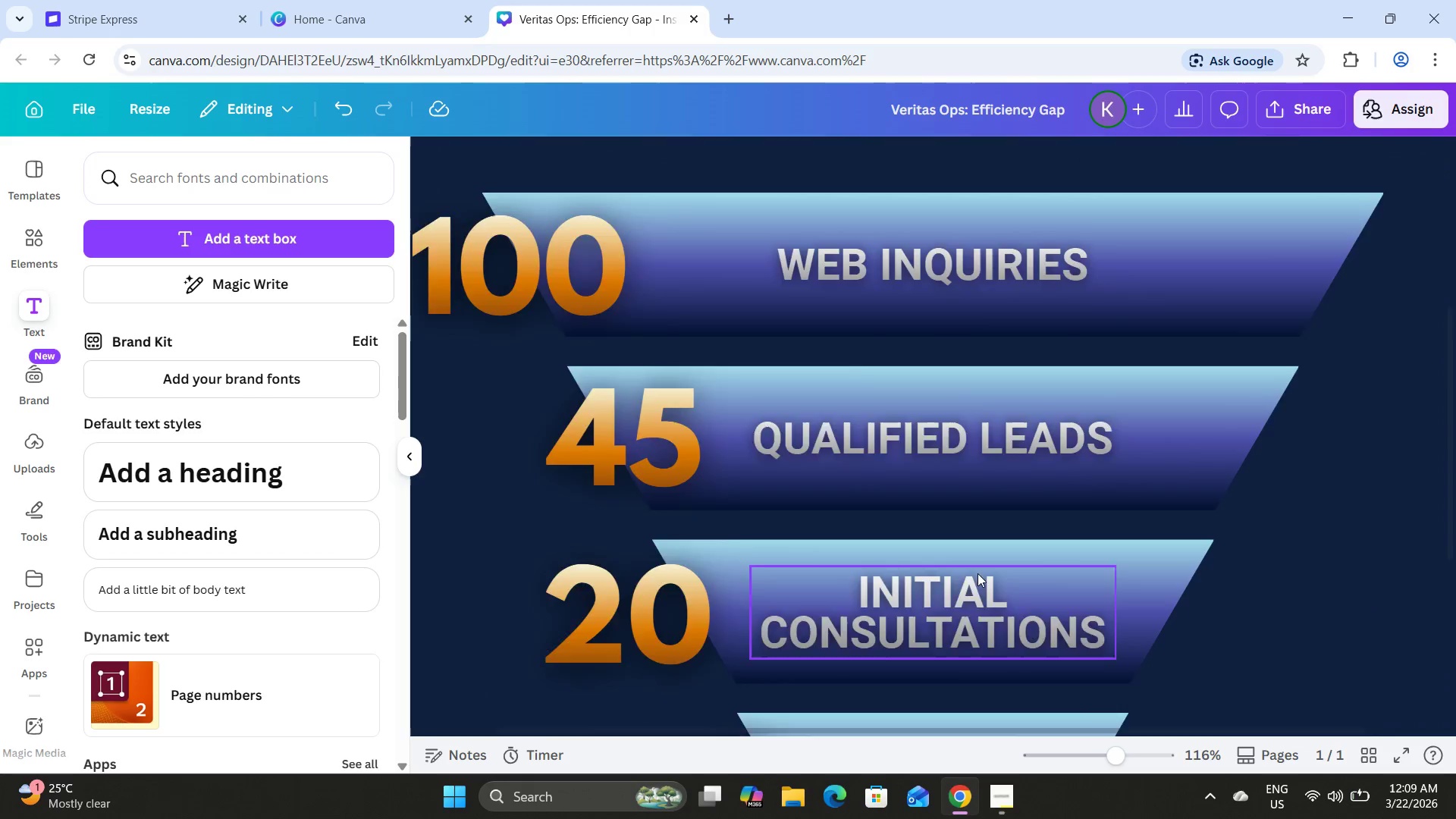 
scroll: coordinate [977, 573], scroll_direction: down, amount: 2.0
 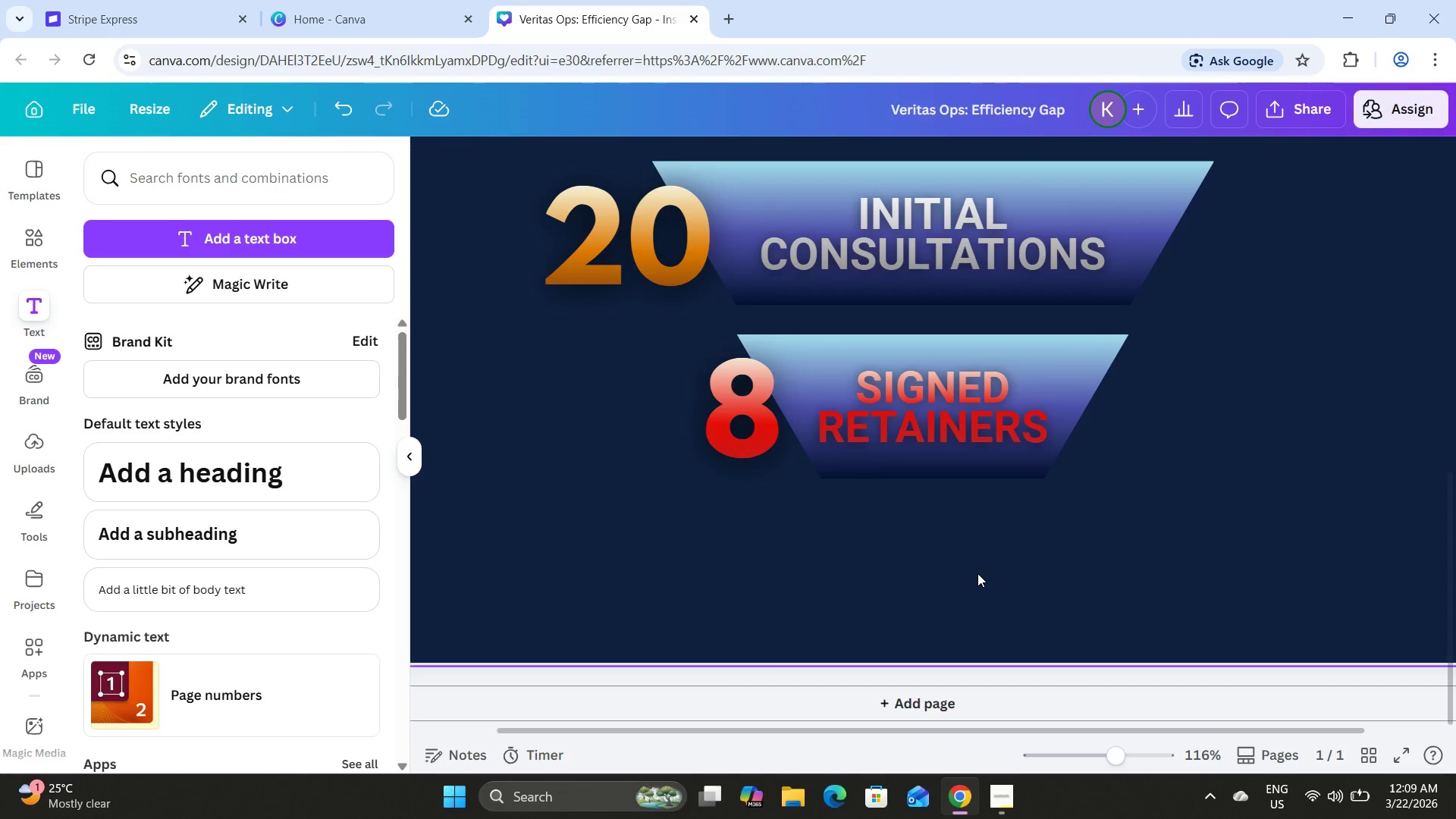 
scroll: coordinate [977, 573], scroll_direction: up, amount: 2.0
 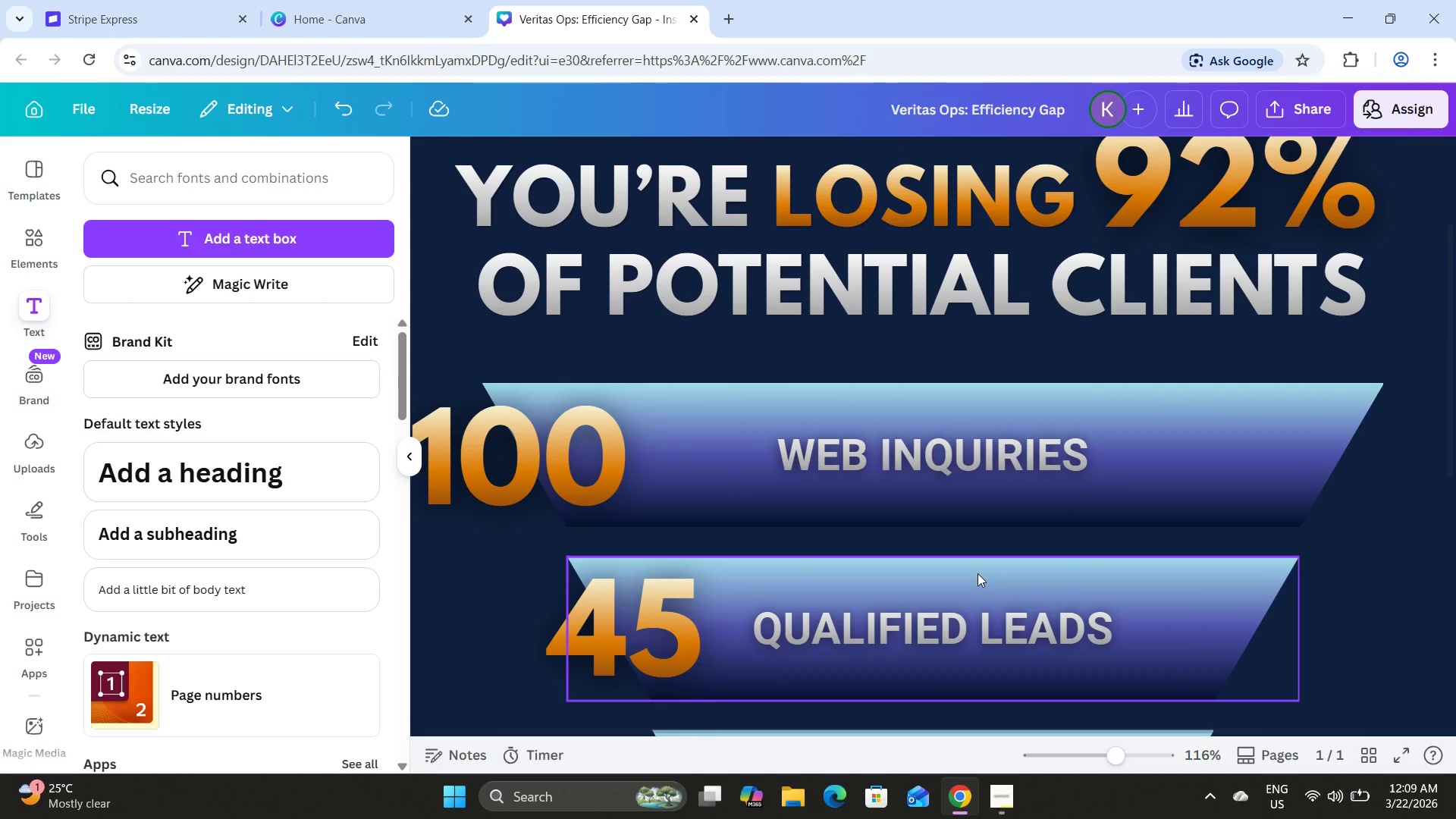 
scroll: coordinate [977, 573], scroll_direction: down, amount: 1.0
 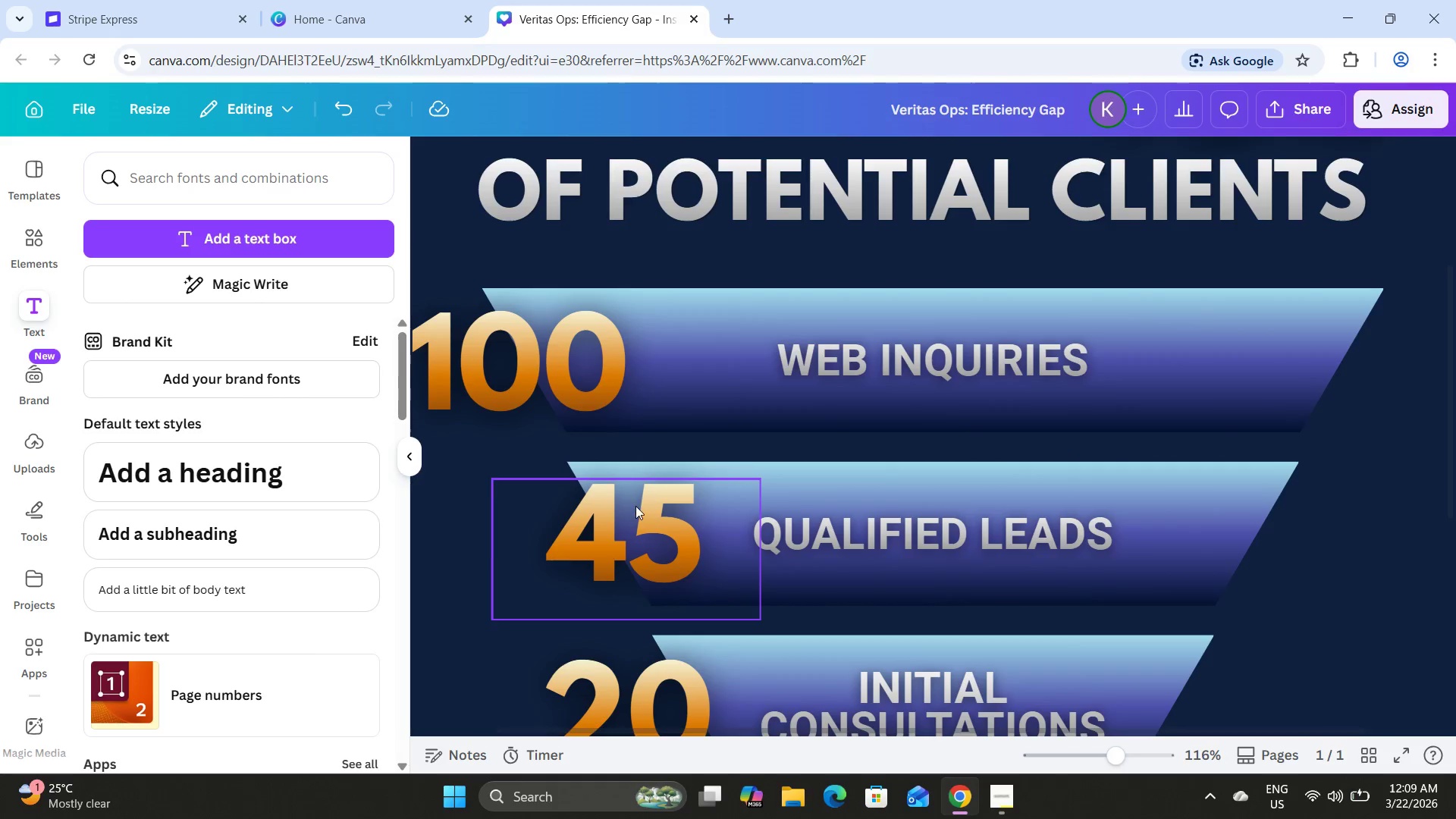 
left_click([635, 506])
 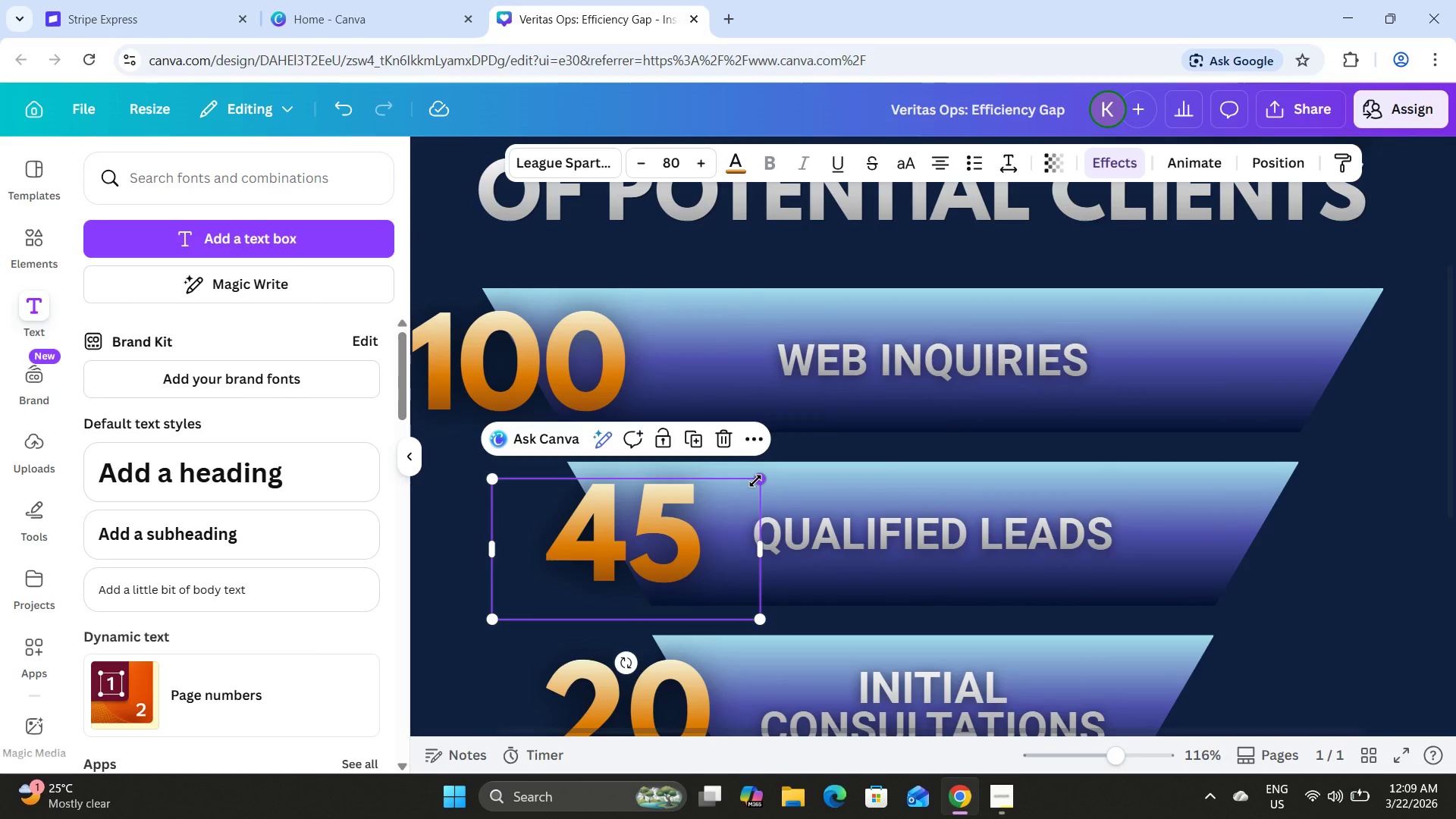 
key(ArrowLeft)
 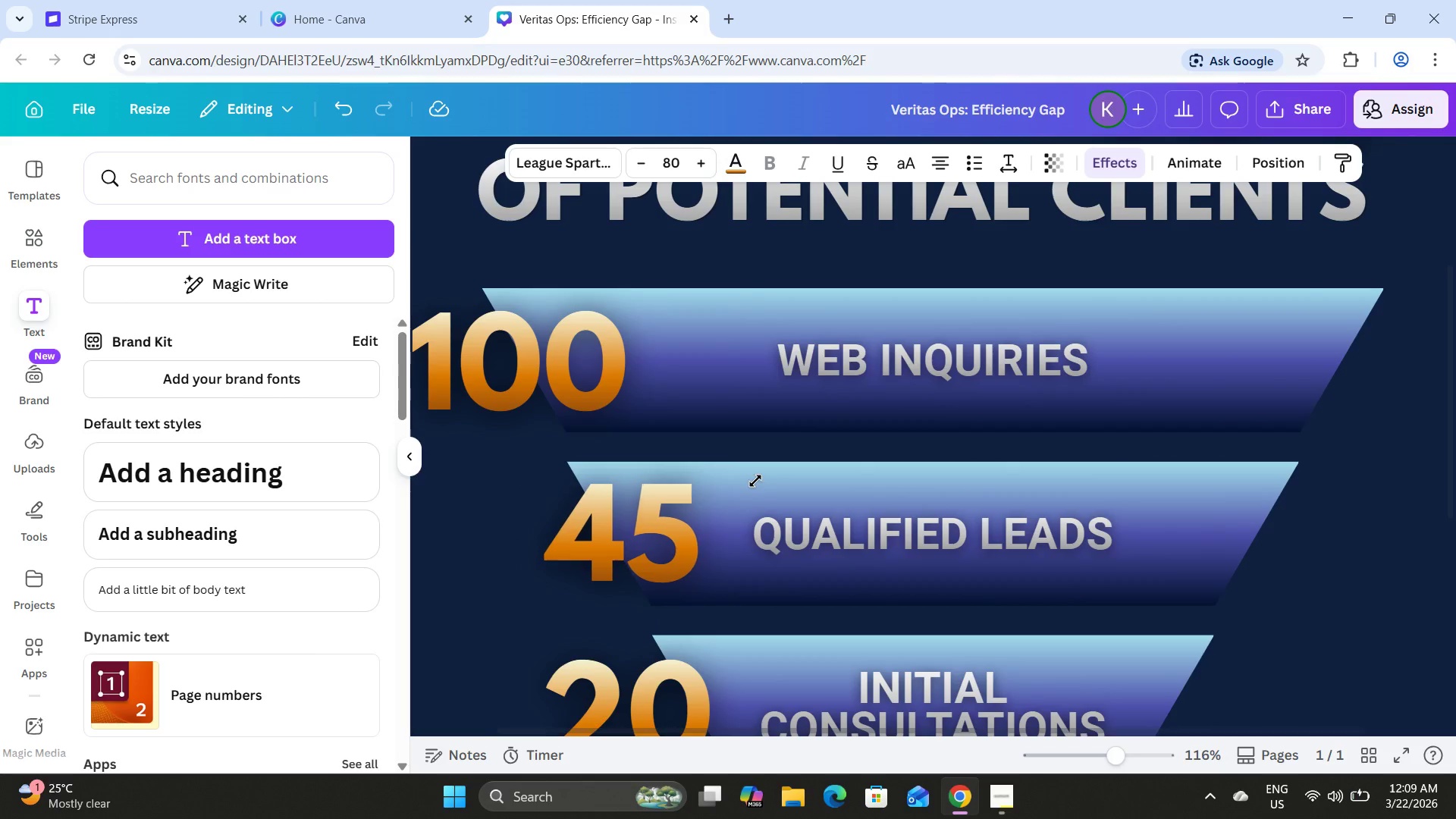 
key(ArrowLeft)
 